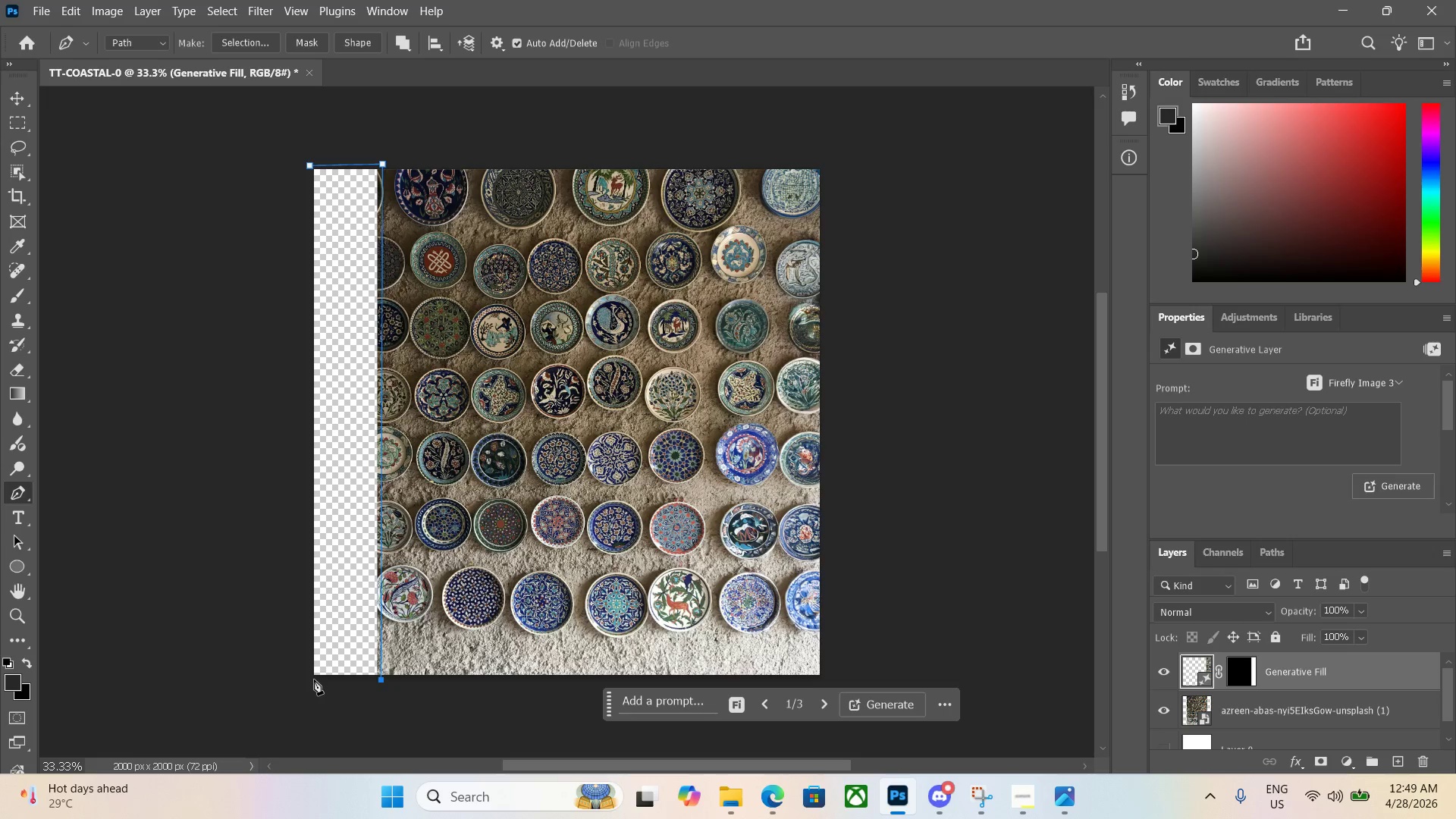 
left_click([312, 676])
 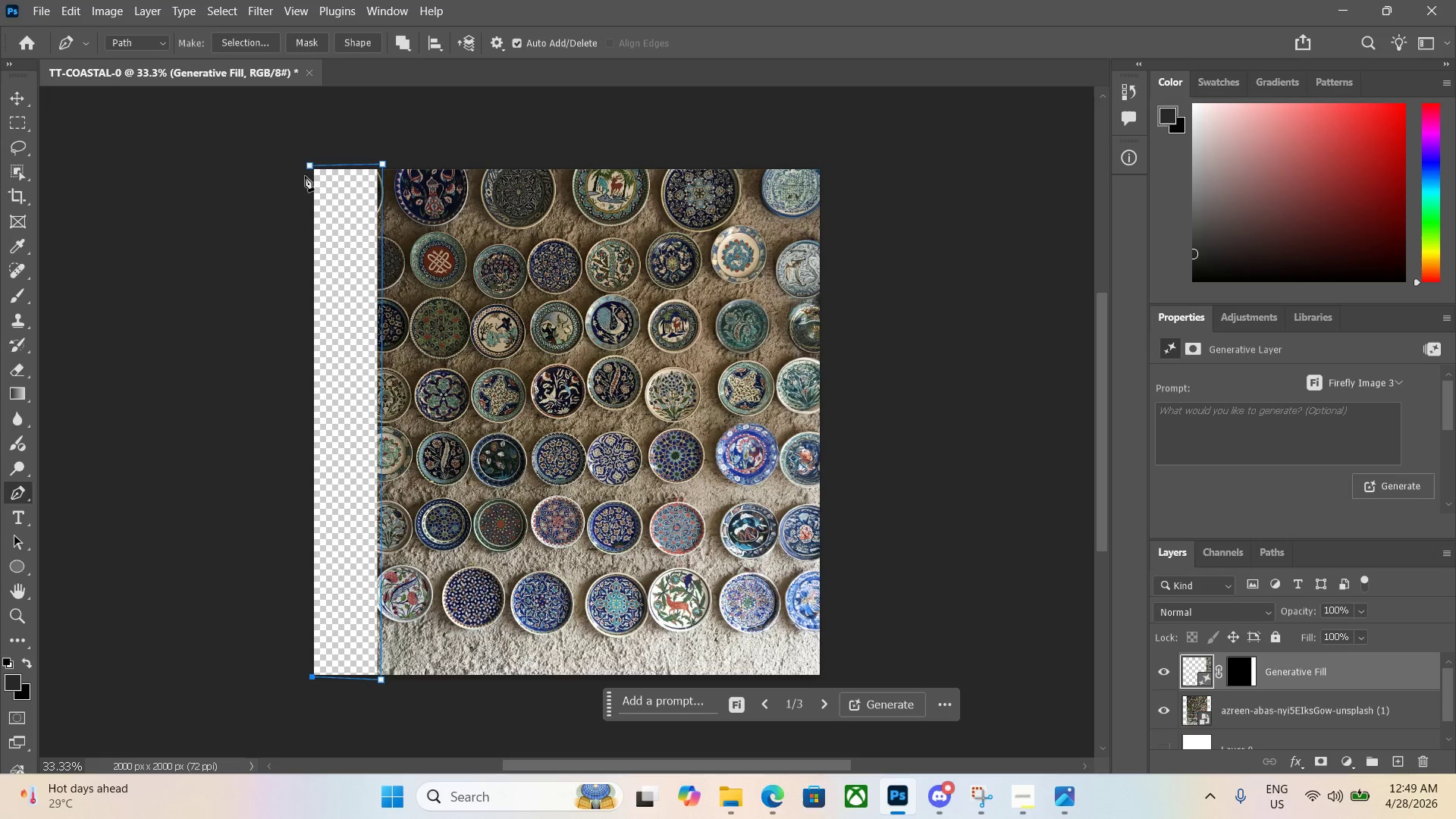 
left_click([309, 166])
 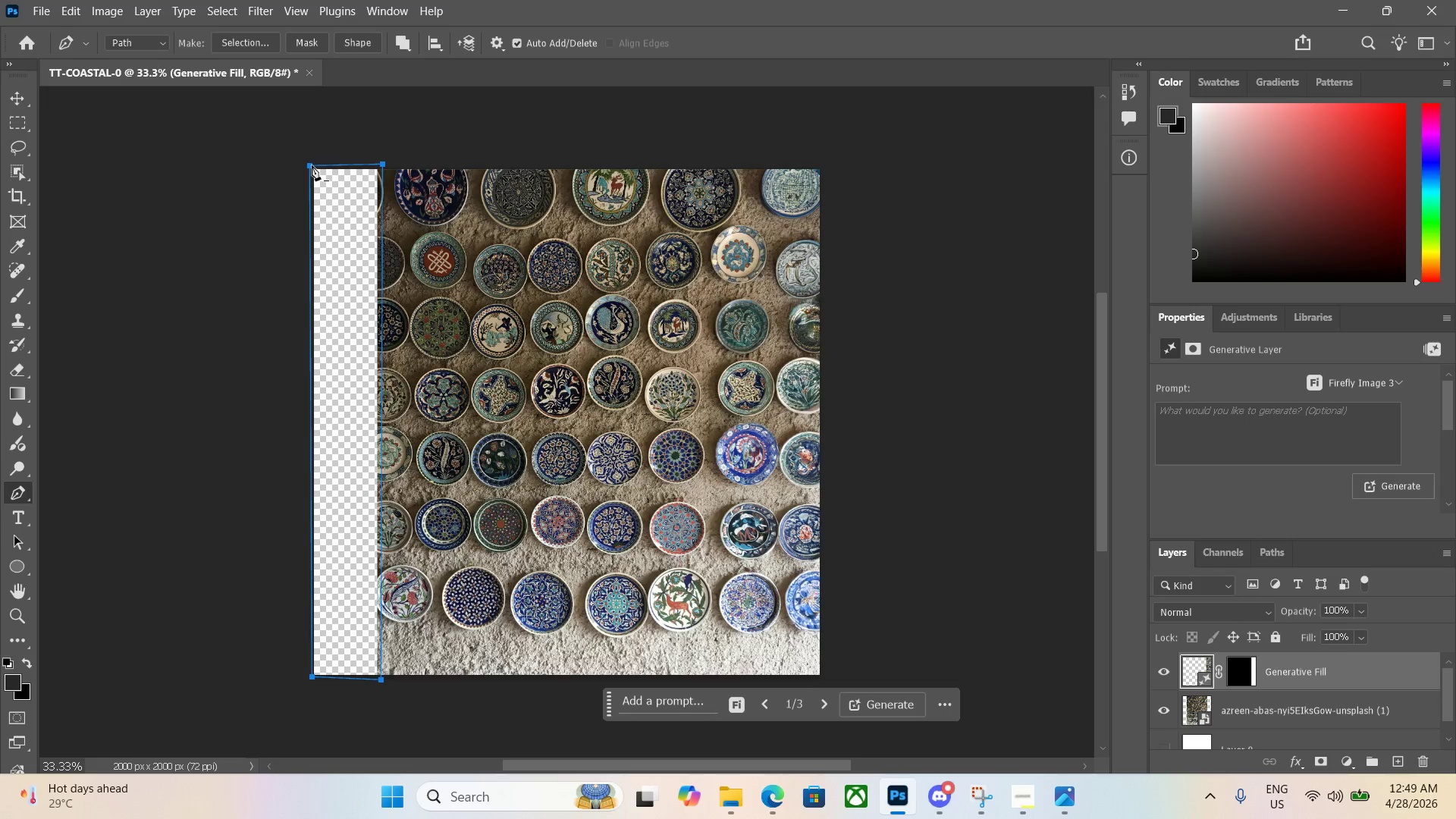 
key(Control+Enter)
 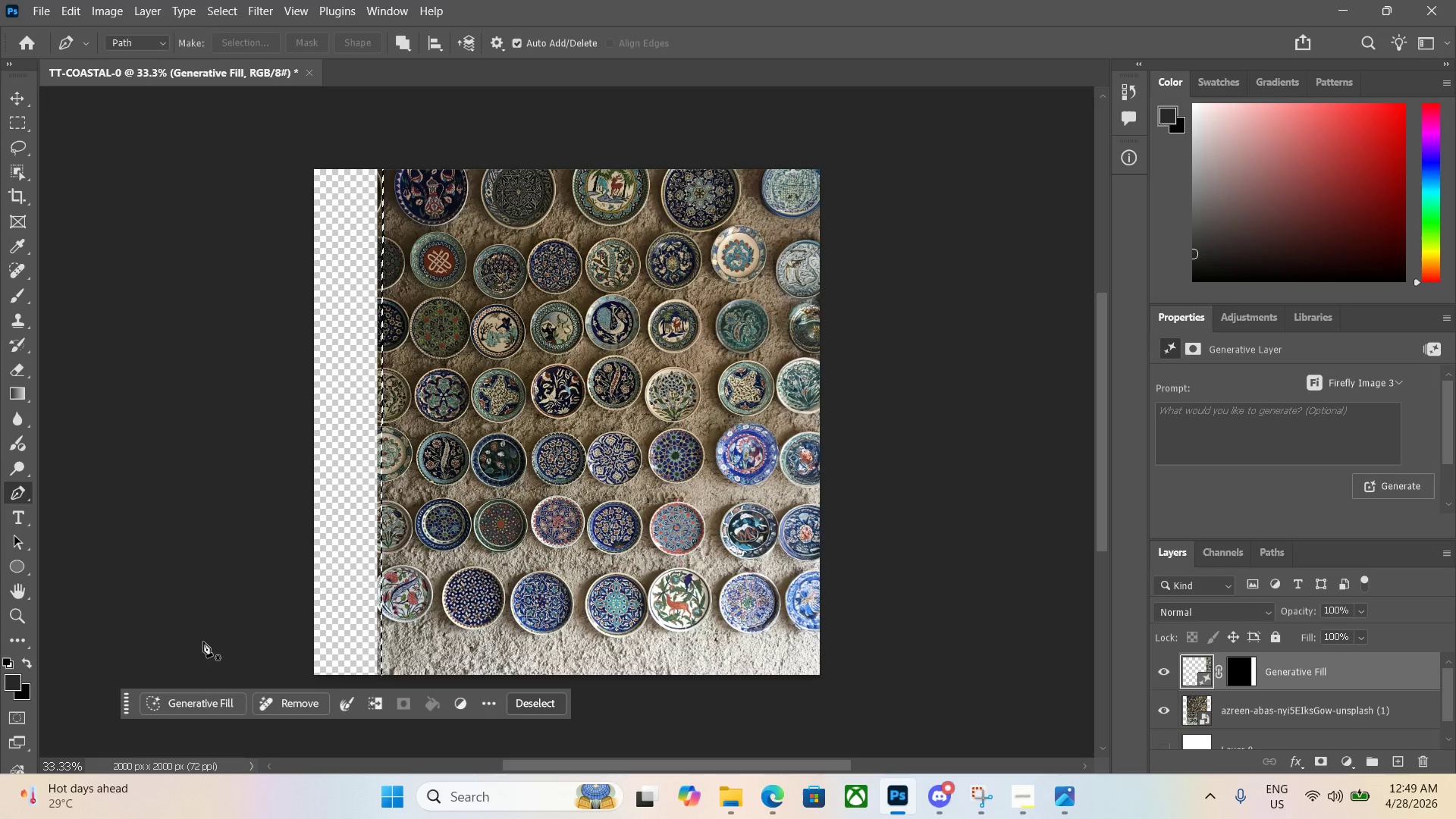 
left_click([194, 704])
 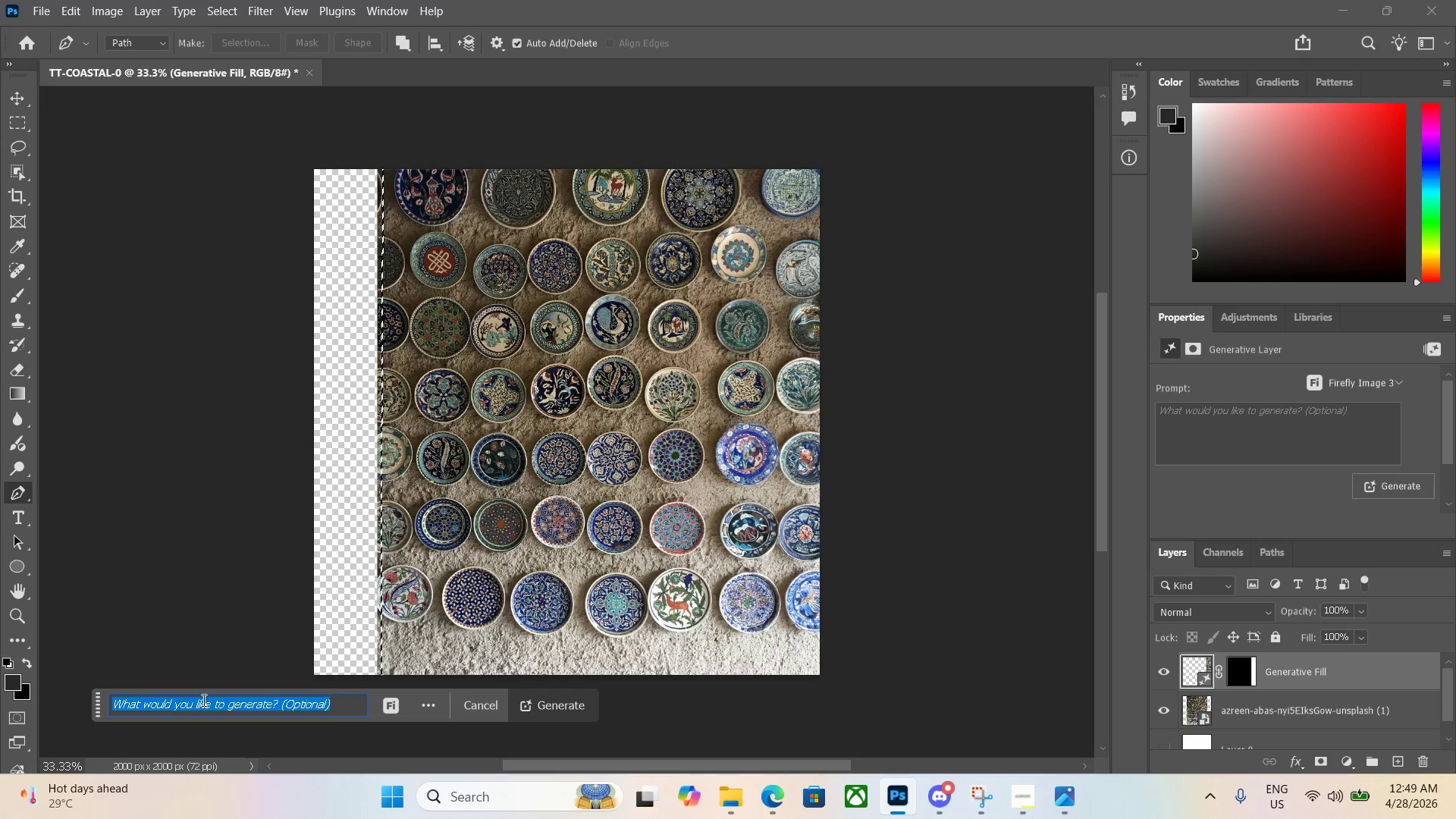 
key(Enter)
 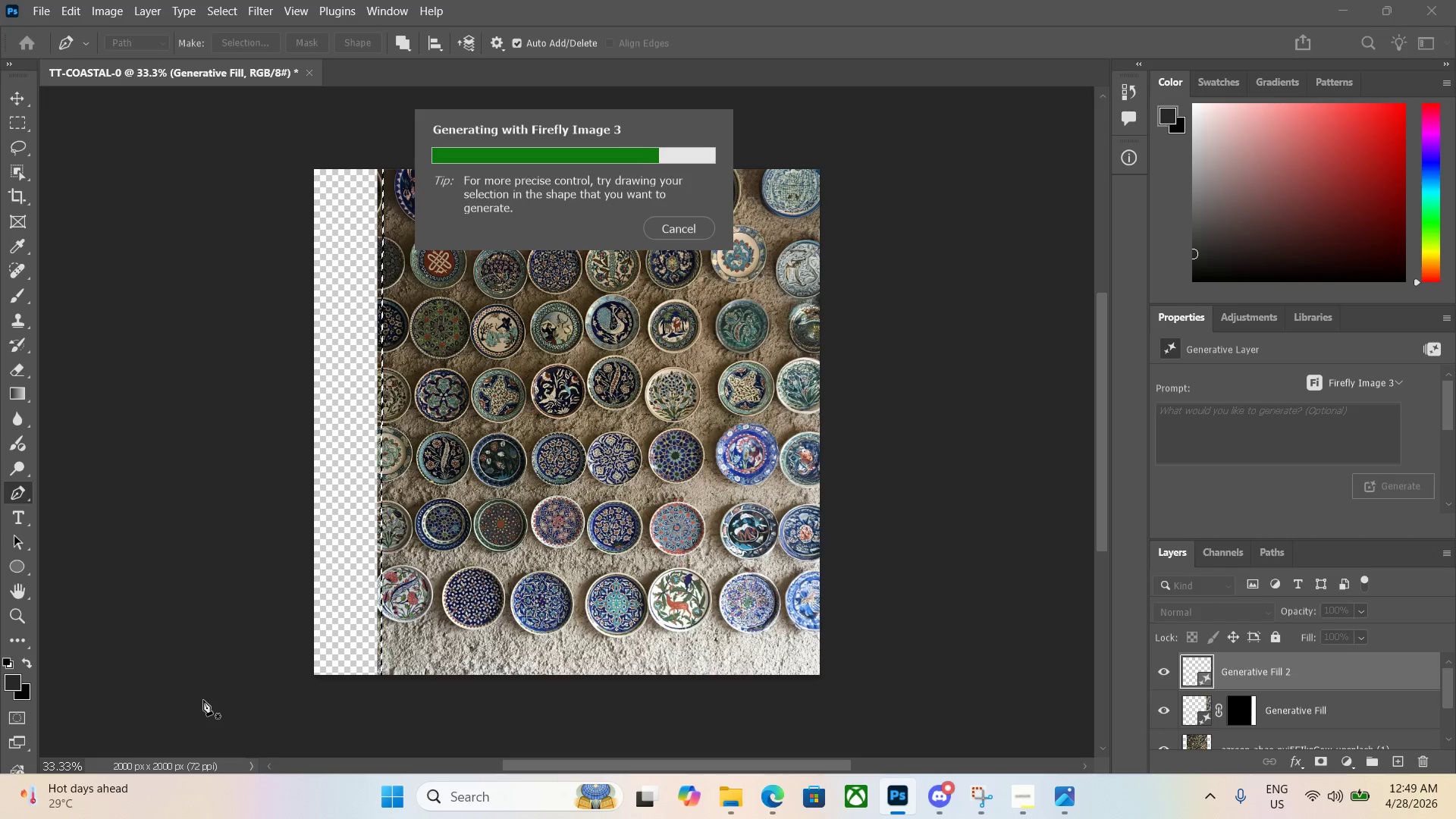 
wait(16.88)
 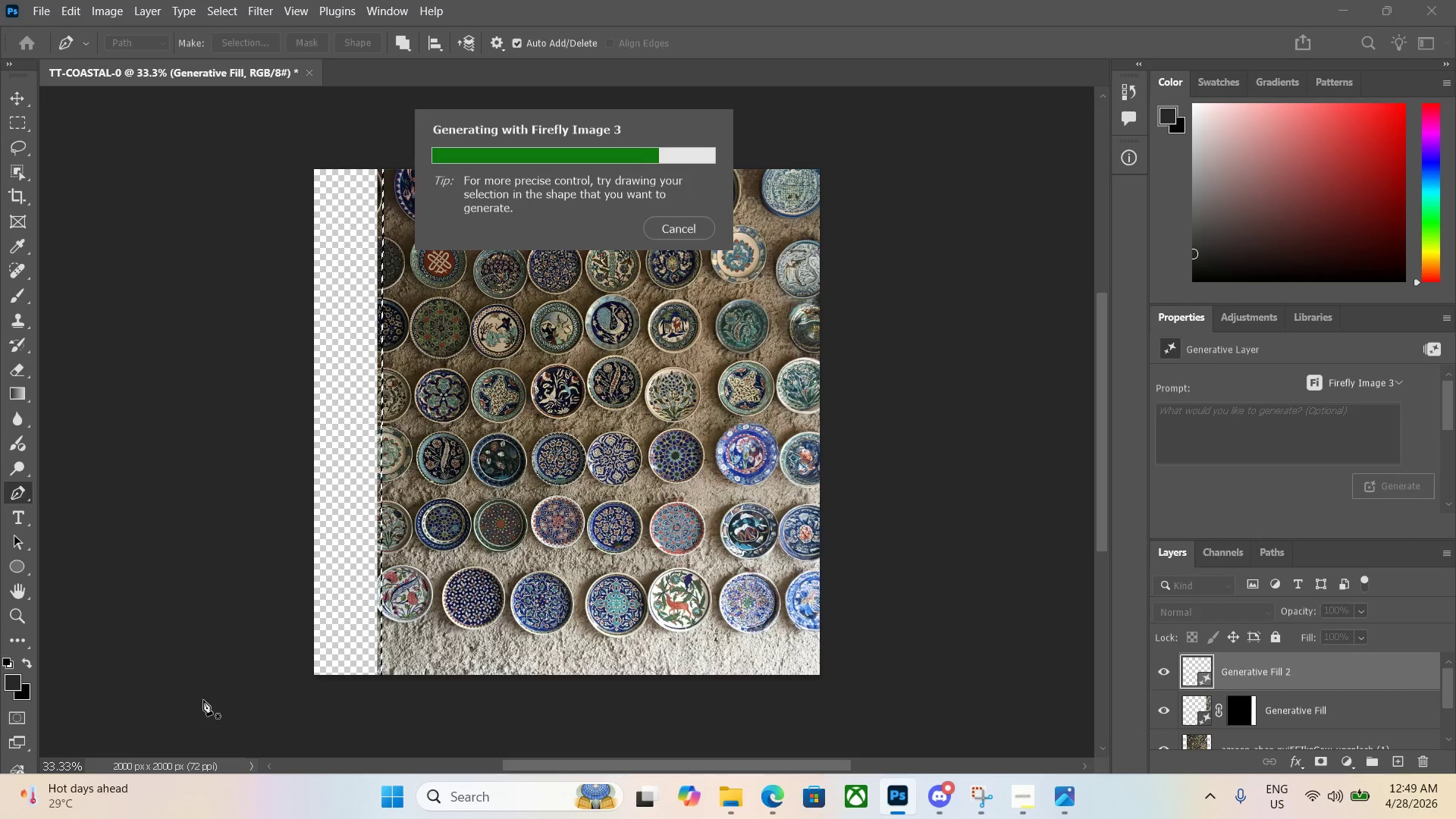 
scroll: coordinate [931, 818], scroll_direction: down, amount: 2.0
 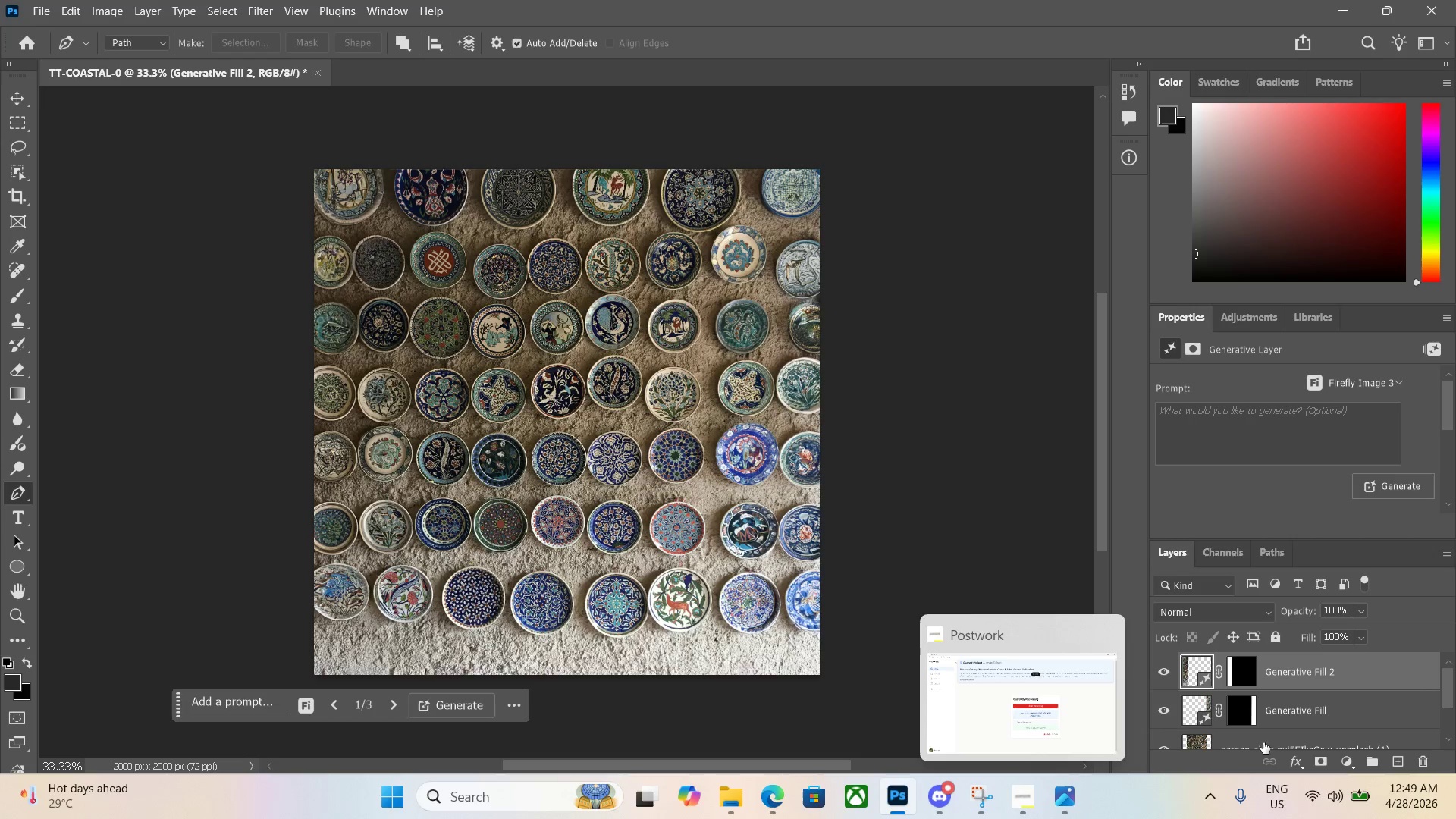 
hold_key(key=ControlLeft, duration=1.69)
left_click([1294, 711])
 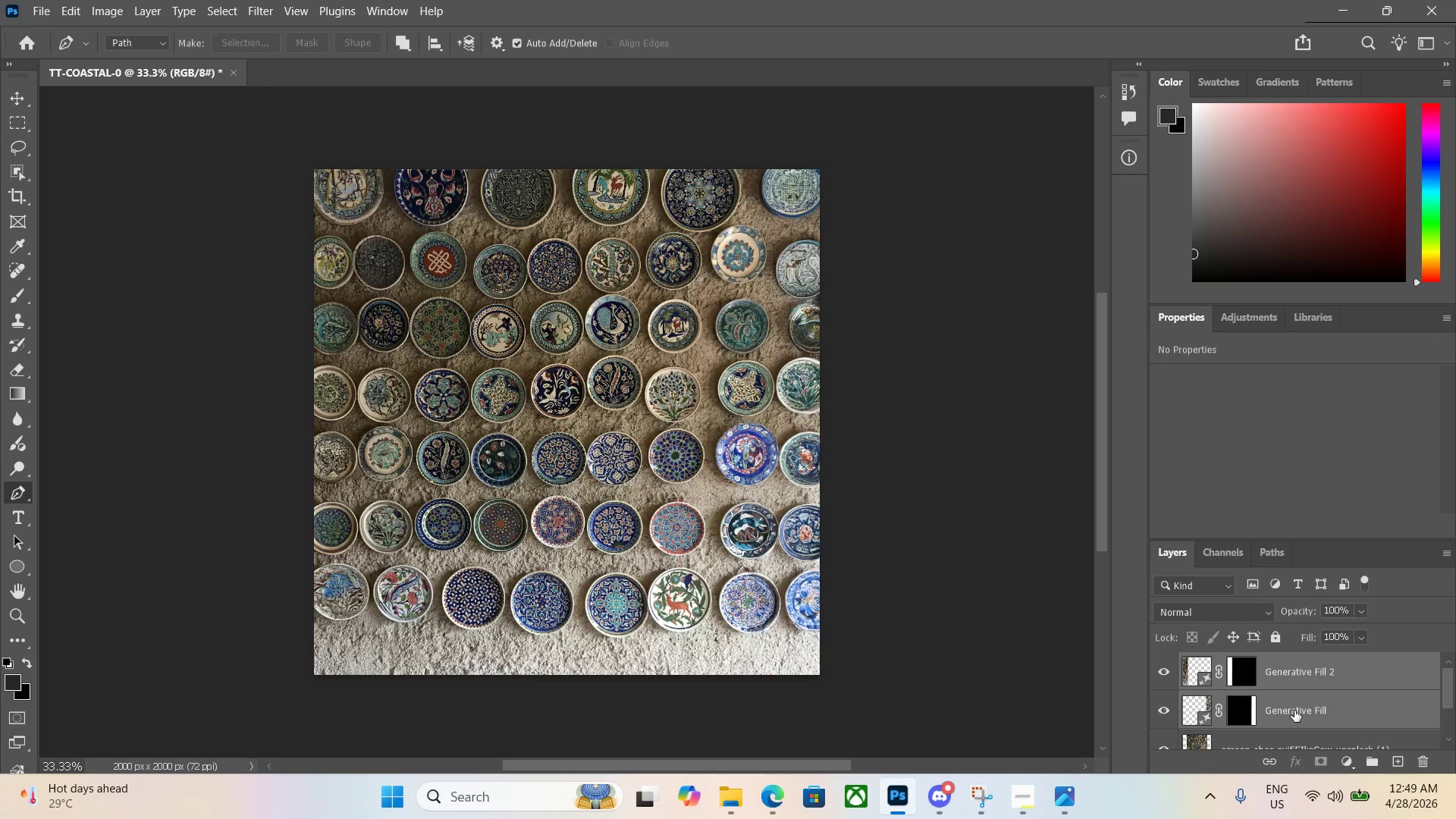 
left_click([1290, 695])
 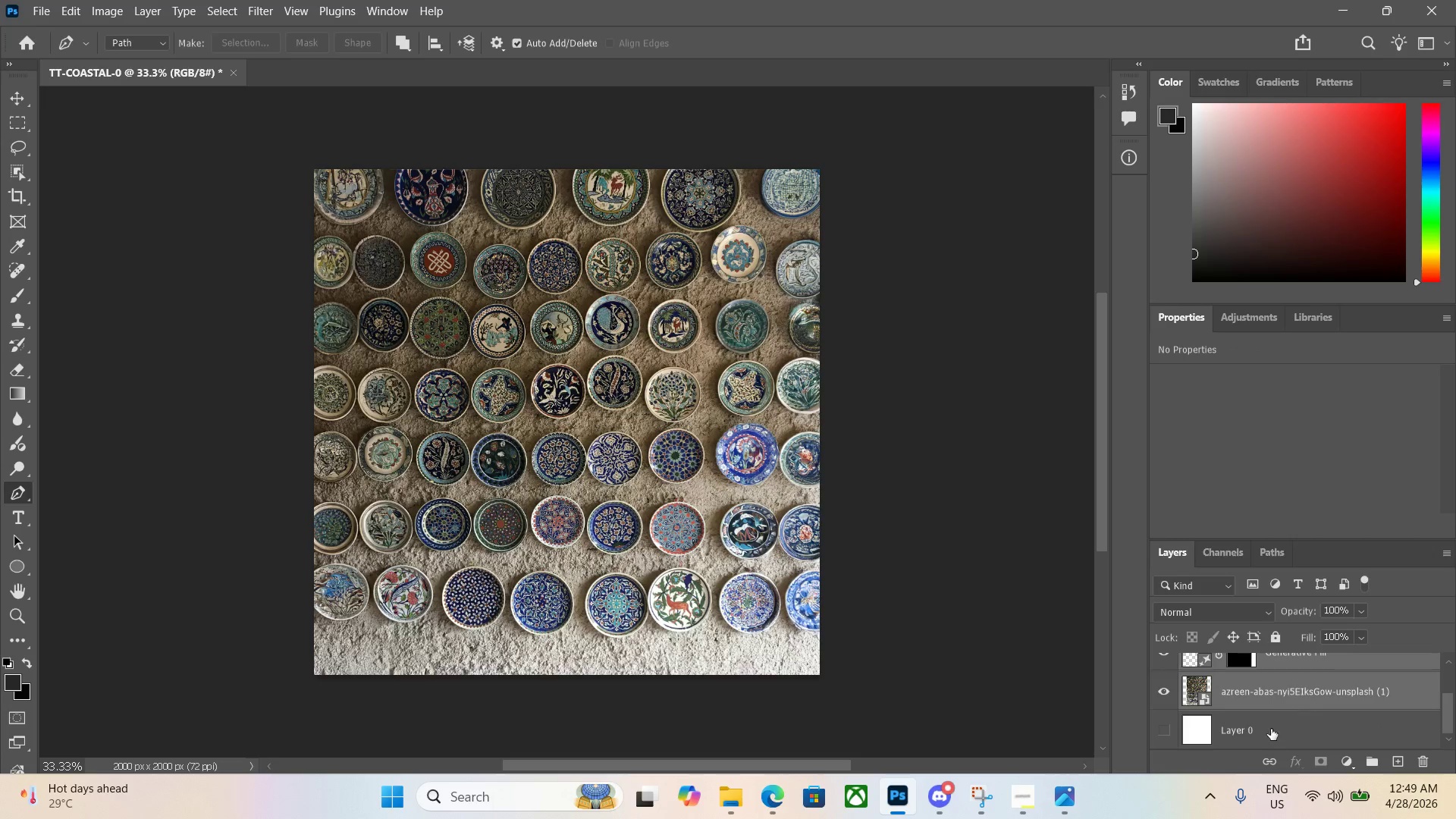 
scroll: coordinate [1294, 711], scroll_direction: down, amount: 3.0
 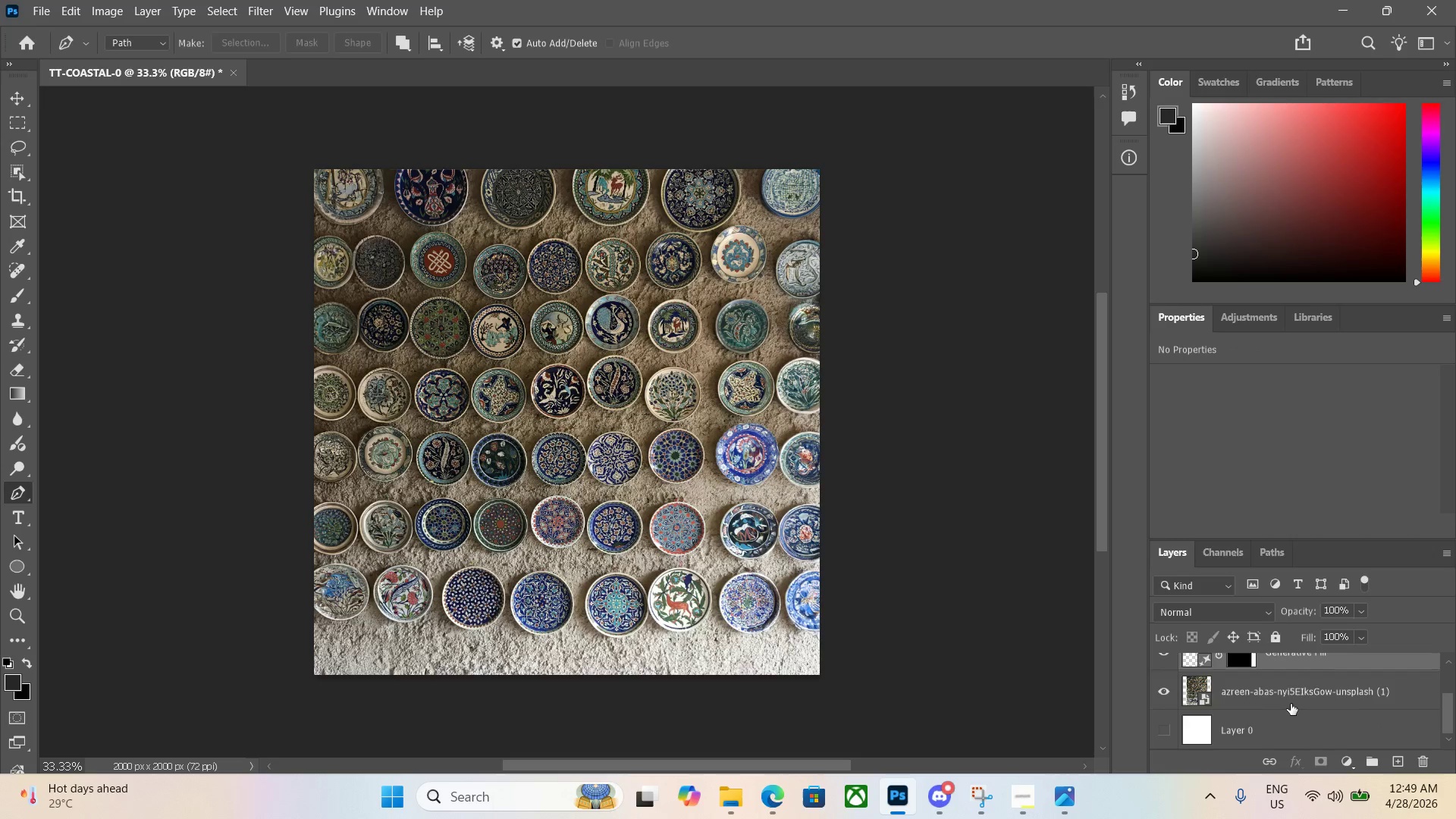 
double_click([1271, 729])
 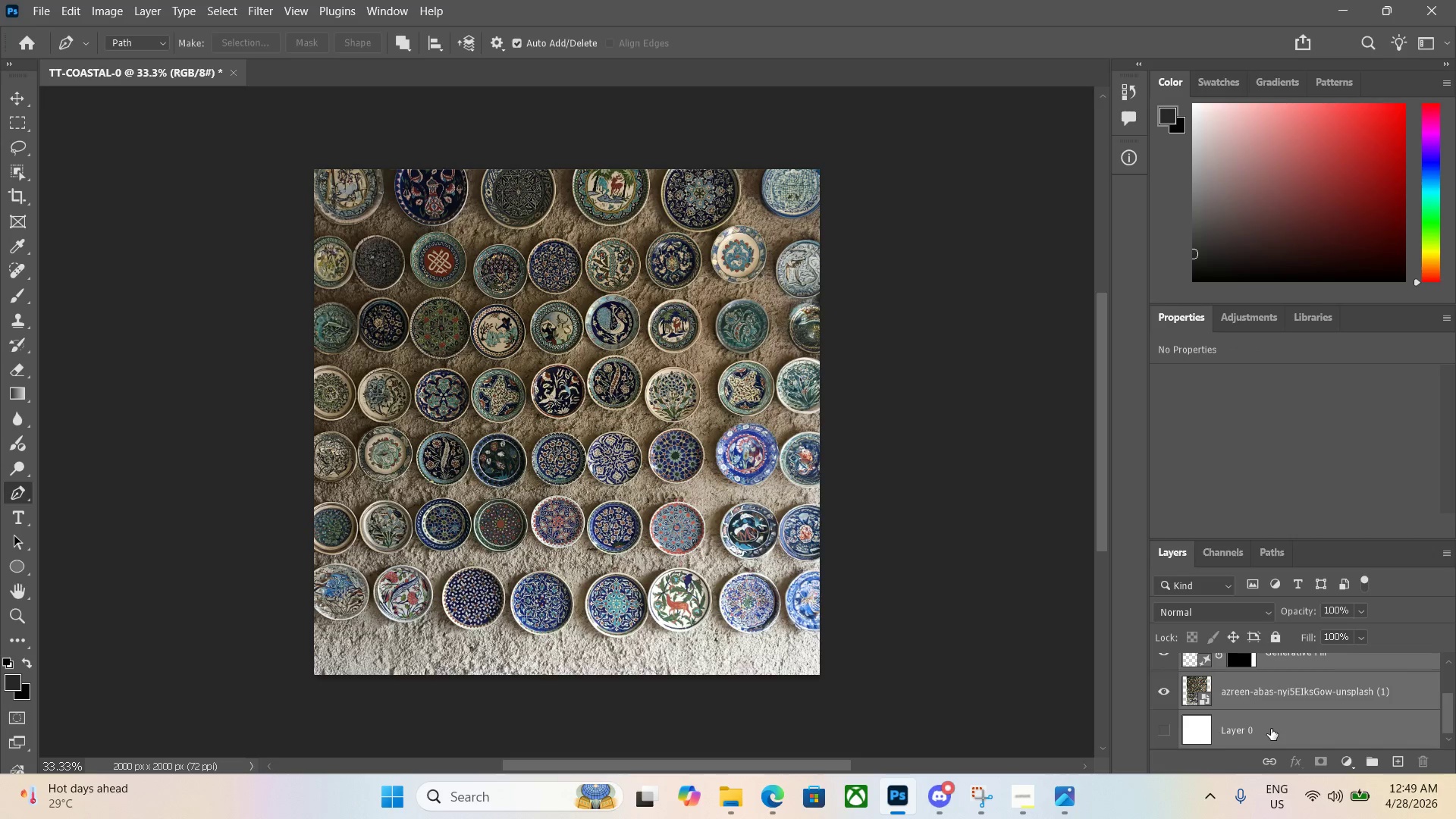 
key(Control+E)
 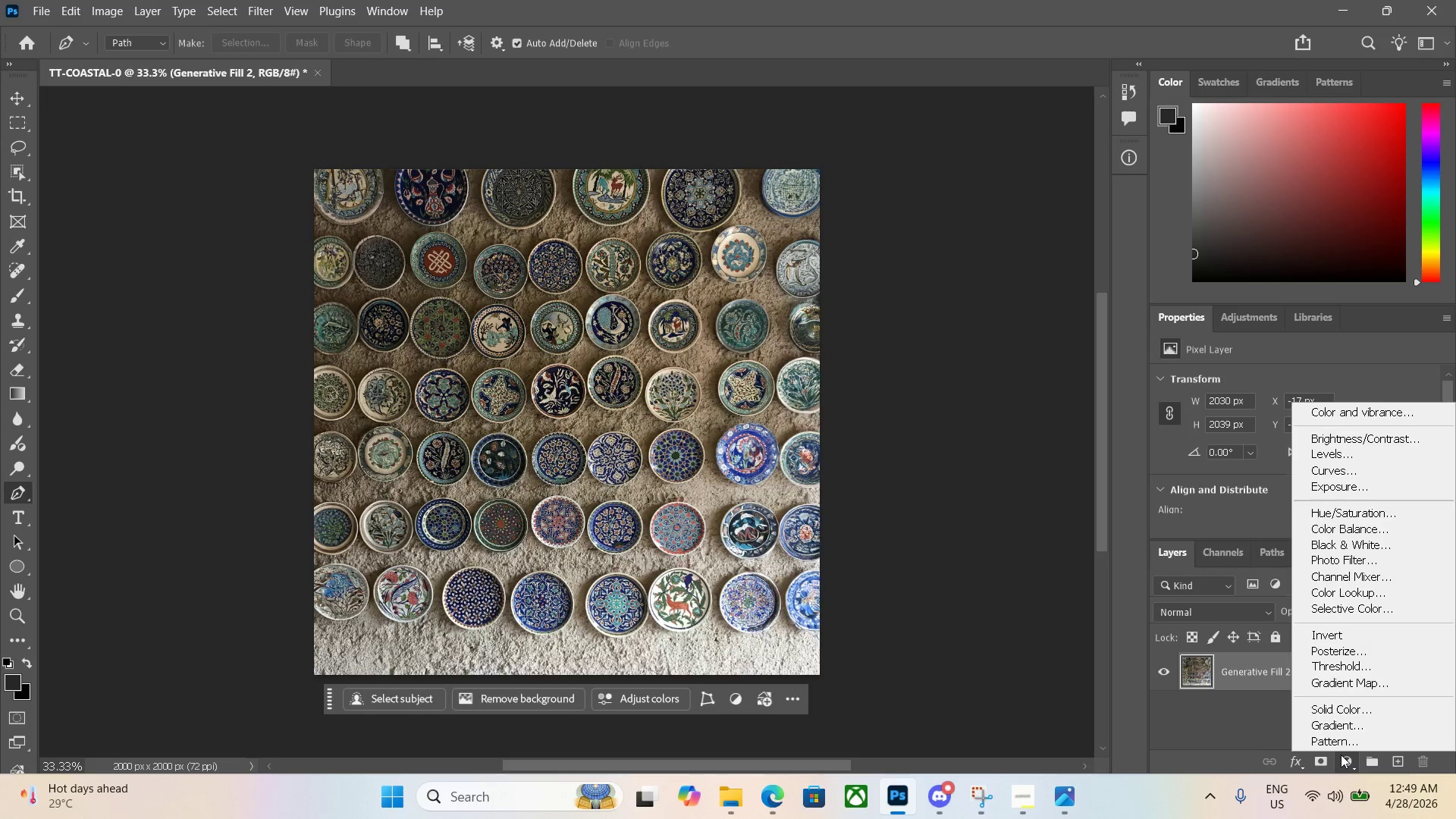 
left_click([1311, 414])
 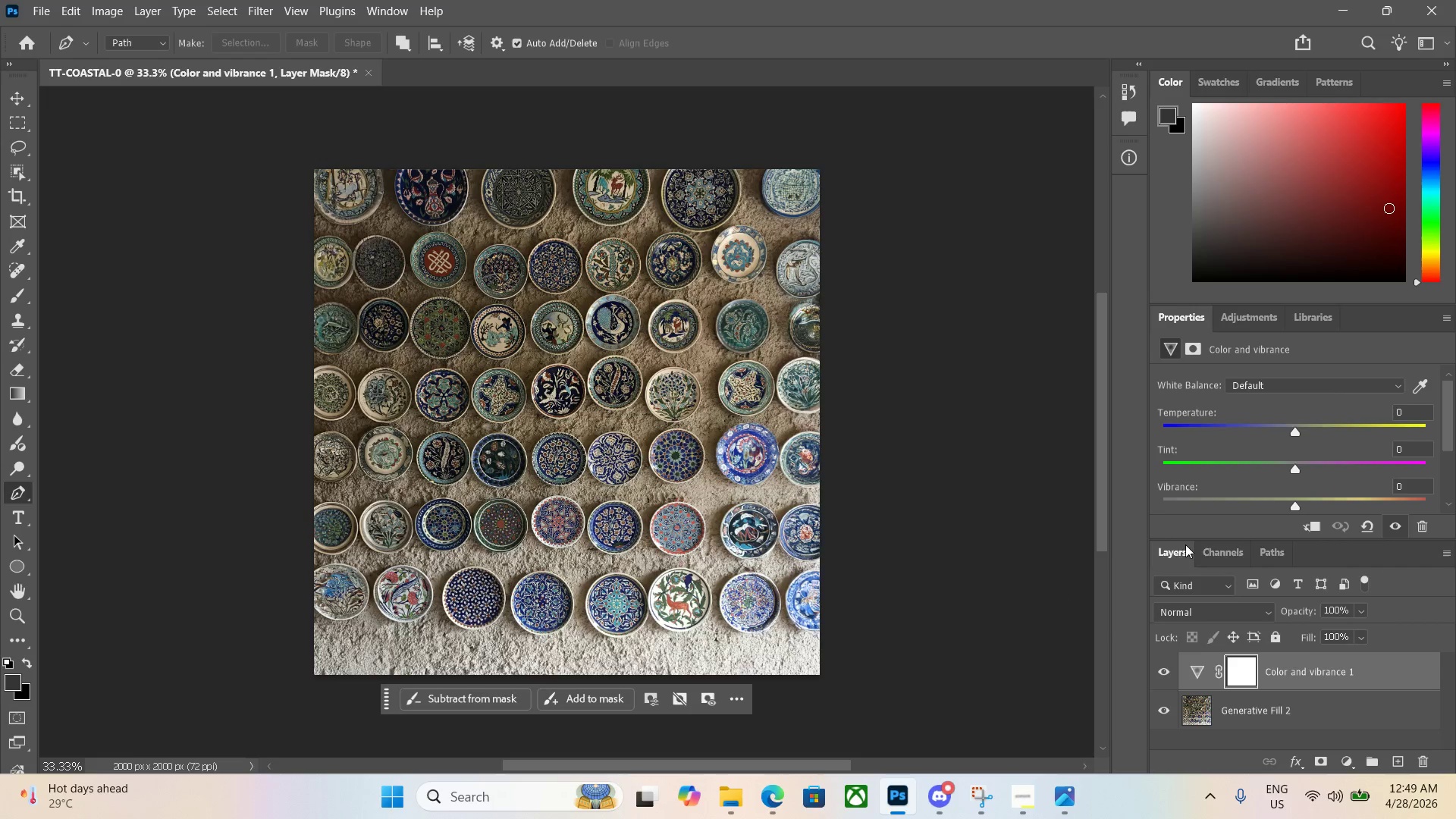 
left_click_drag(start_coordinate=[1296, 430], to_coordinate=[1323, 427])
 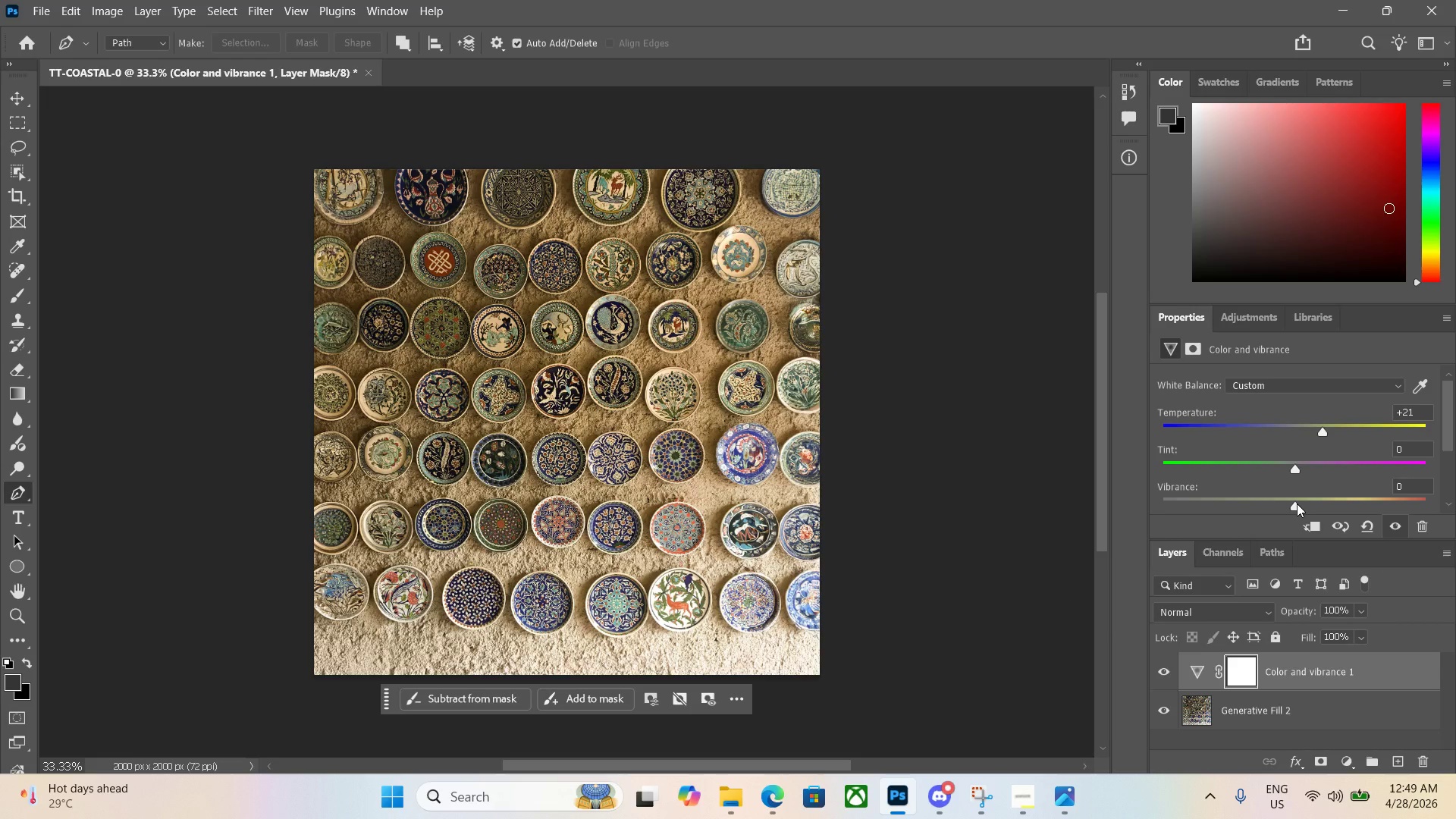 
left_click_drag(start_coordinate=[1297, 504], to_coordinate=[1334, 506])
 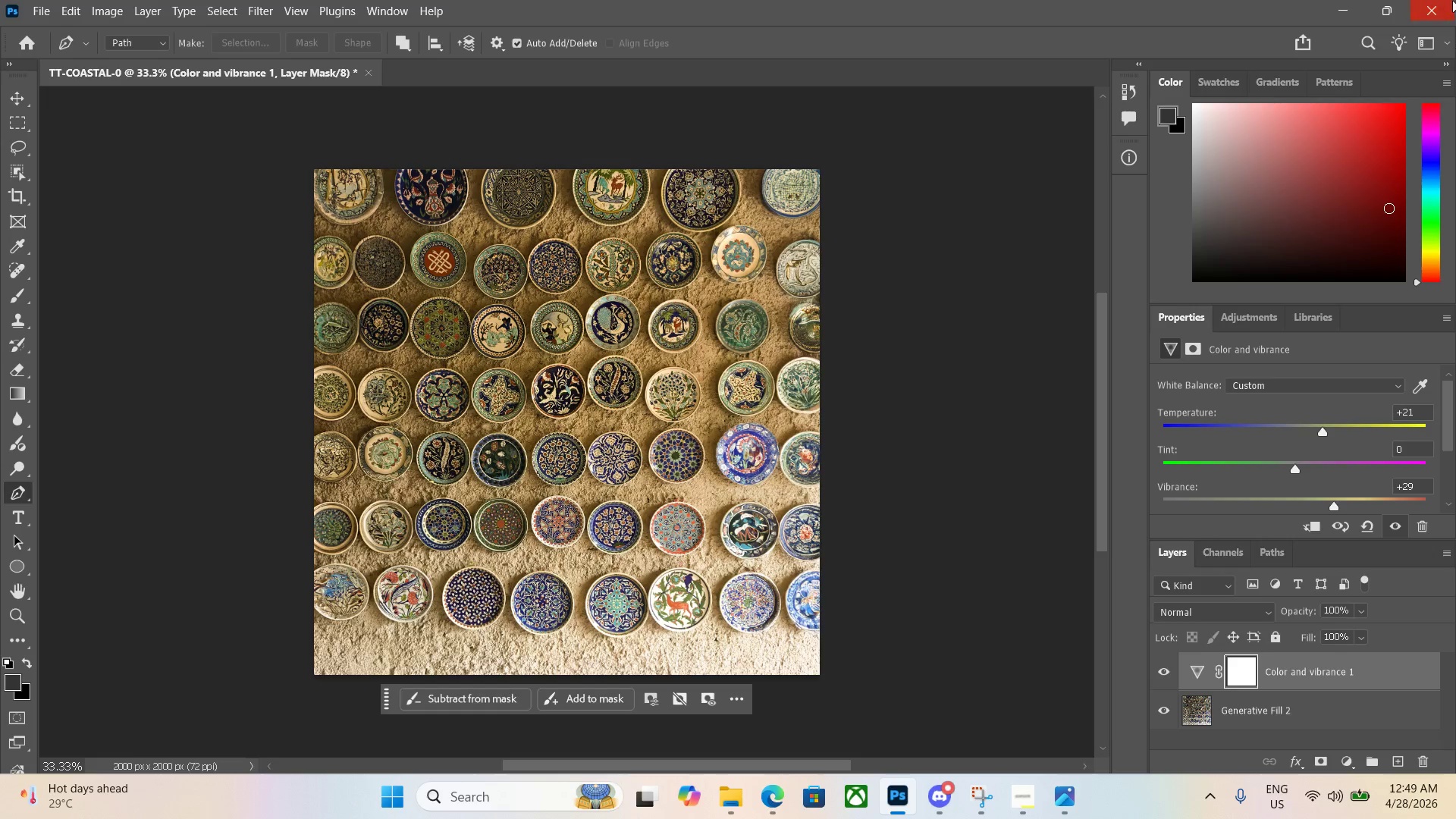 
left_click([1388, 7])
 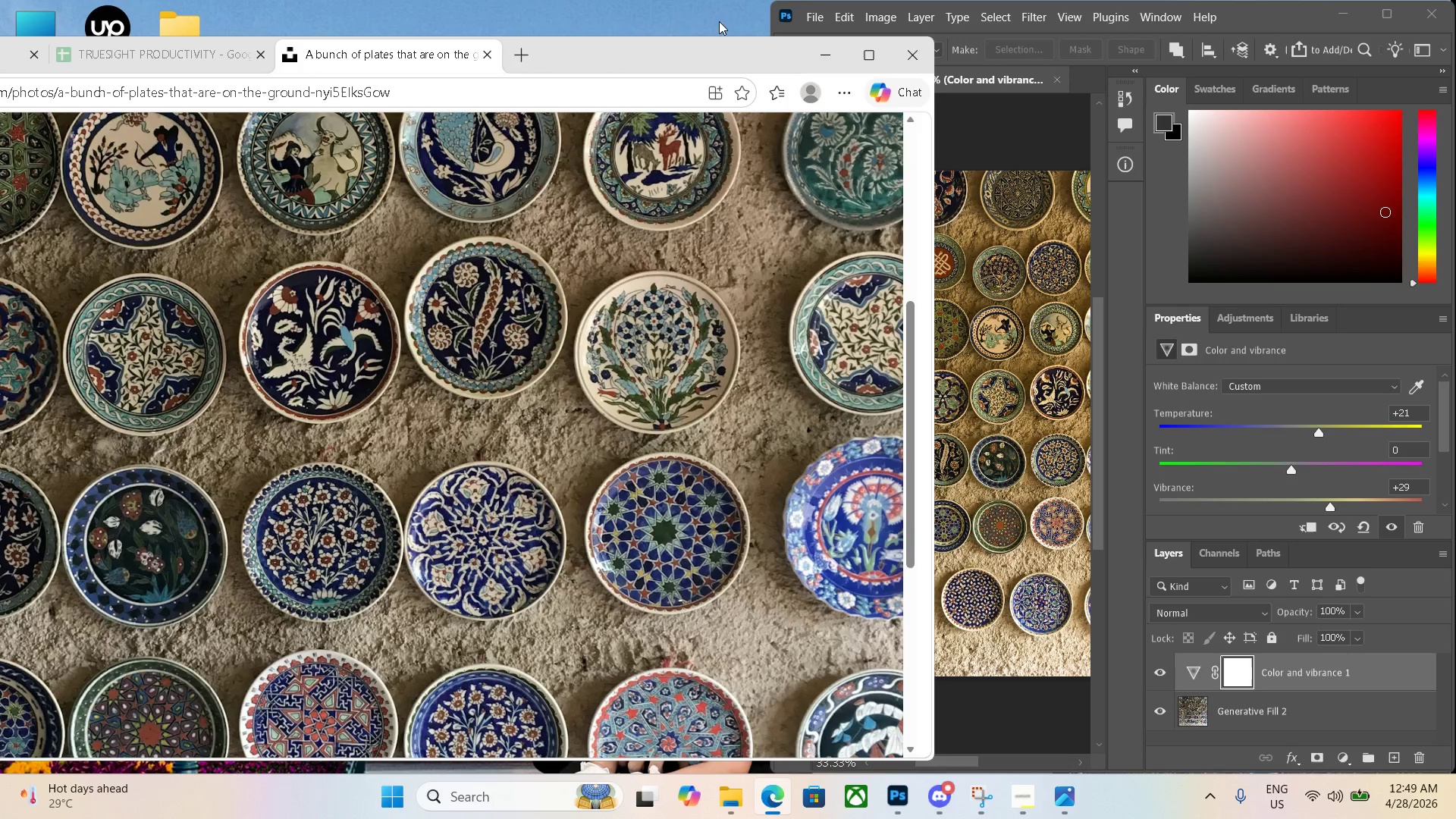 
left_click([1323, 5])
 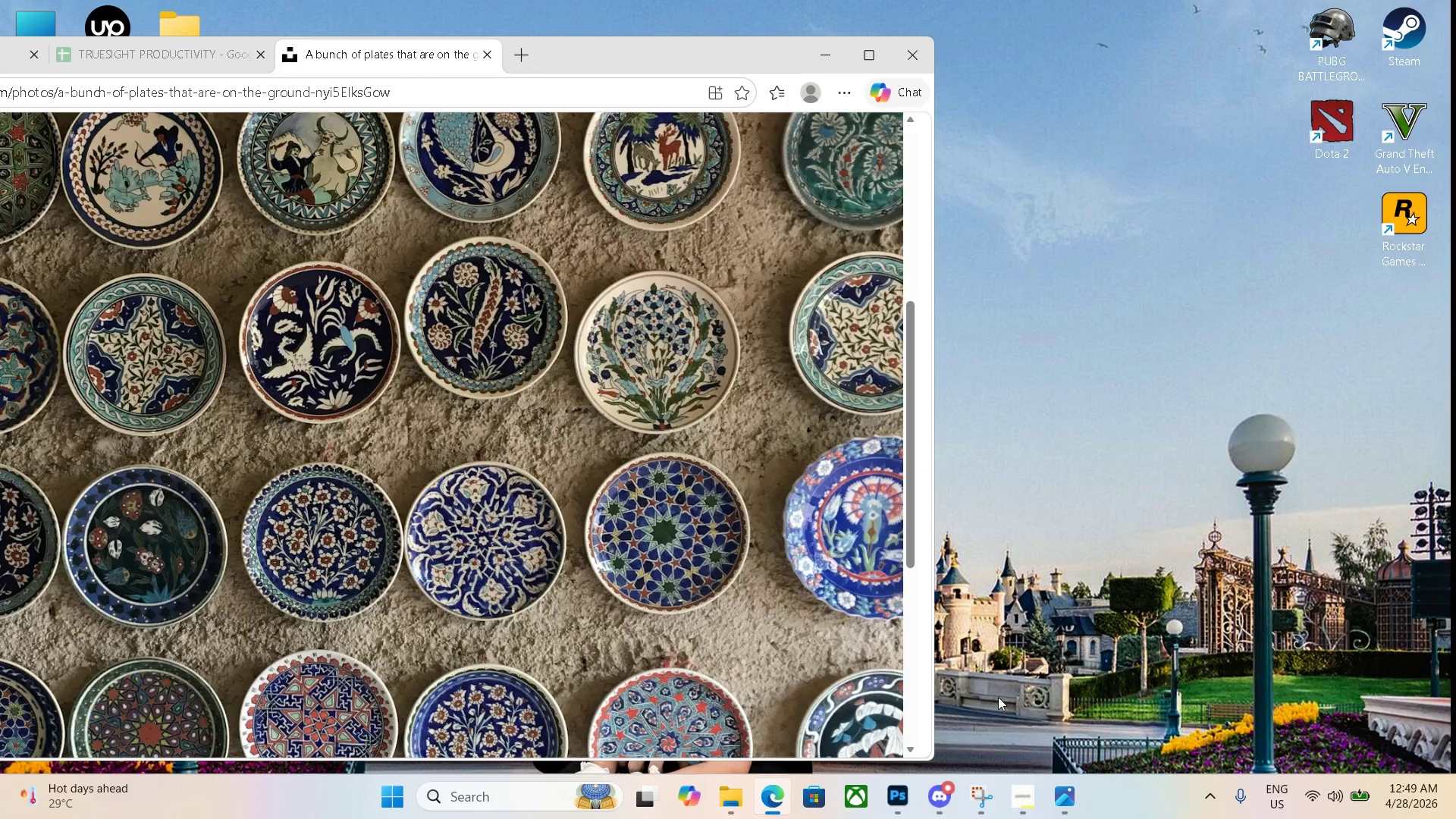 
left_click([899, 803])
 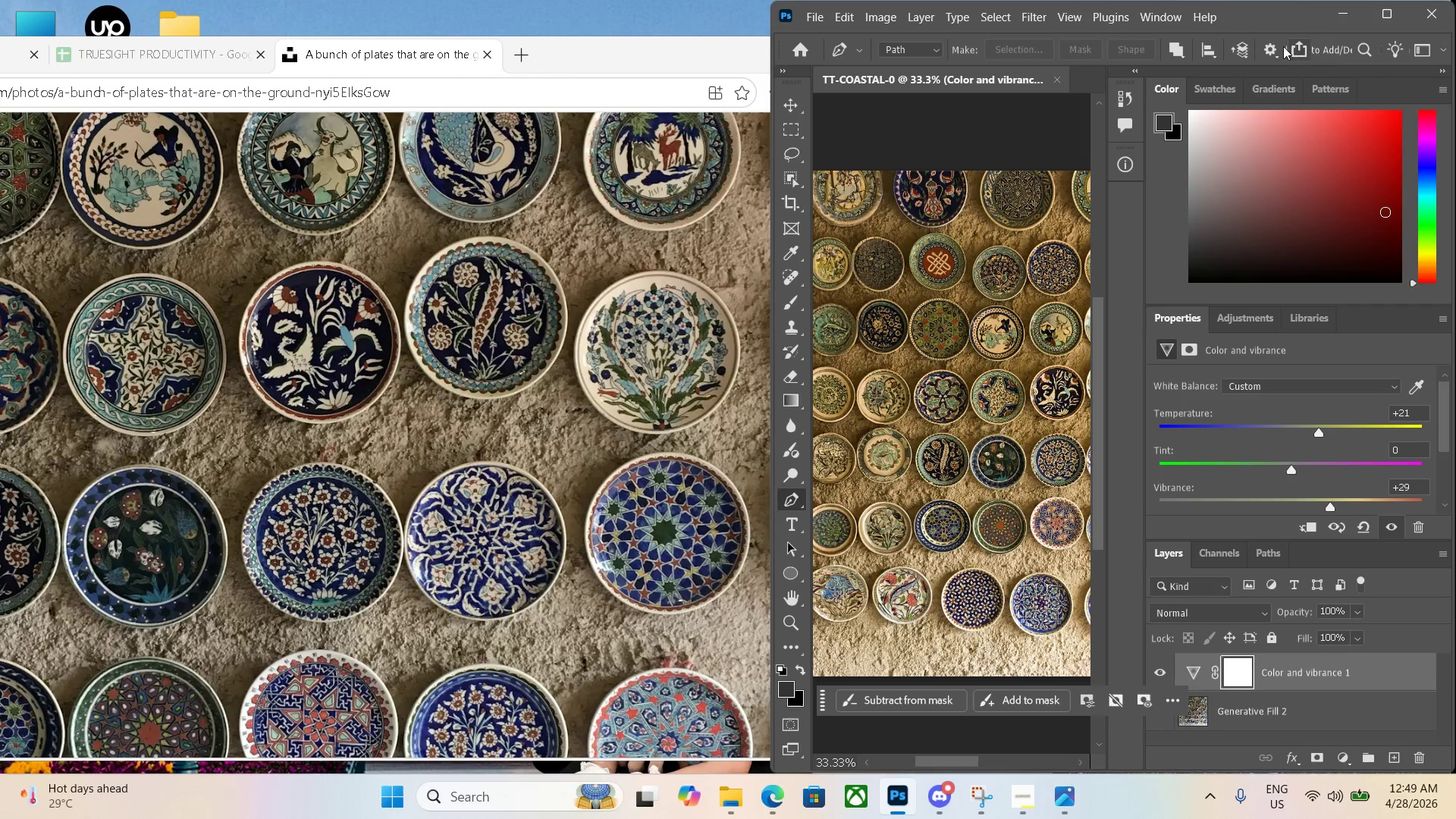 
left_click_drag(start_coordinate=[1276, 14], to_coordinate=[1082, 0])
 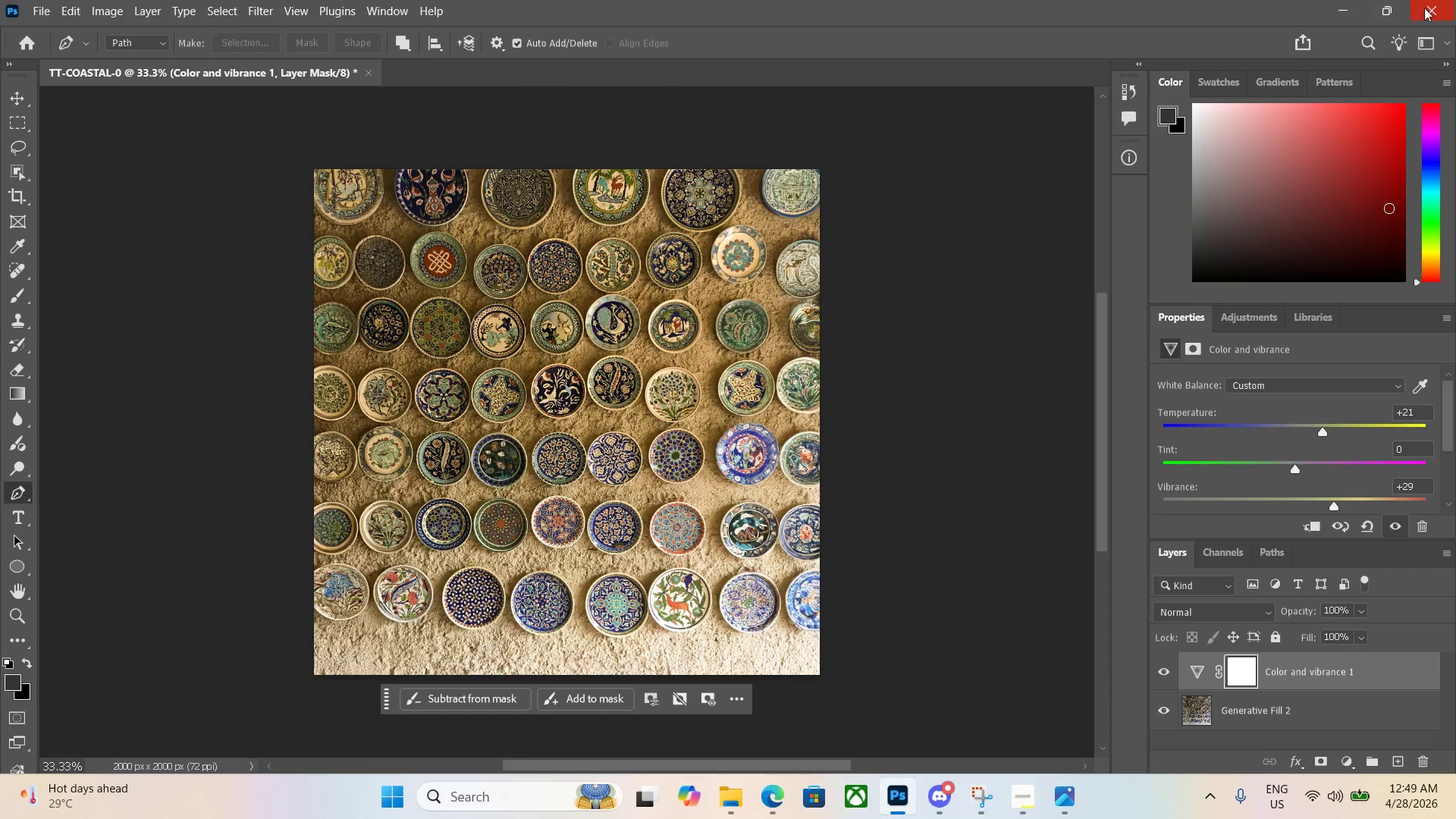 
left_click([1379, 5])
 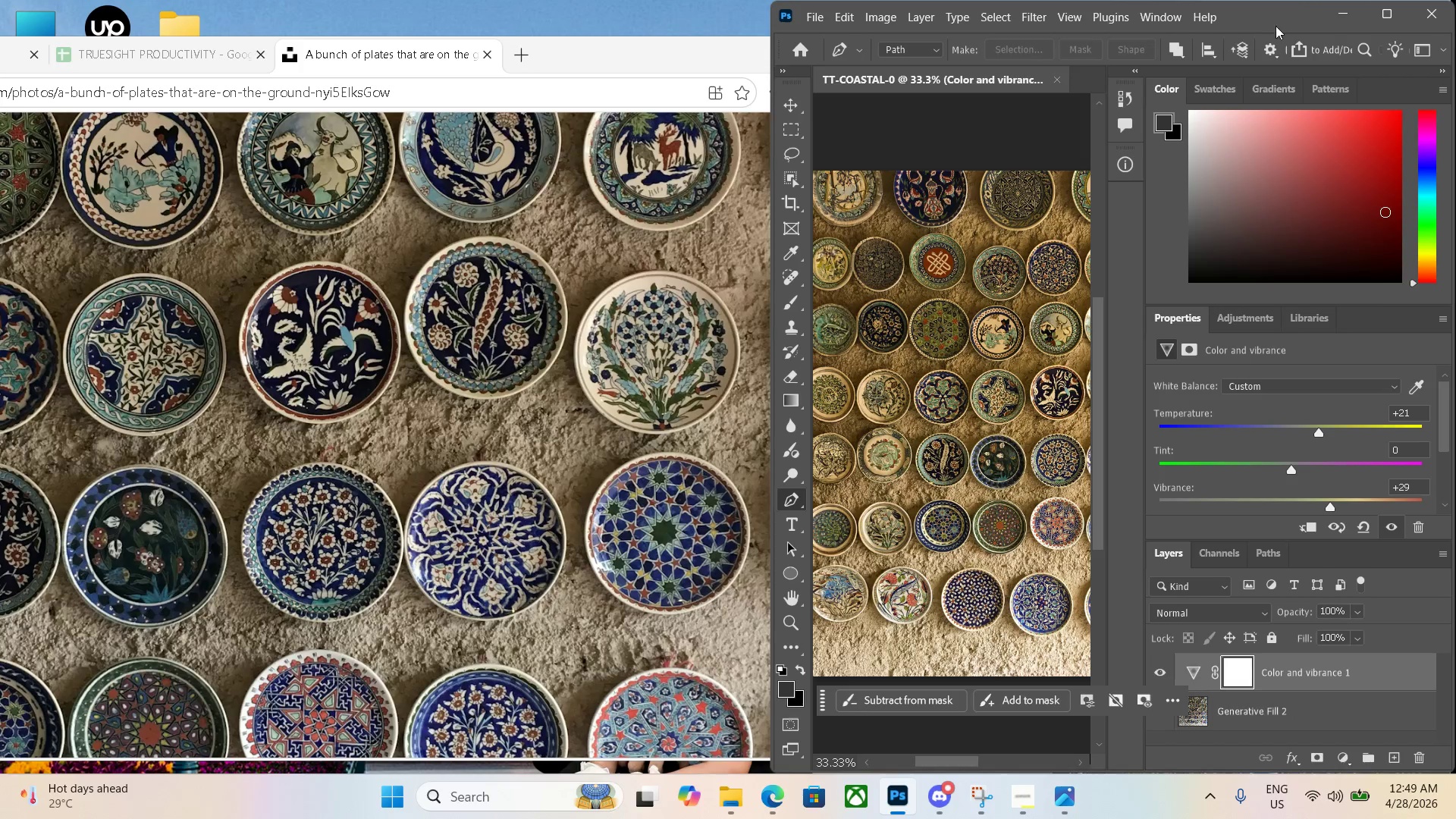 
left_click_drag(start_coordinate=[1277, 24], to_coordinate=[1084, 22])
 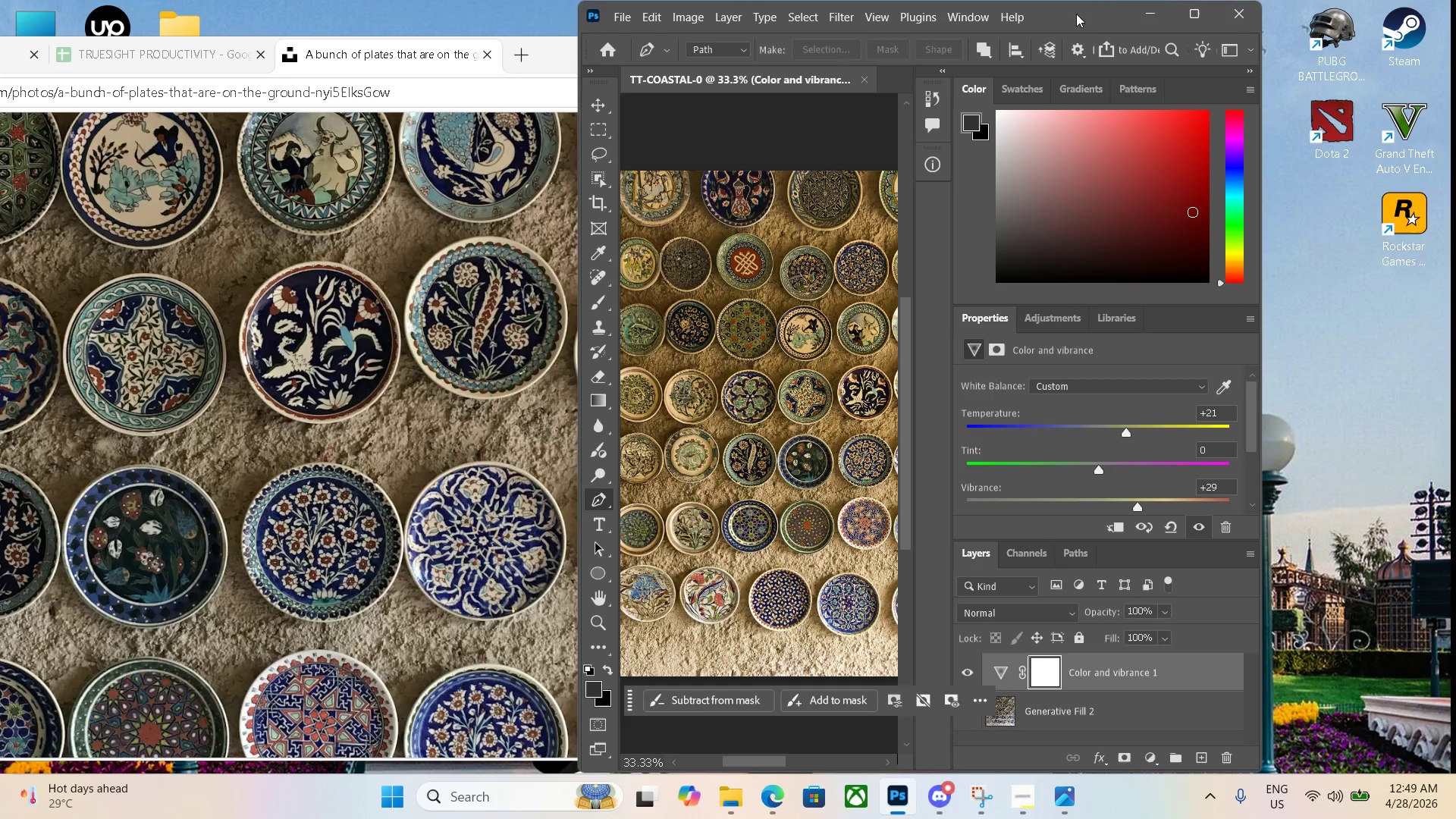 
left_click_drag(start_coordinate=[1080, 14], to_coordinate=[1200, 24])
 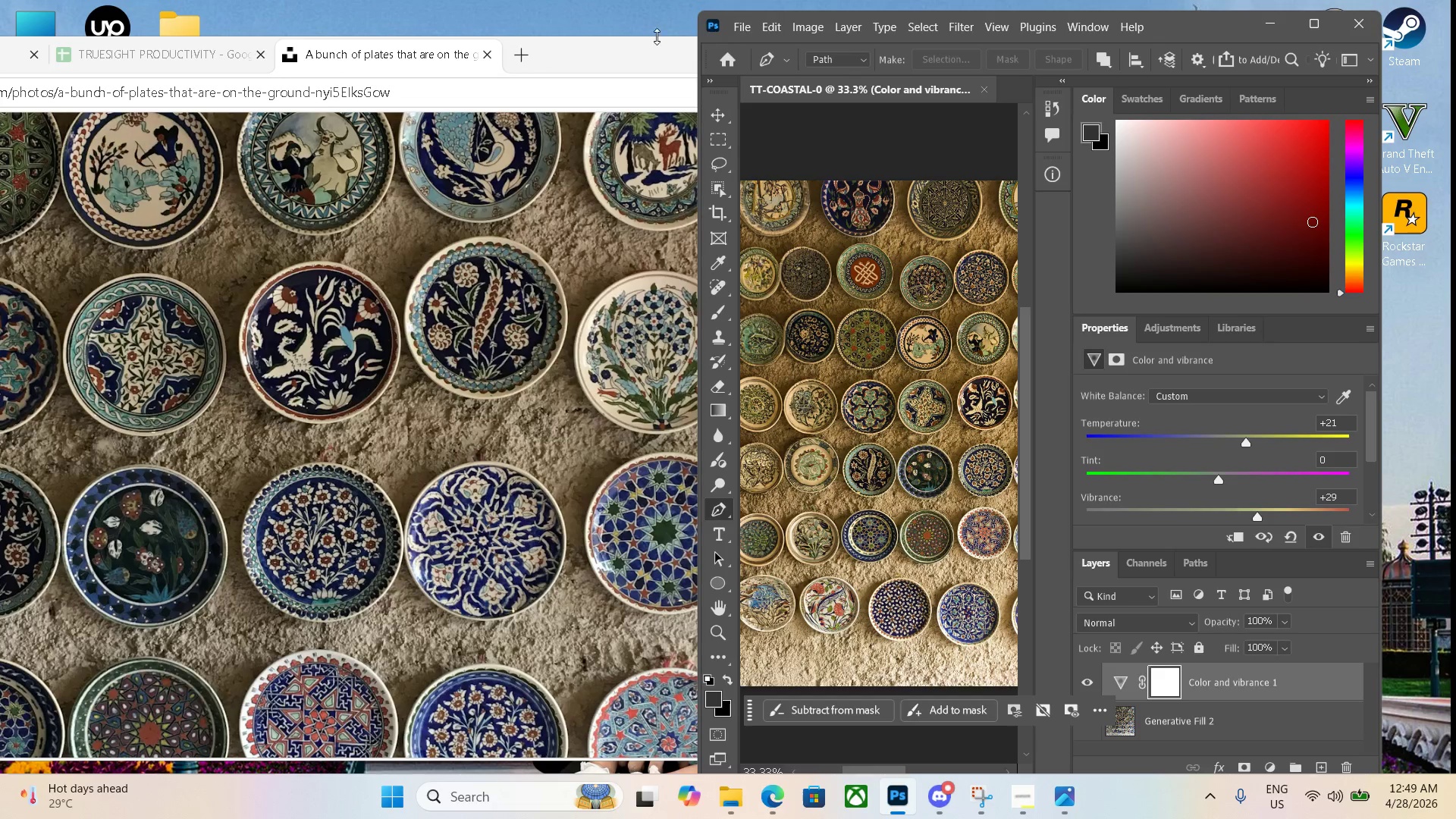 
left_click([604, 55])
 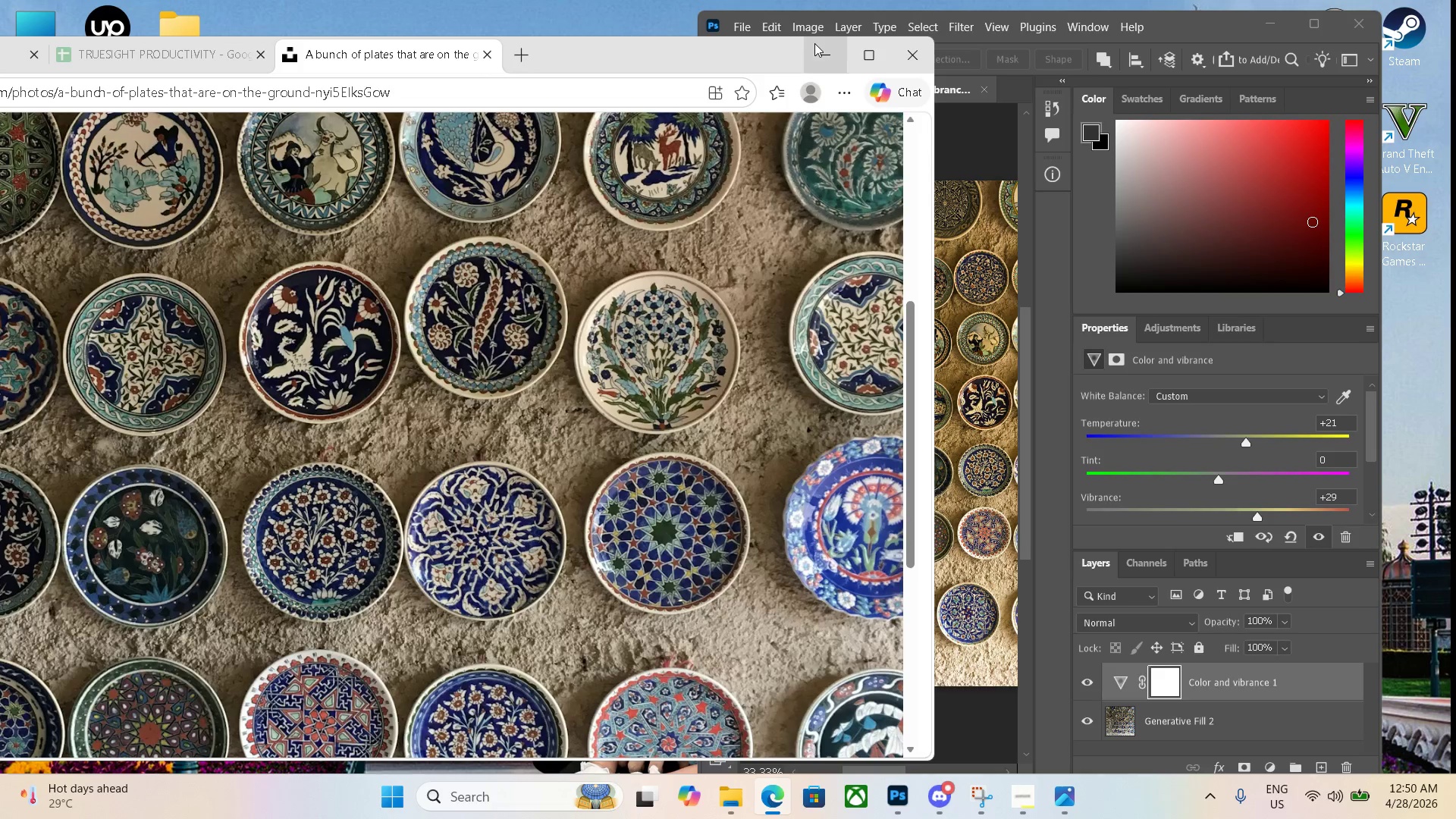 
left_click([822, 45])
 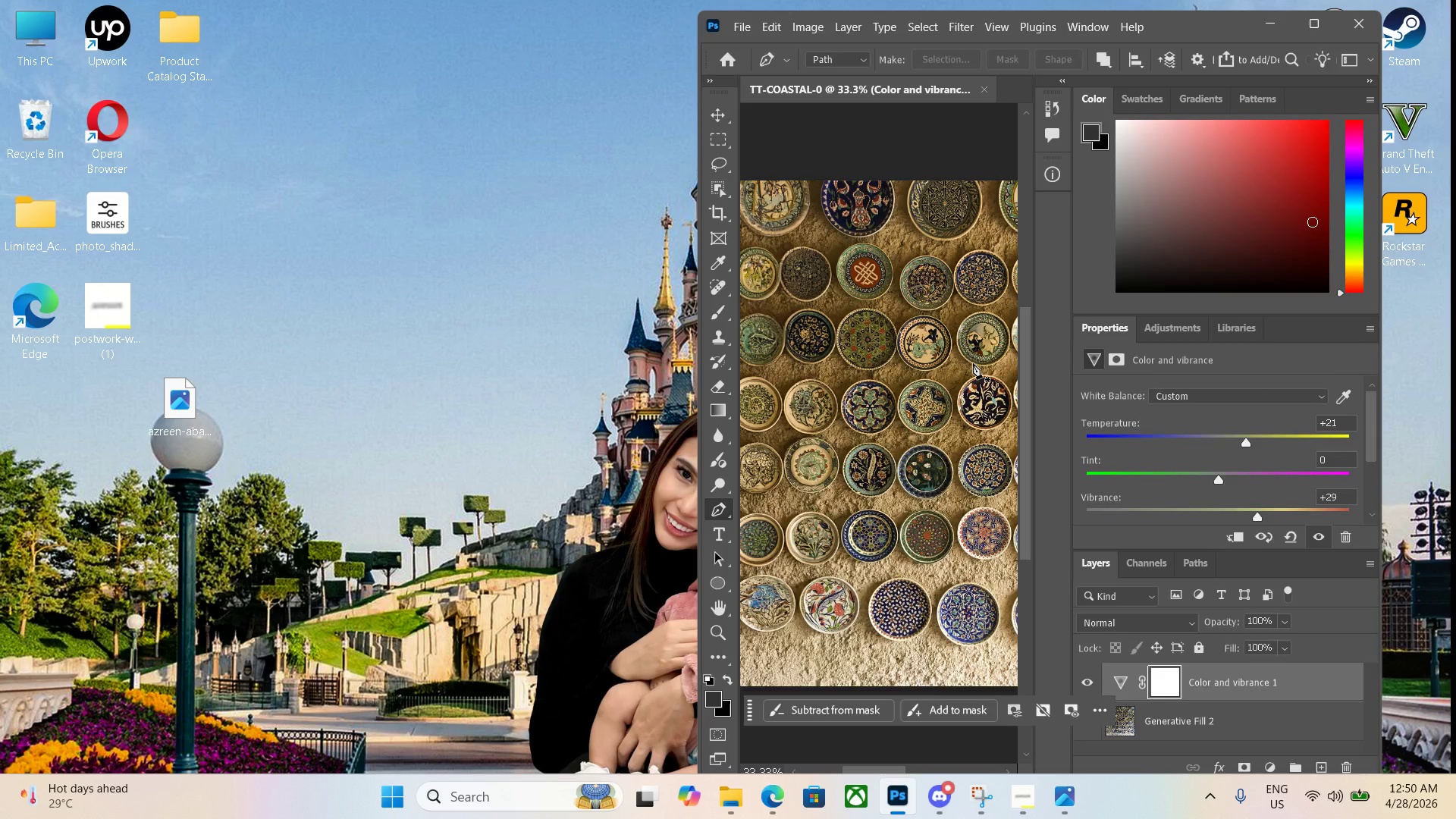 
key(Alt+Control+Shift+W)
 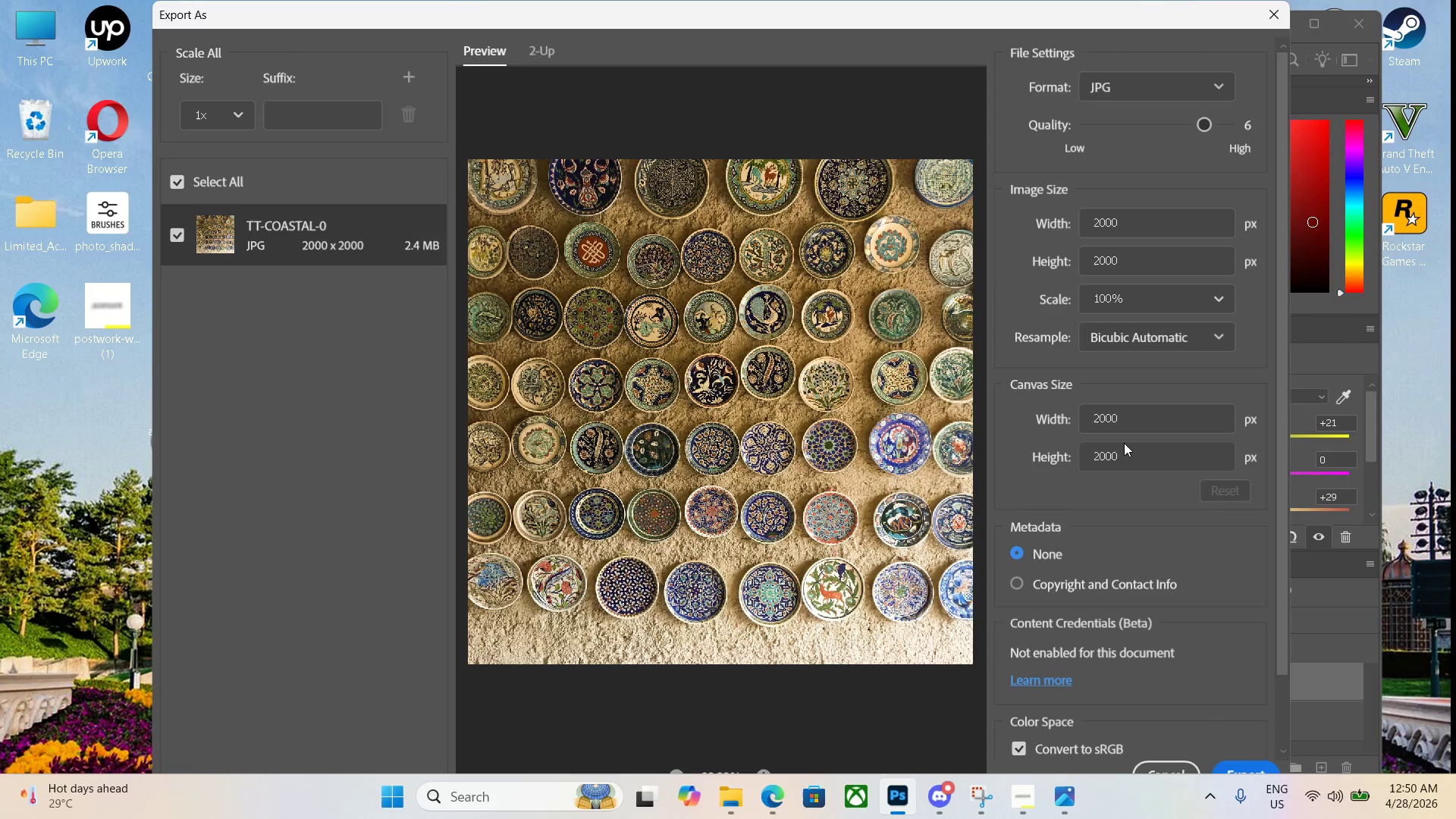 
scroll: coordinate [1222, 617], scroll_direction: down, amount: 1.0
 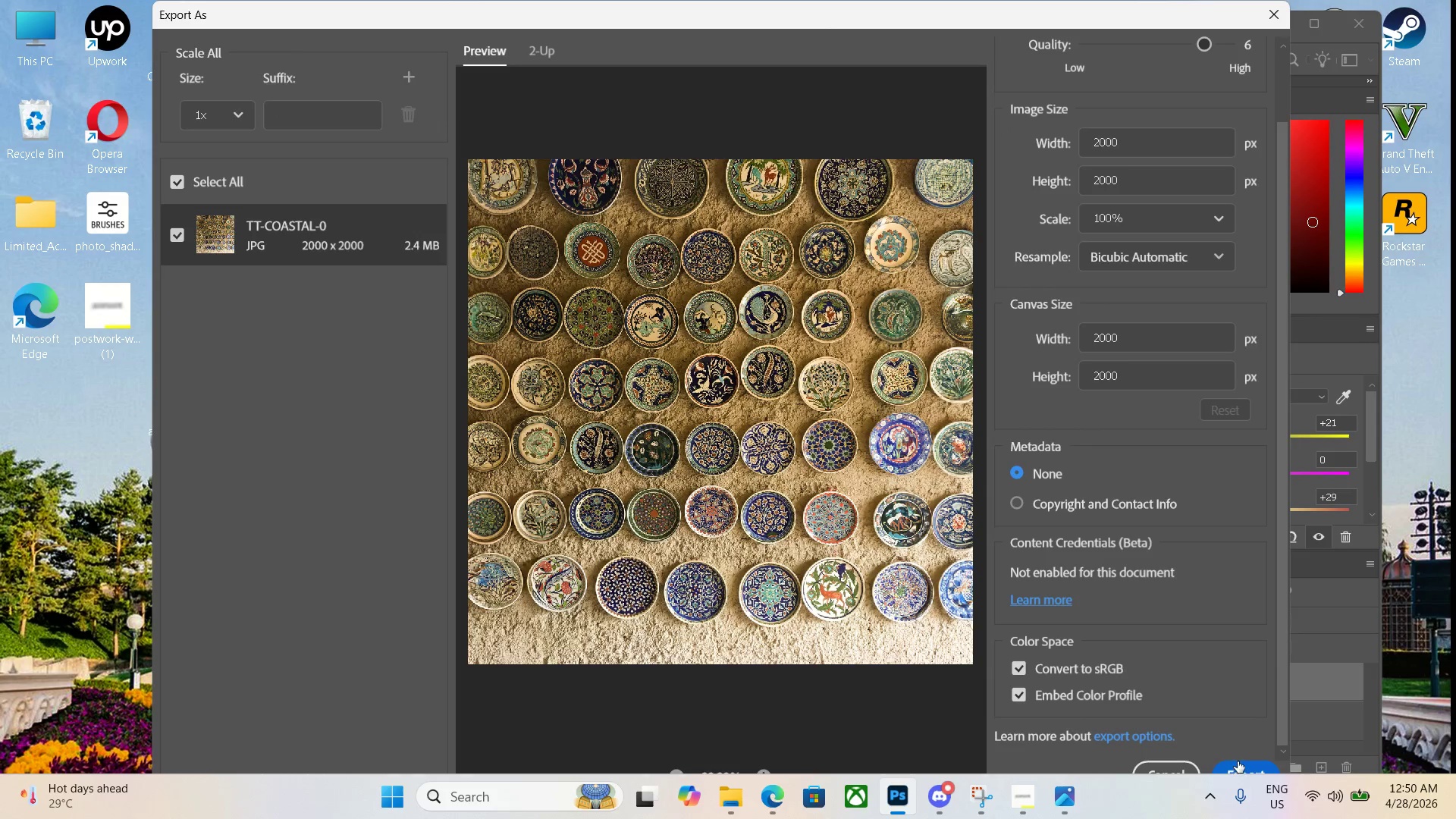 
left_click([1238, 761])
 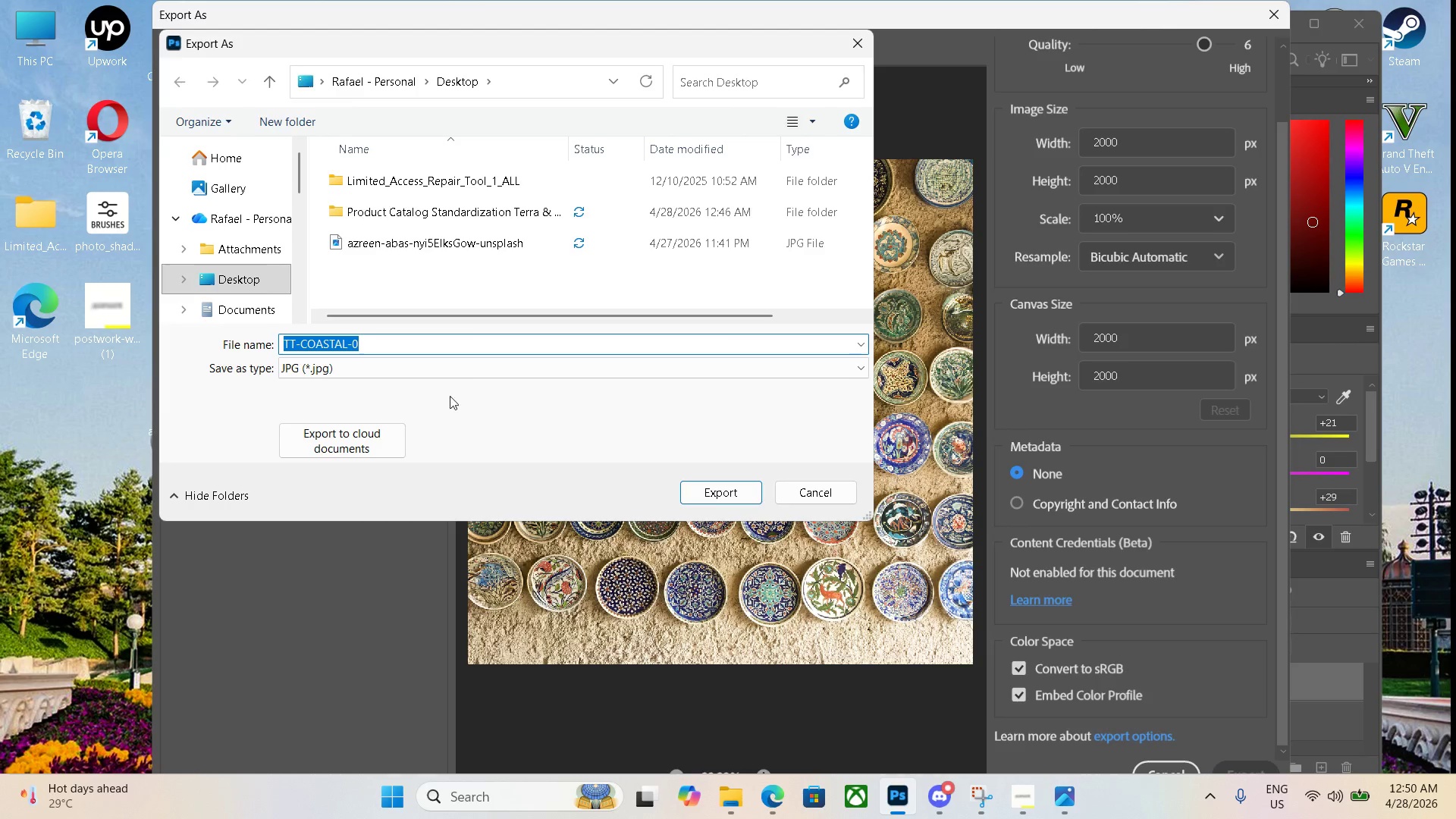 
left_click([415, 348])
 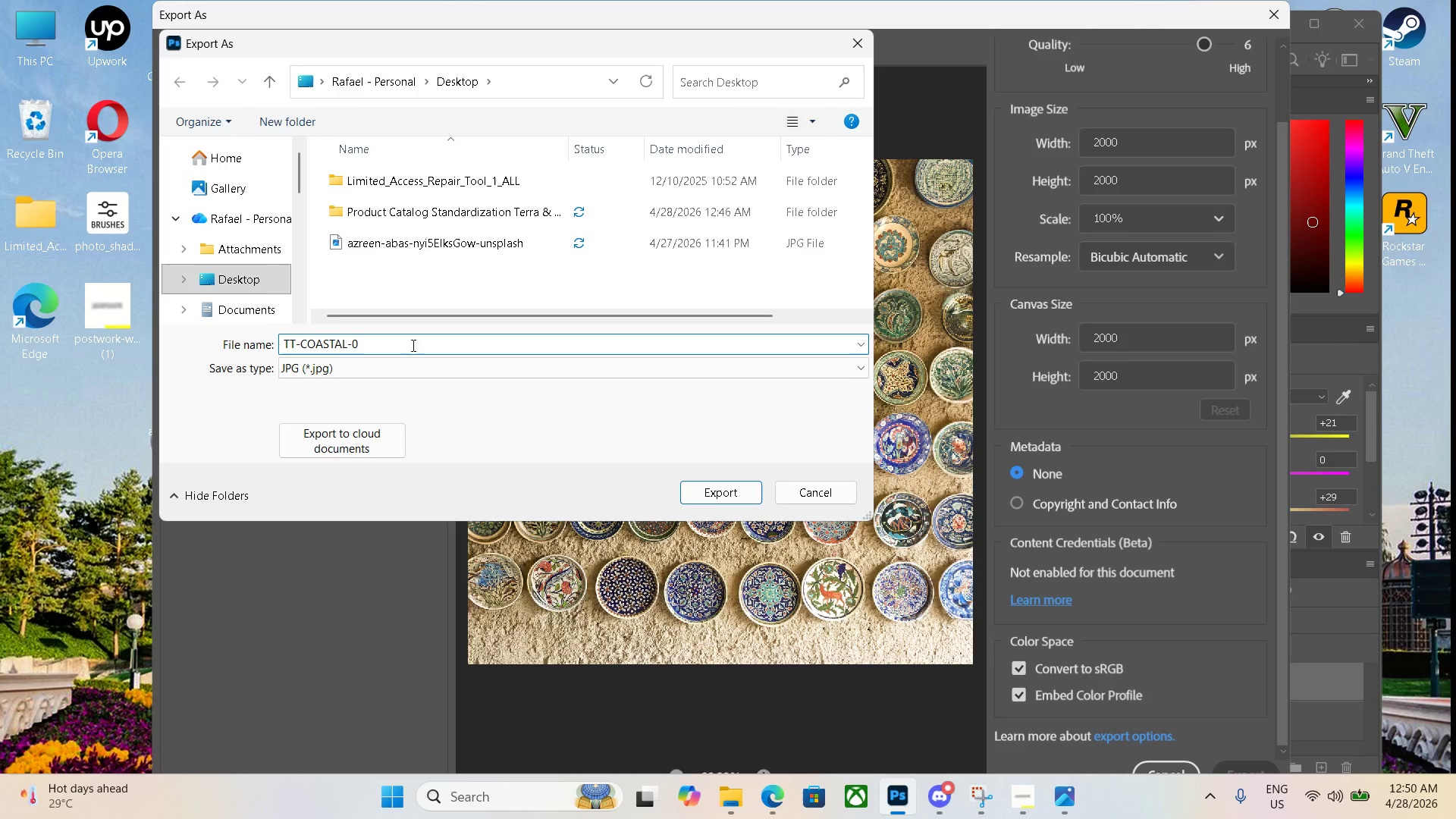 
left_click([412, 345])
 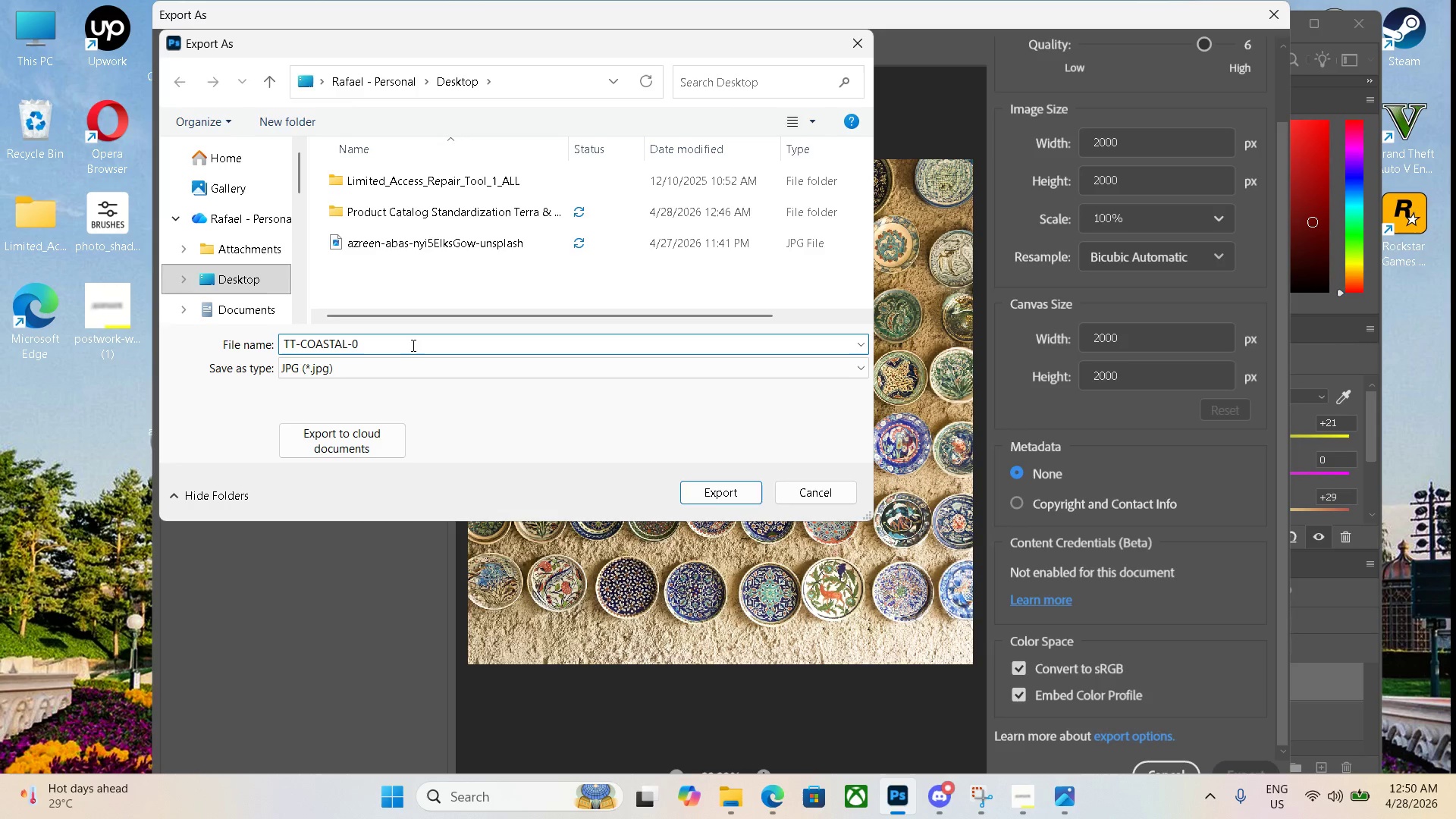 
type(14)
 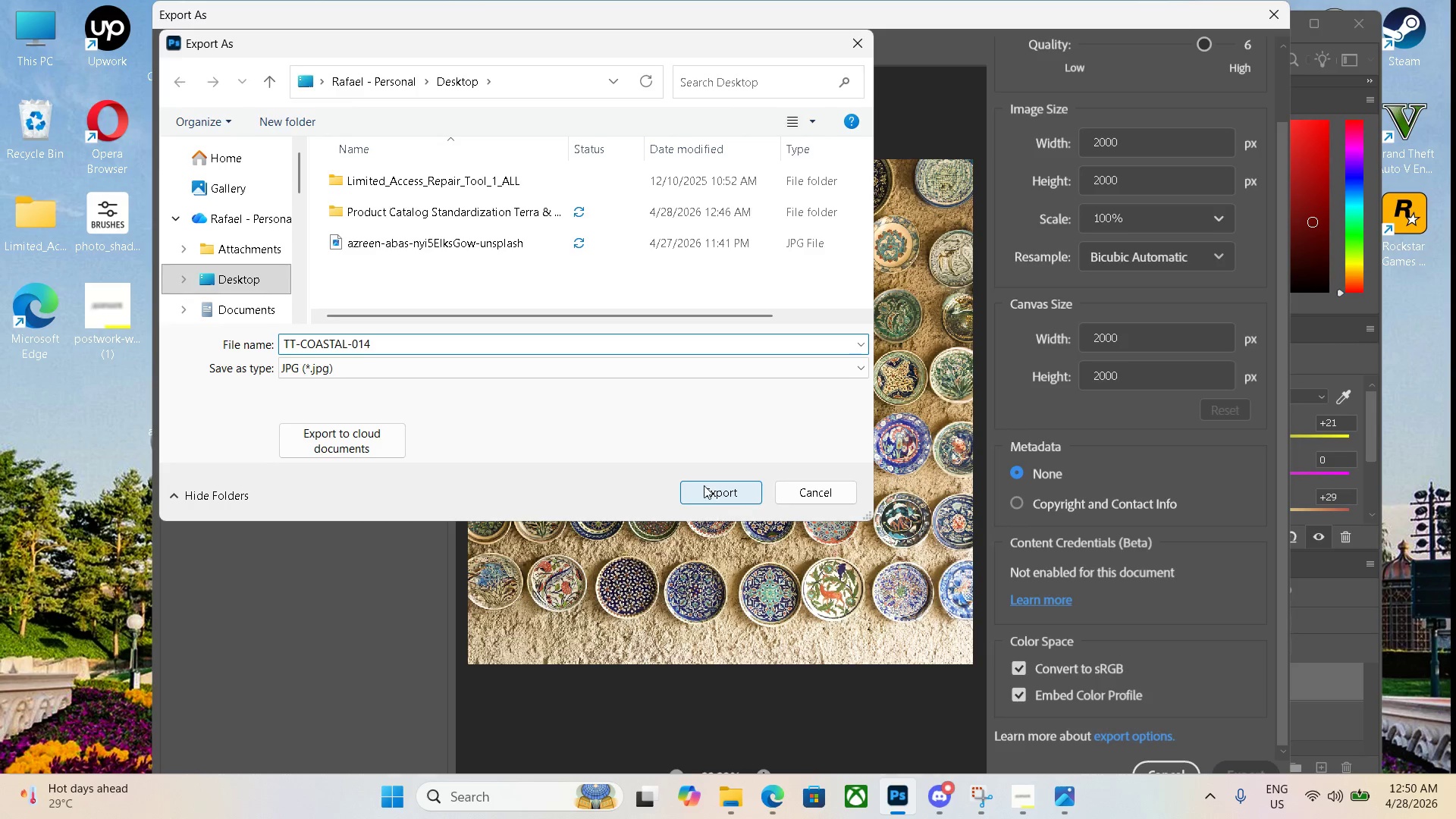 
left_click([704, 489])
 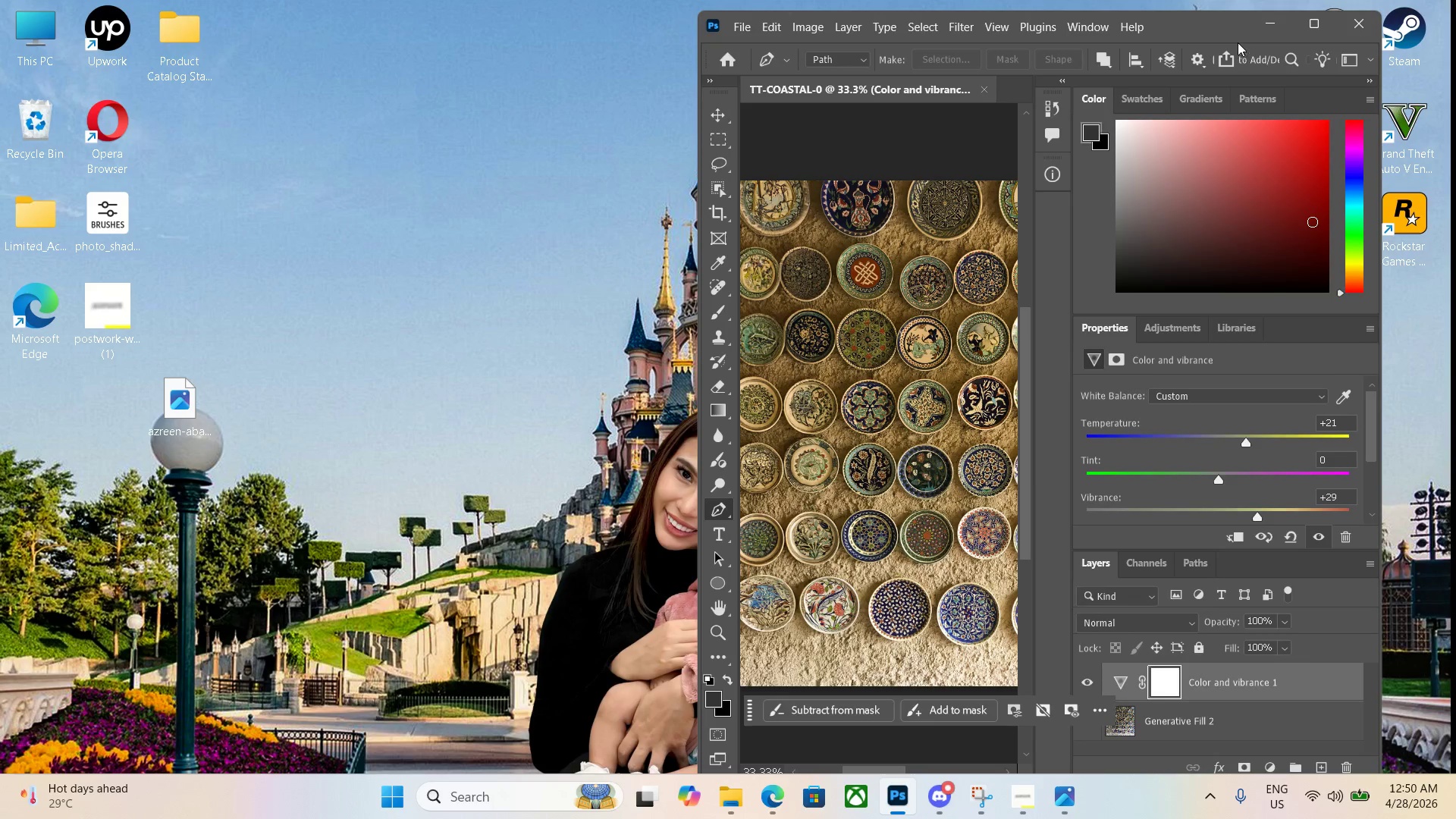 
left_click([1279, 14])
 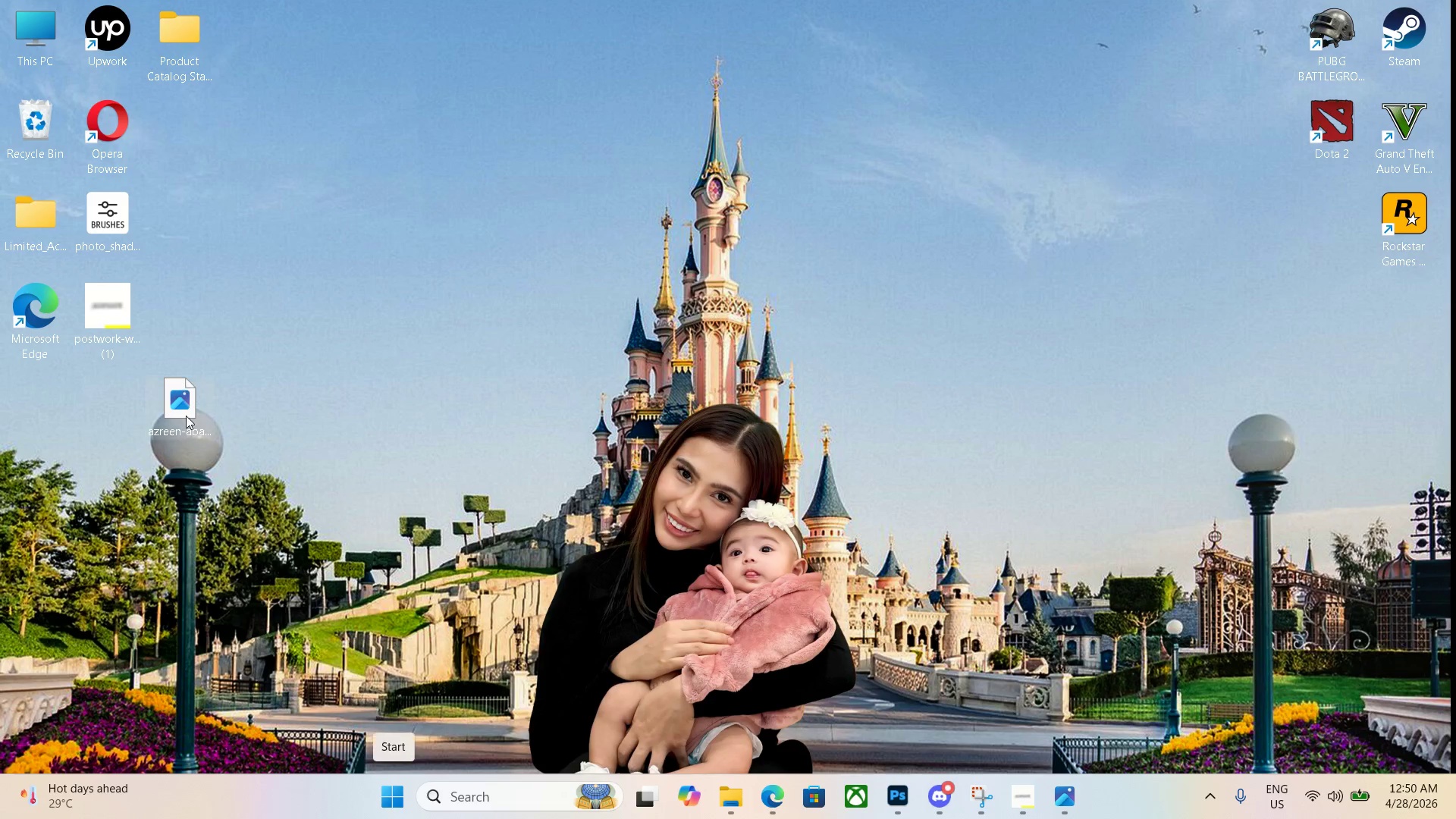 
left_click_drag(start_coordinate=[186, 416], to_coordinate=[194, 415])
 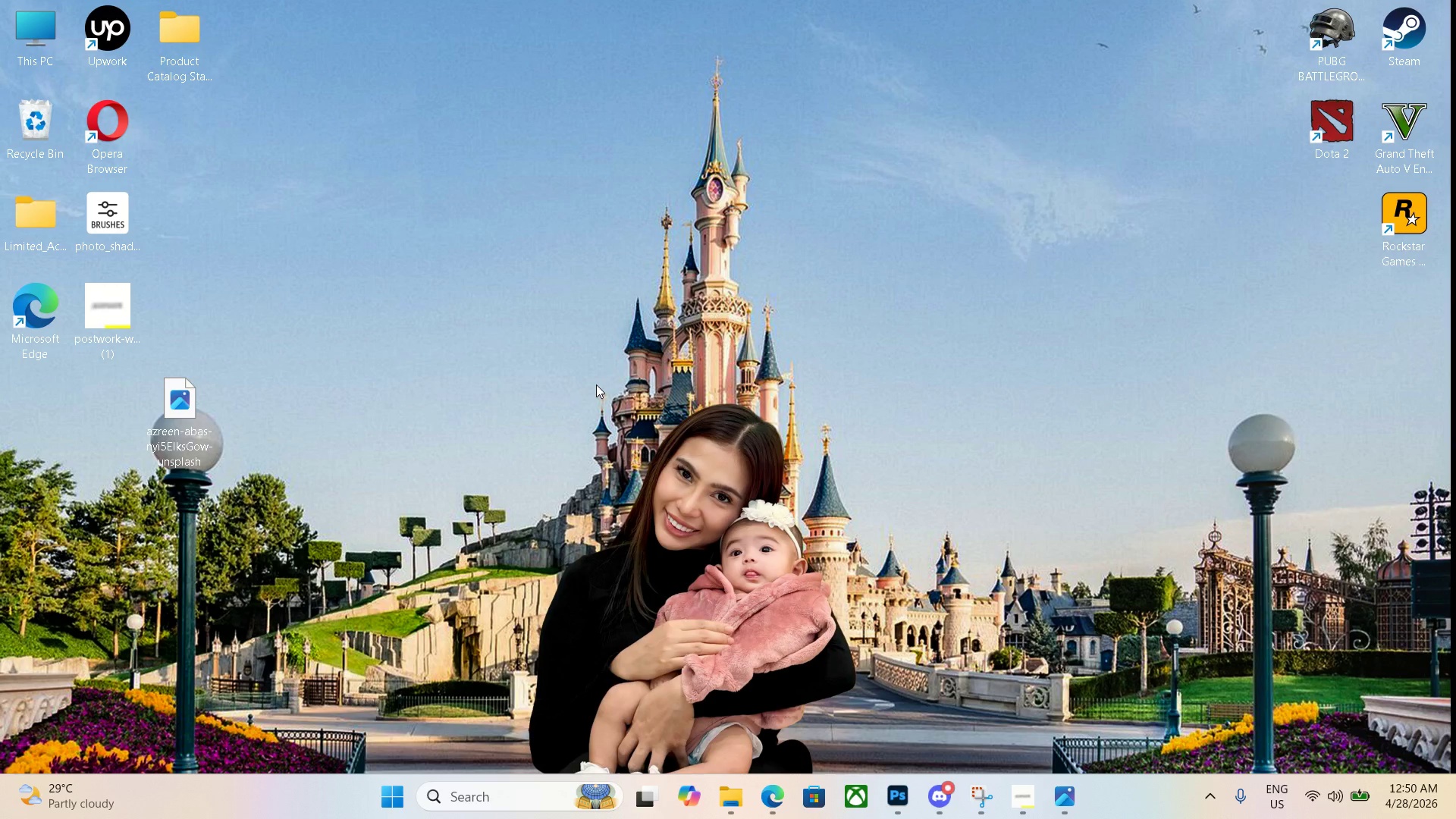 
key(F5)
 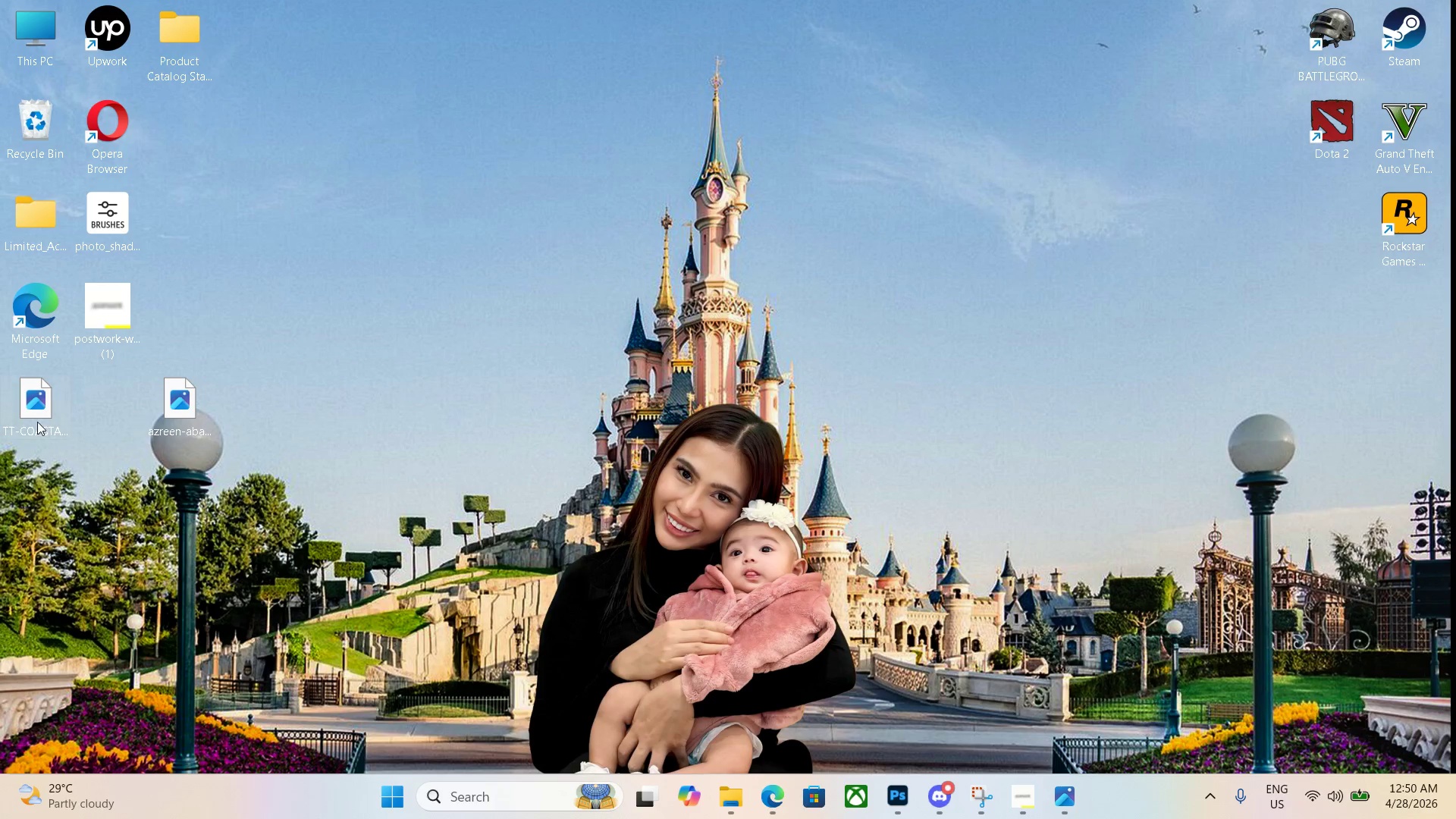 
left_click_drag(start_coordinate=[12, 406], to_coordinate=[171, 61])
 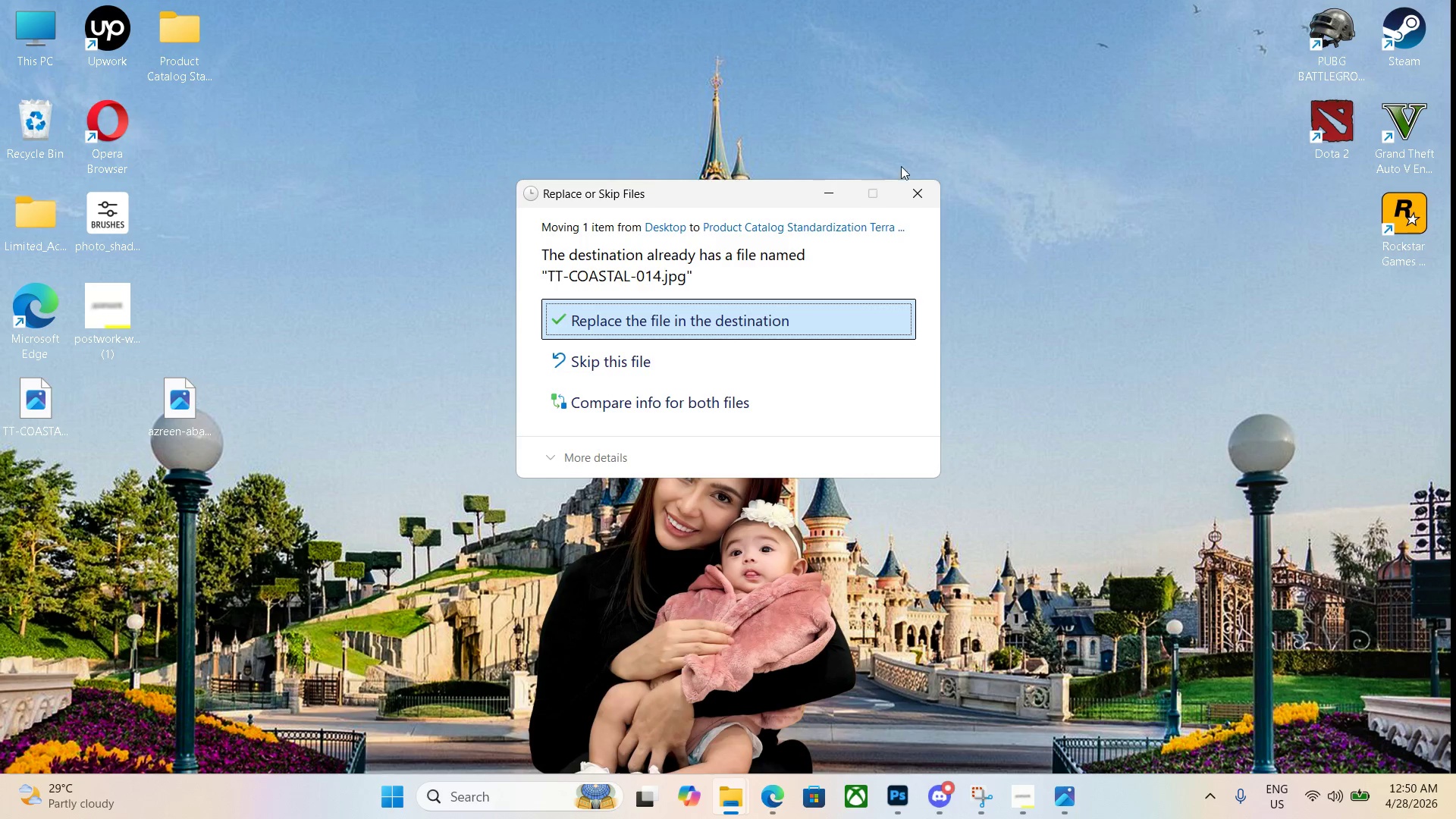 
left_click([918, 191])
 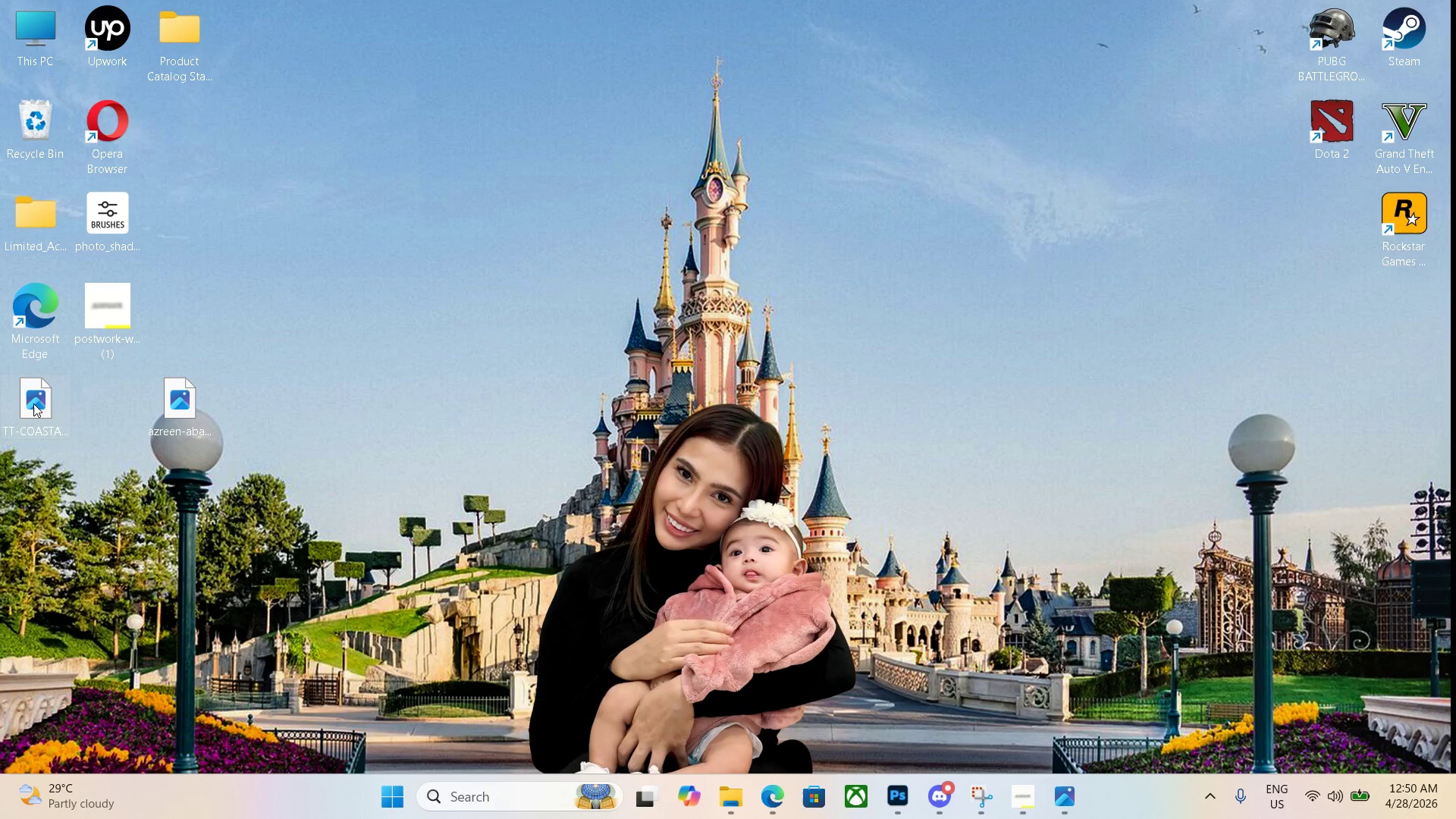 
left_click_drag(start_coordinate=[30, 406], to_coordinate=[178, 46])
 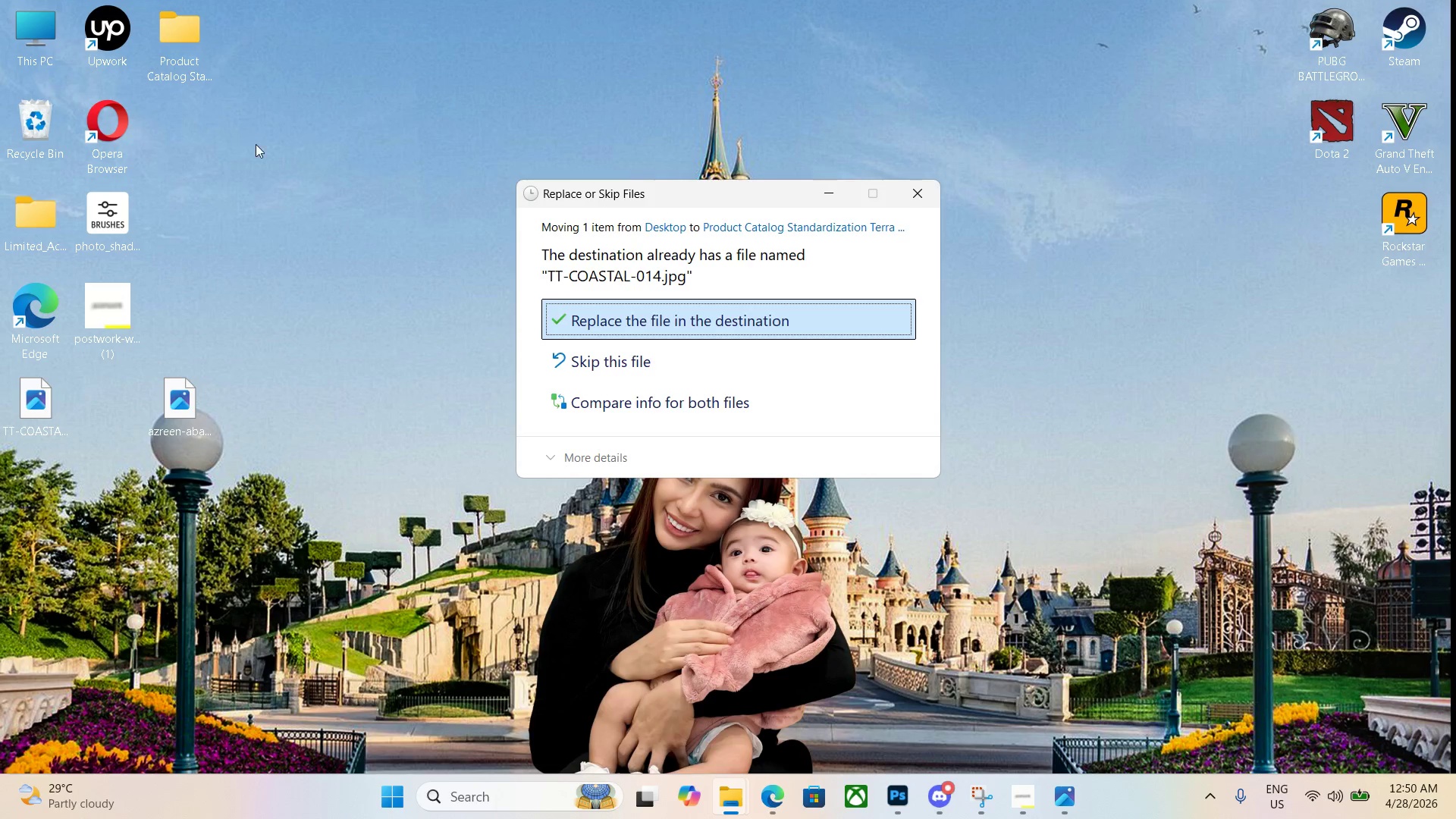 
left_click([583, 353])
 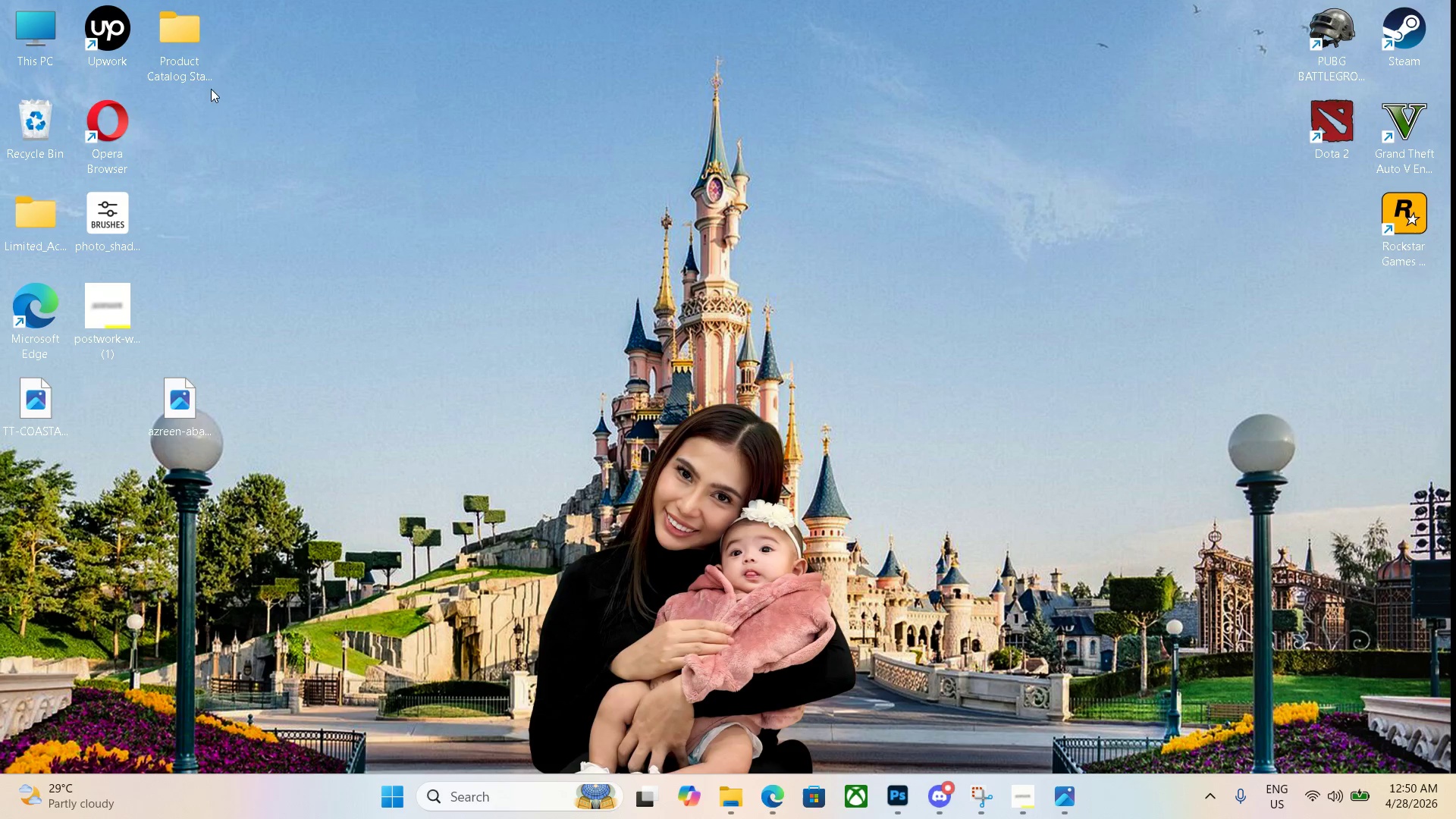 
double_click([193, 52])
 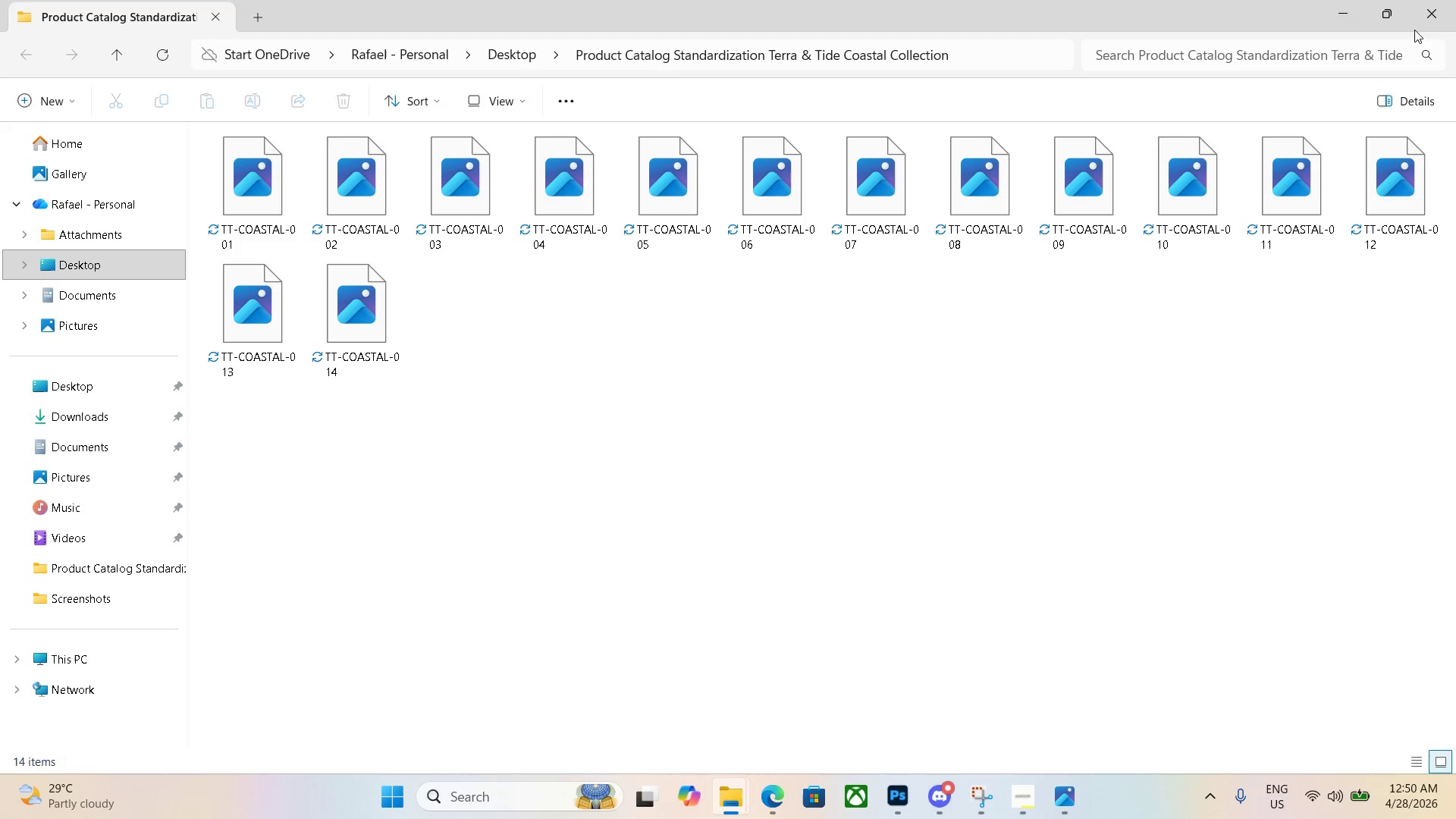 
left_click([1393, 6])
 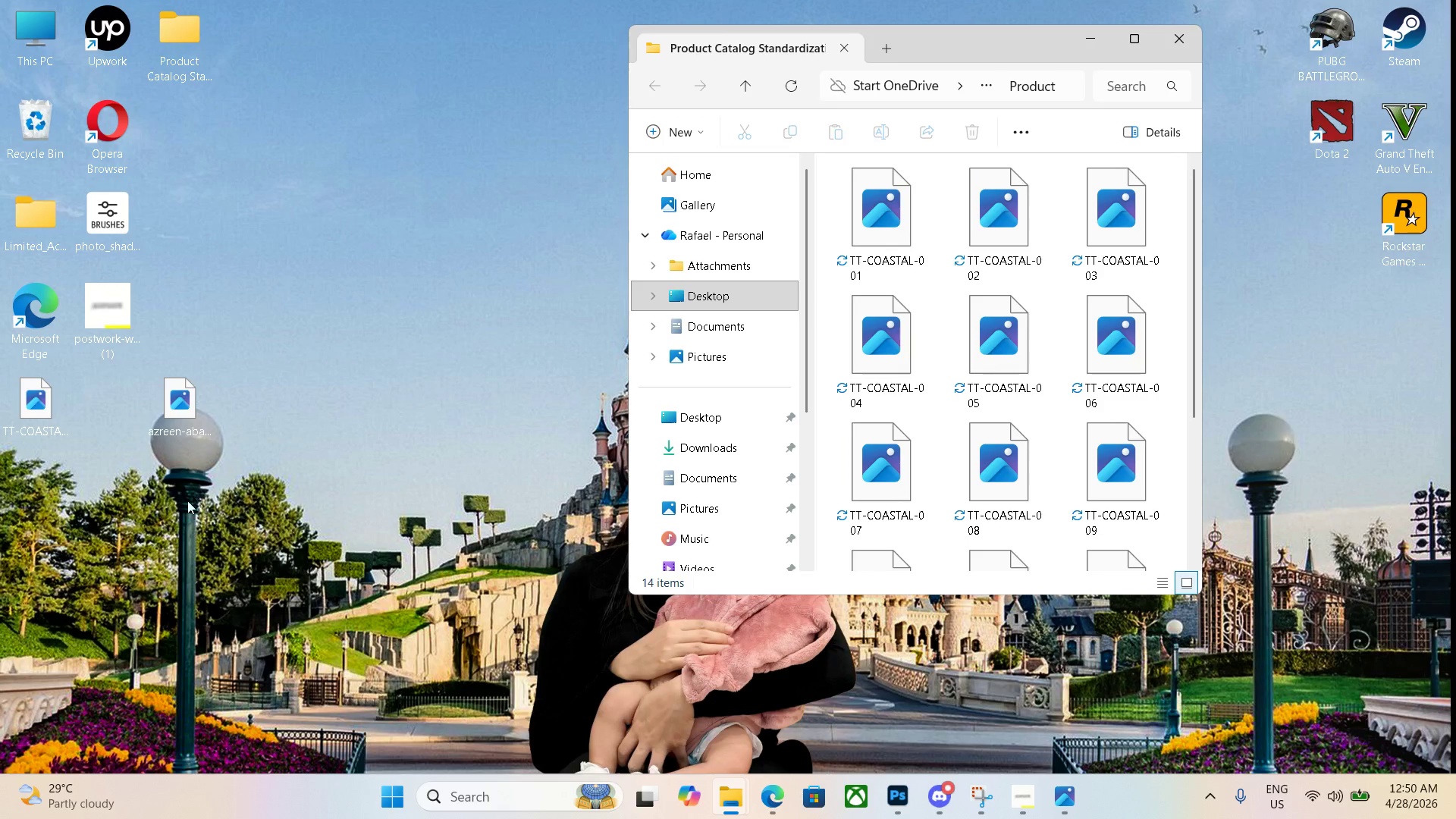 
left_click([52, 394])
 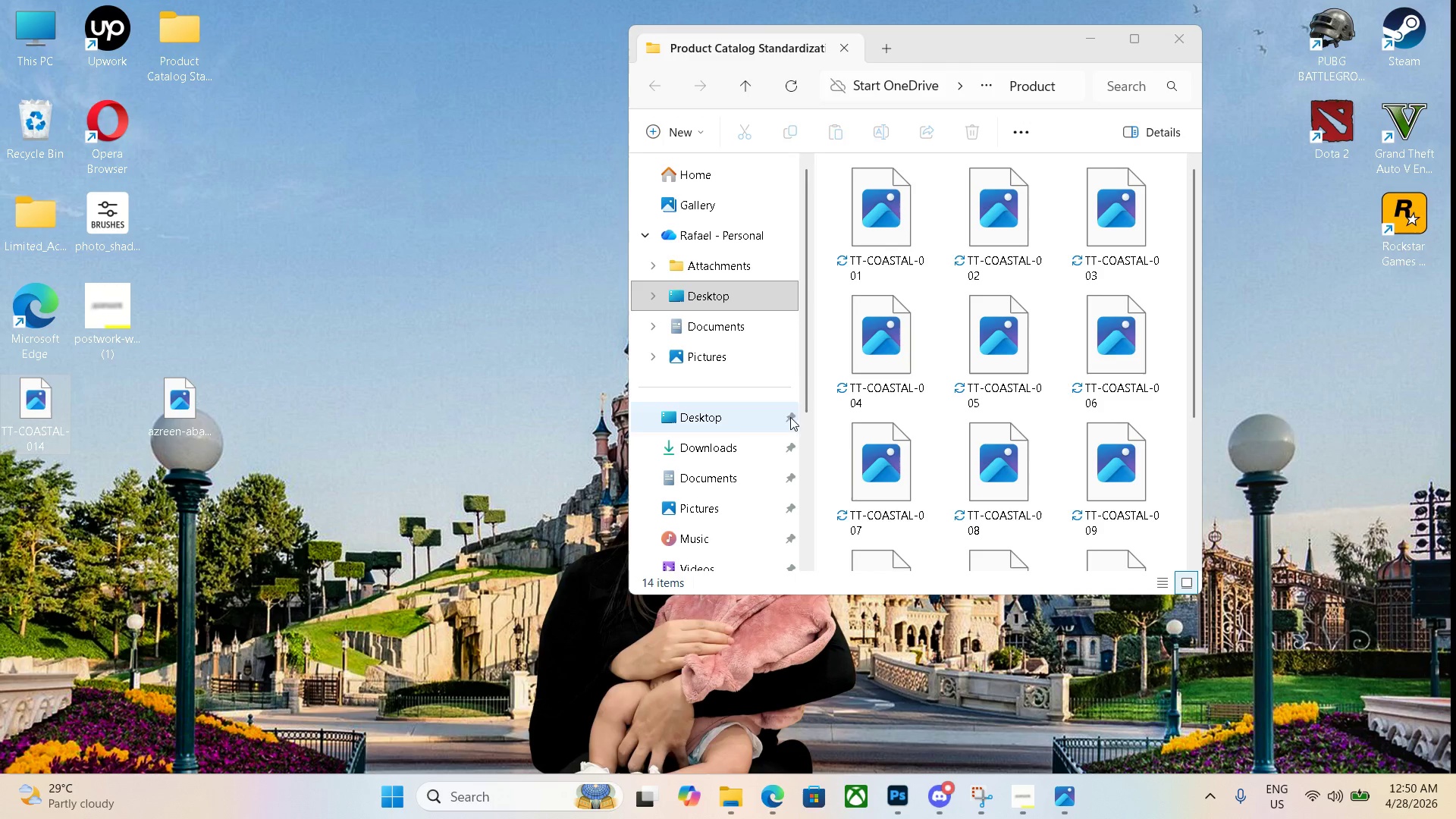 
scroll: coordinate [943, 409], scroll_direction: down, amount: 6.0
 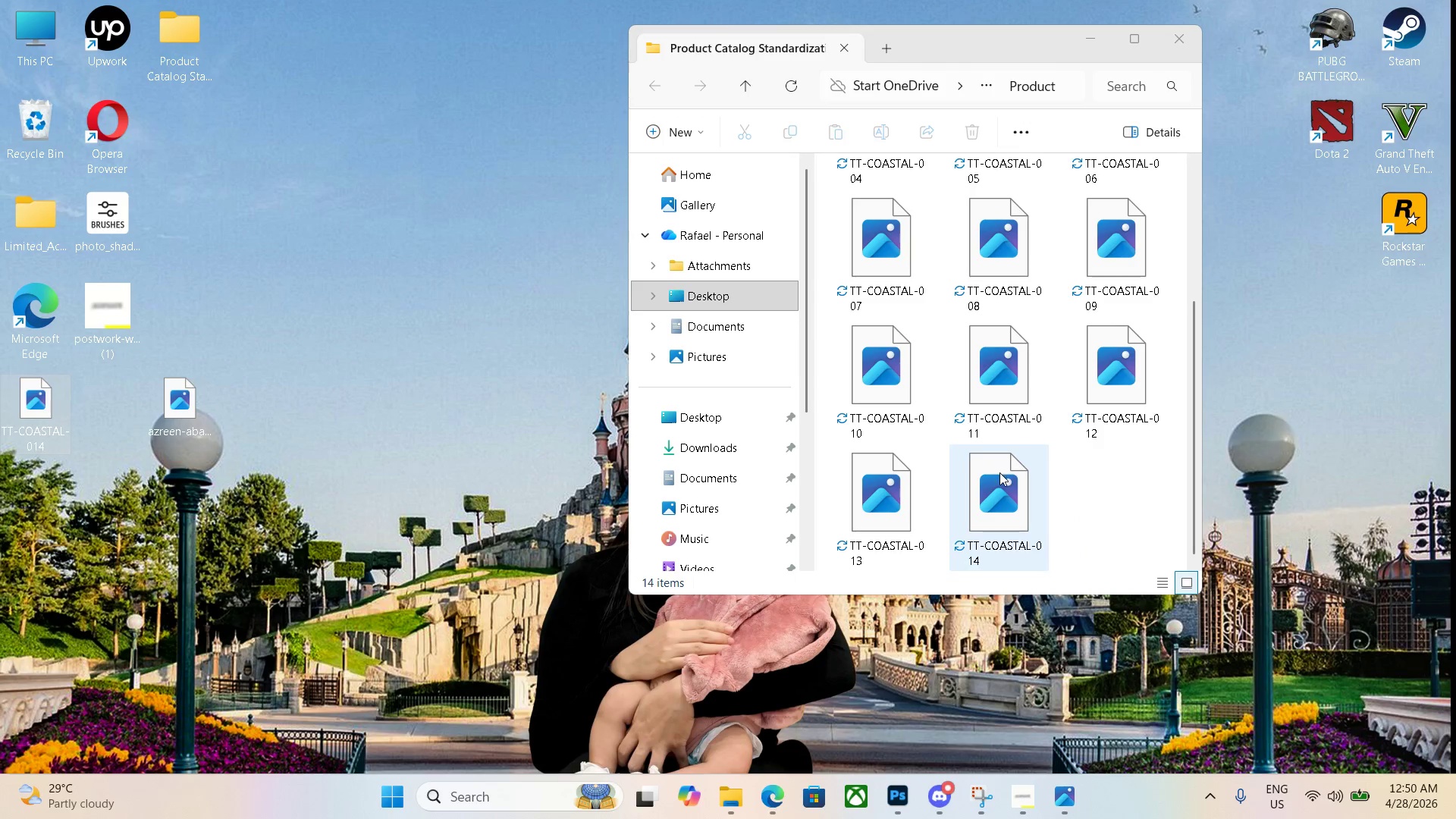 
double_click([999, 474])
 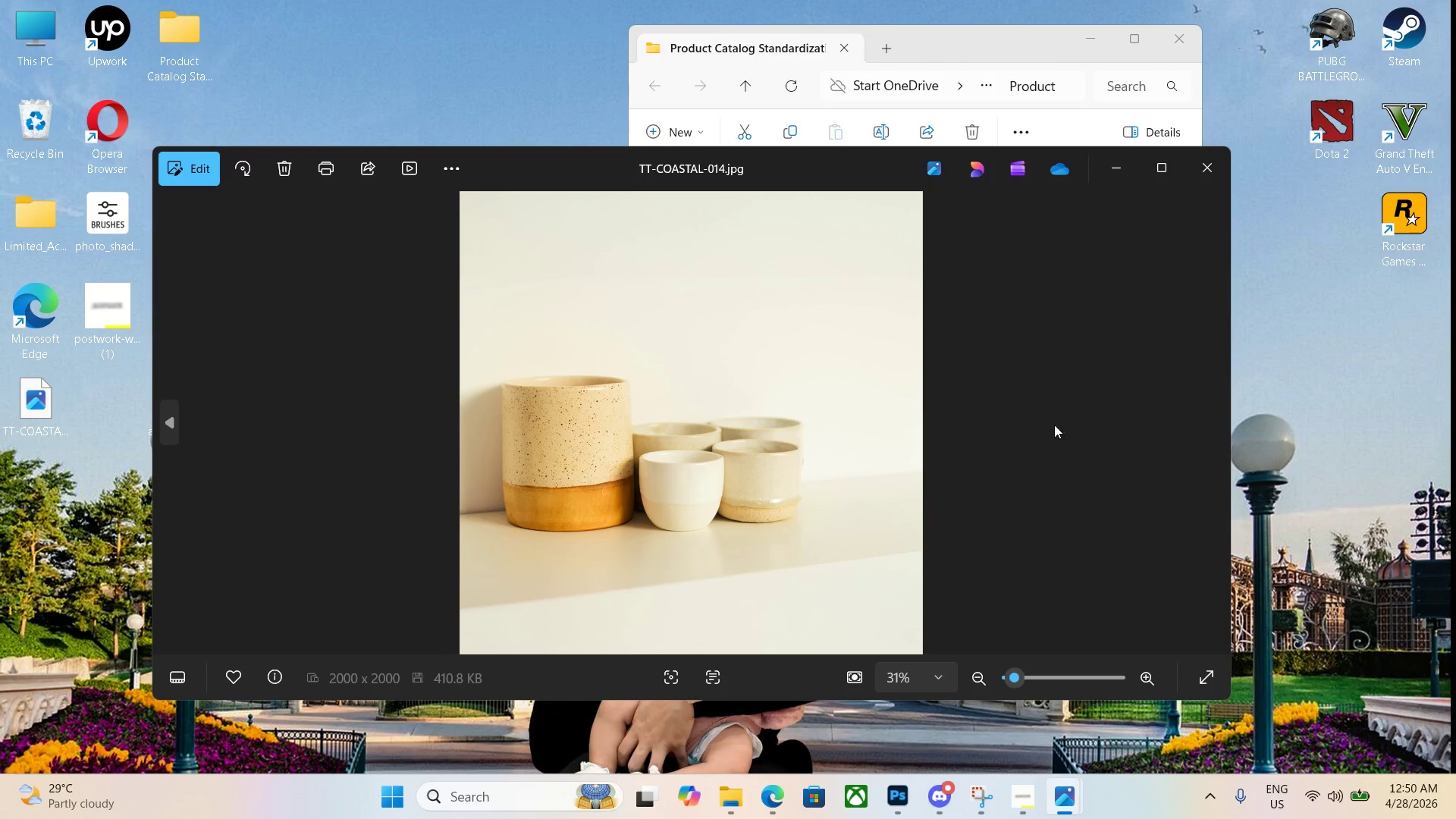 
left_click([1221, 170])
 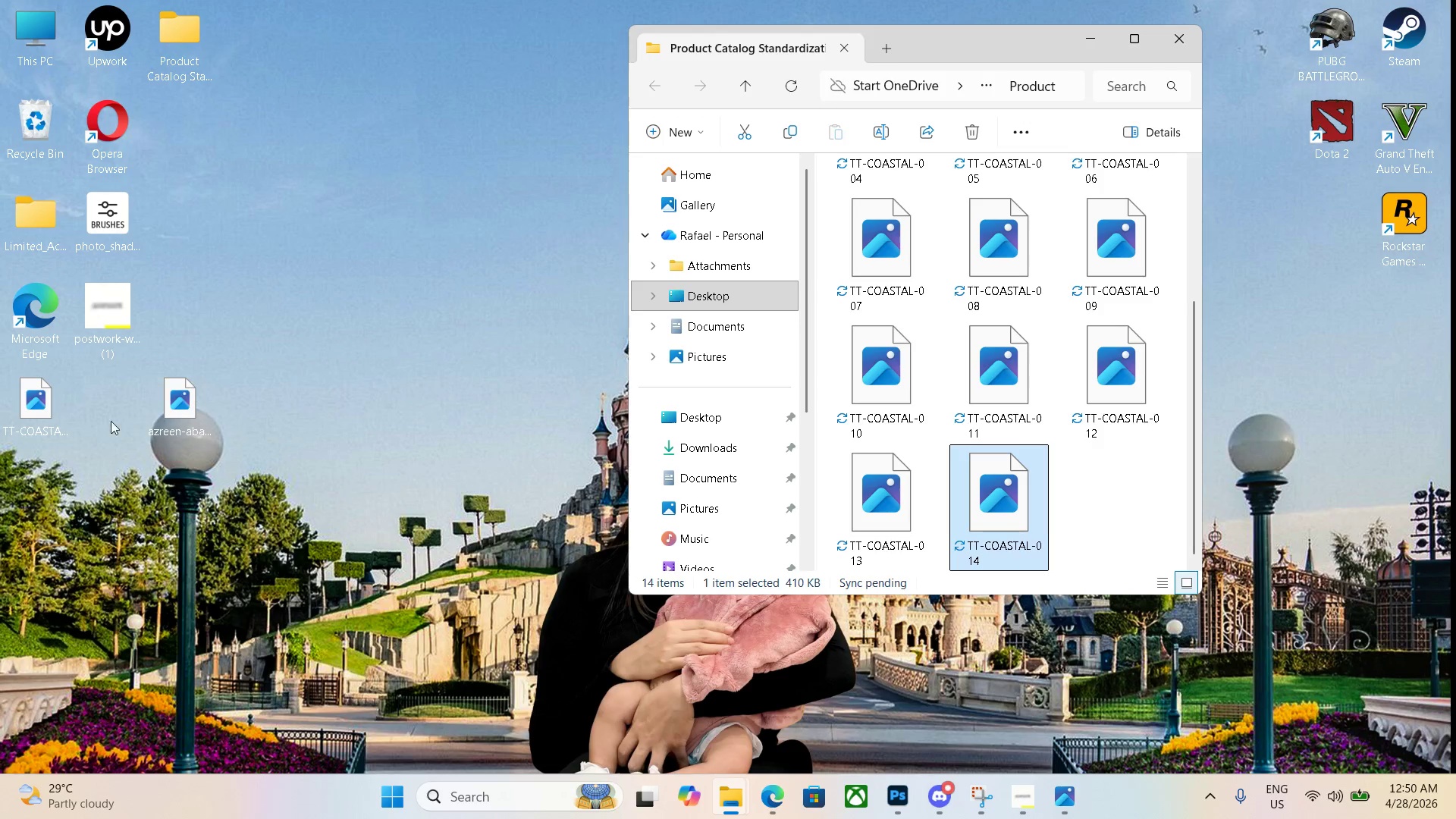 
left_click([33, 421])
 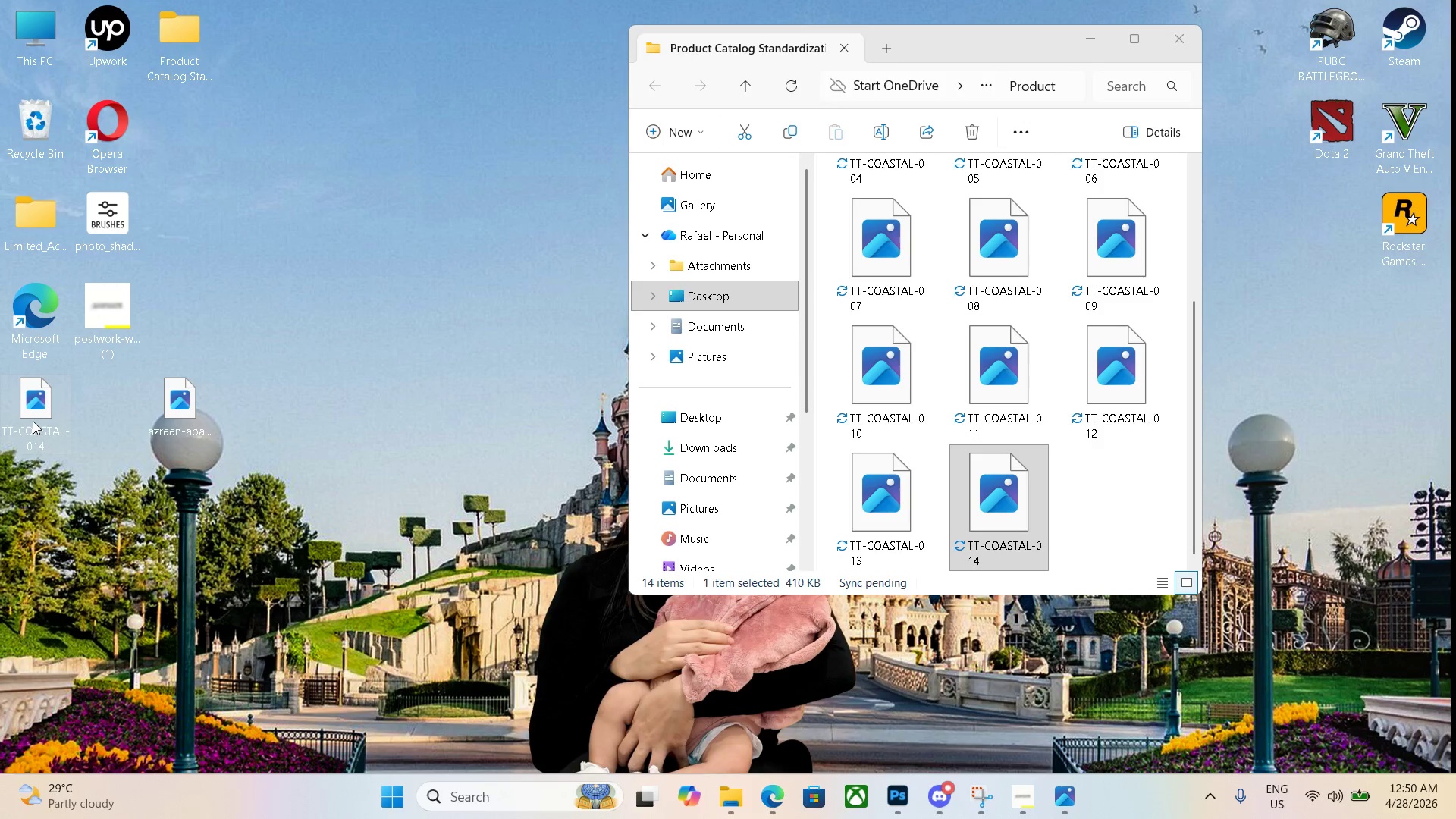 
right_click([33, 421])
 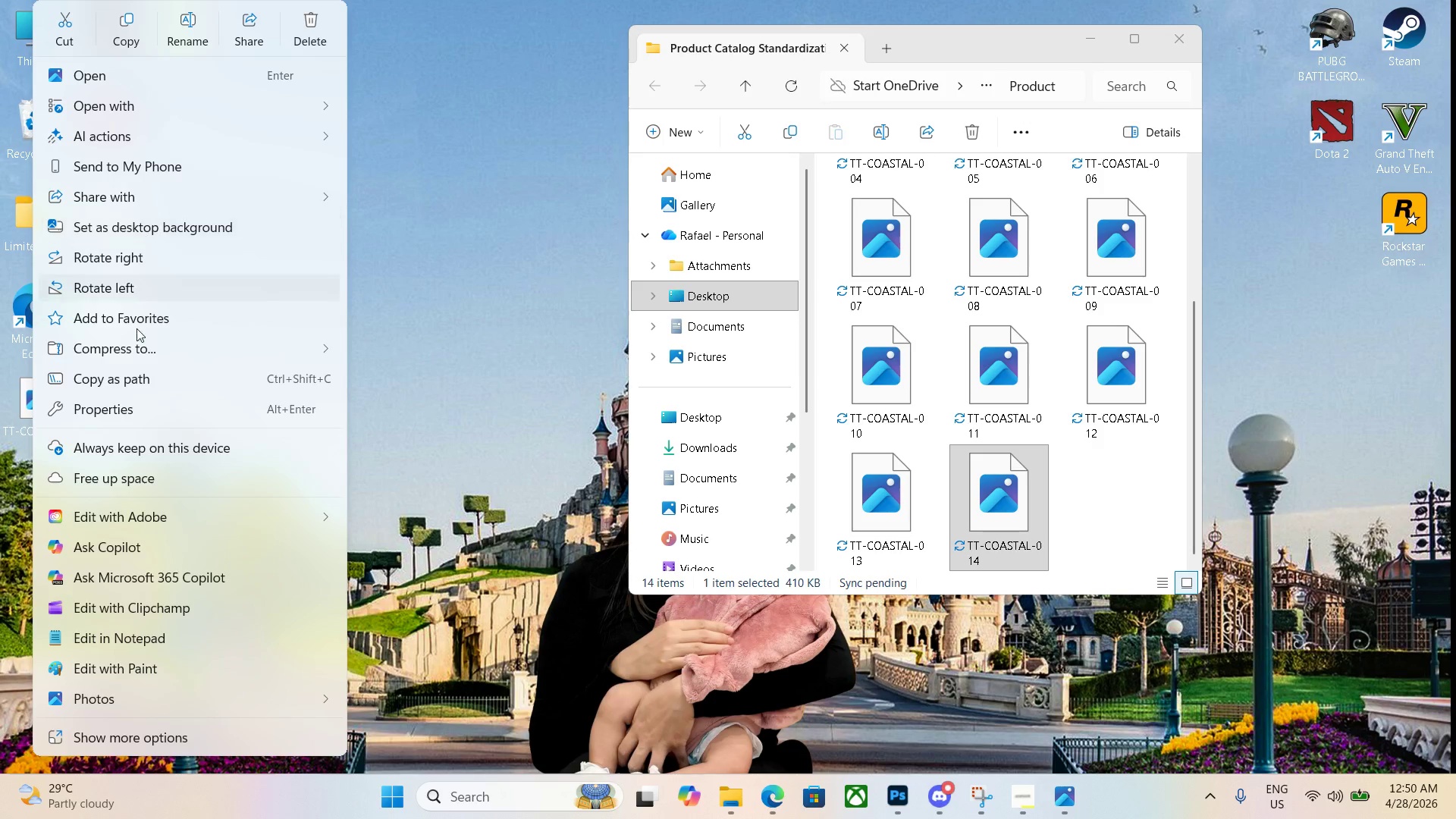 
wait(5.14)
 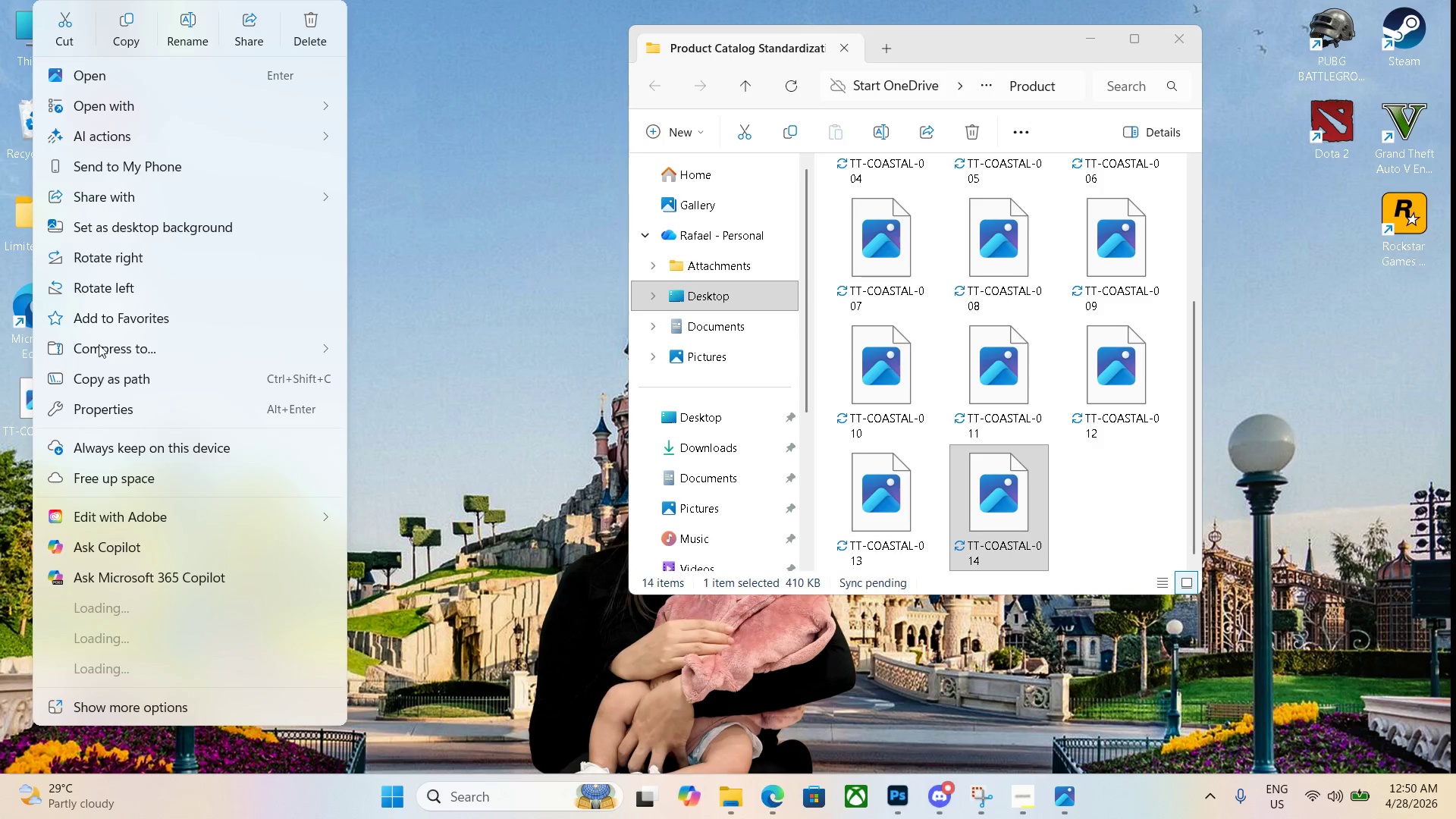 
left_click([180, 31])
 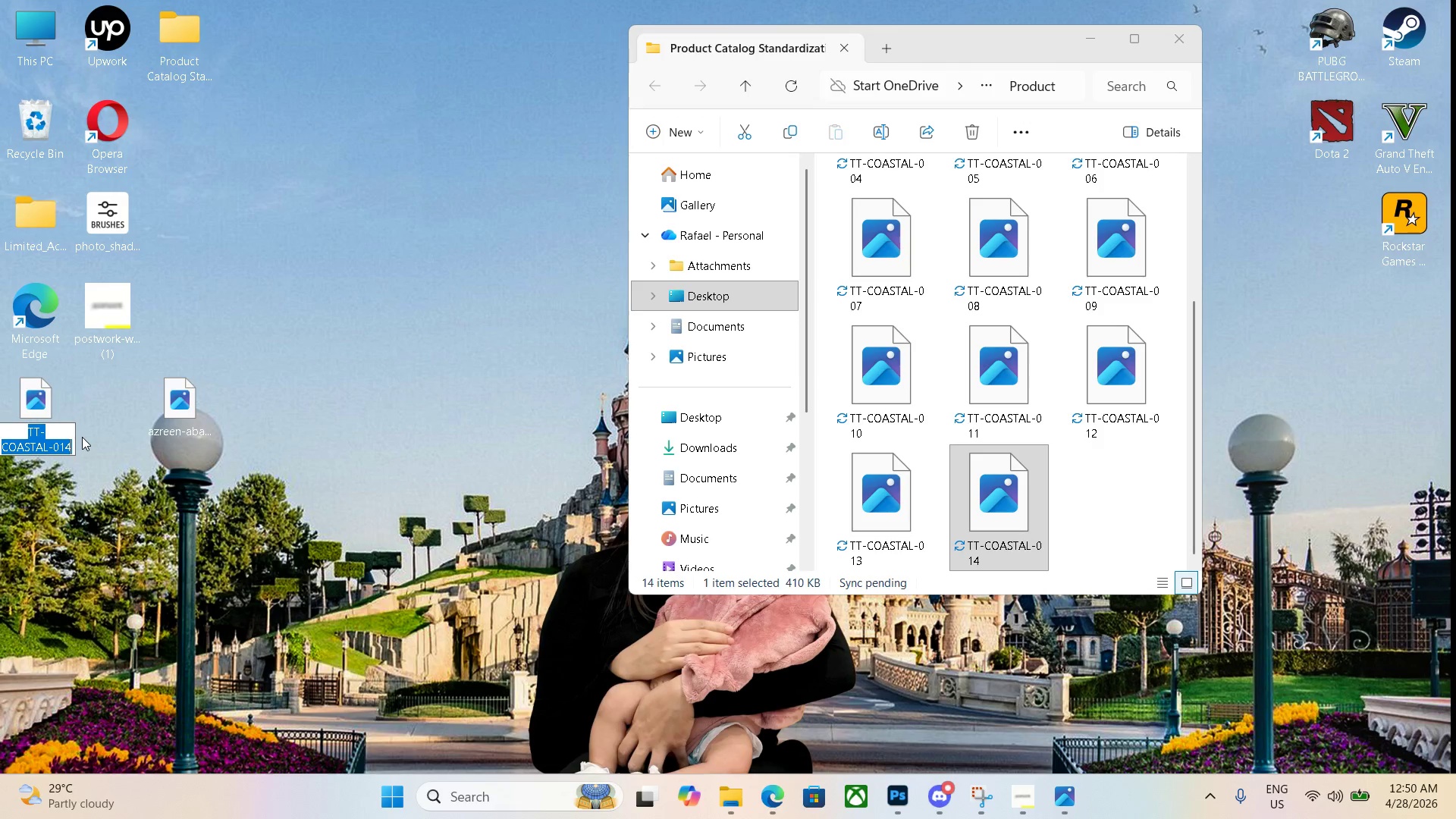 
key(ArrowRight)
 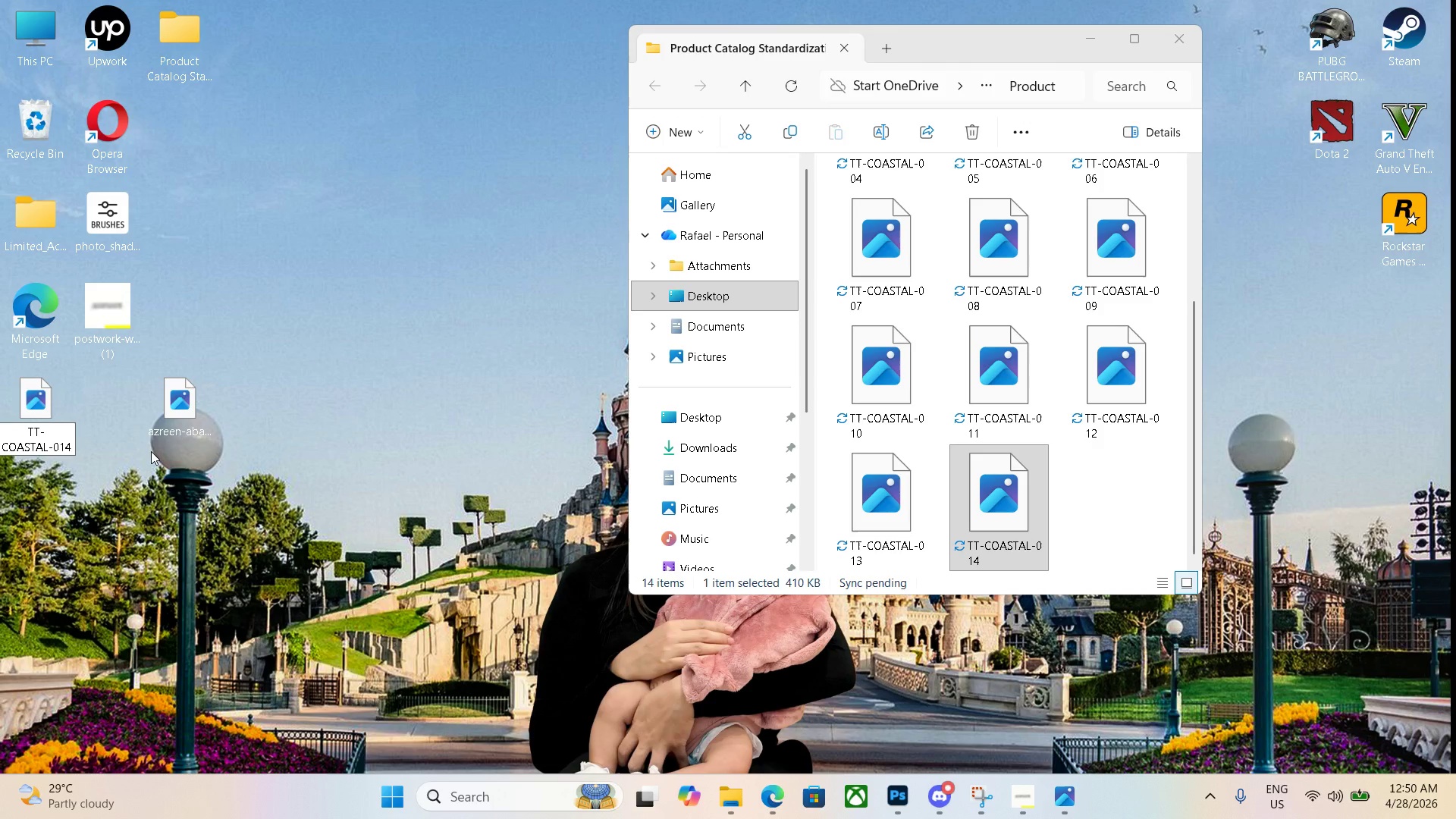 
wait(6.75)
 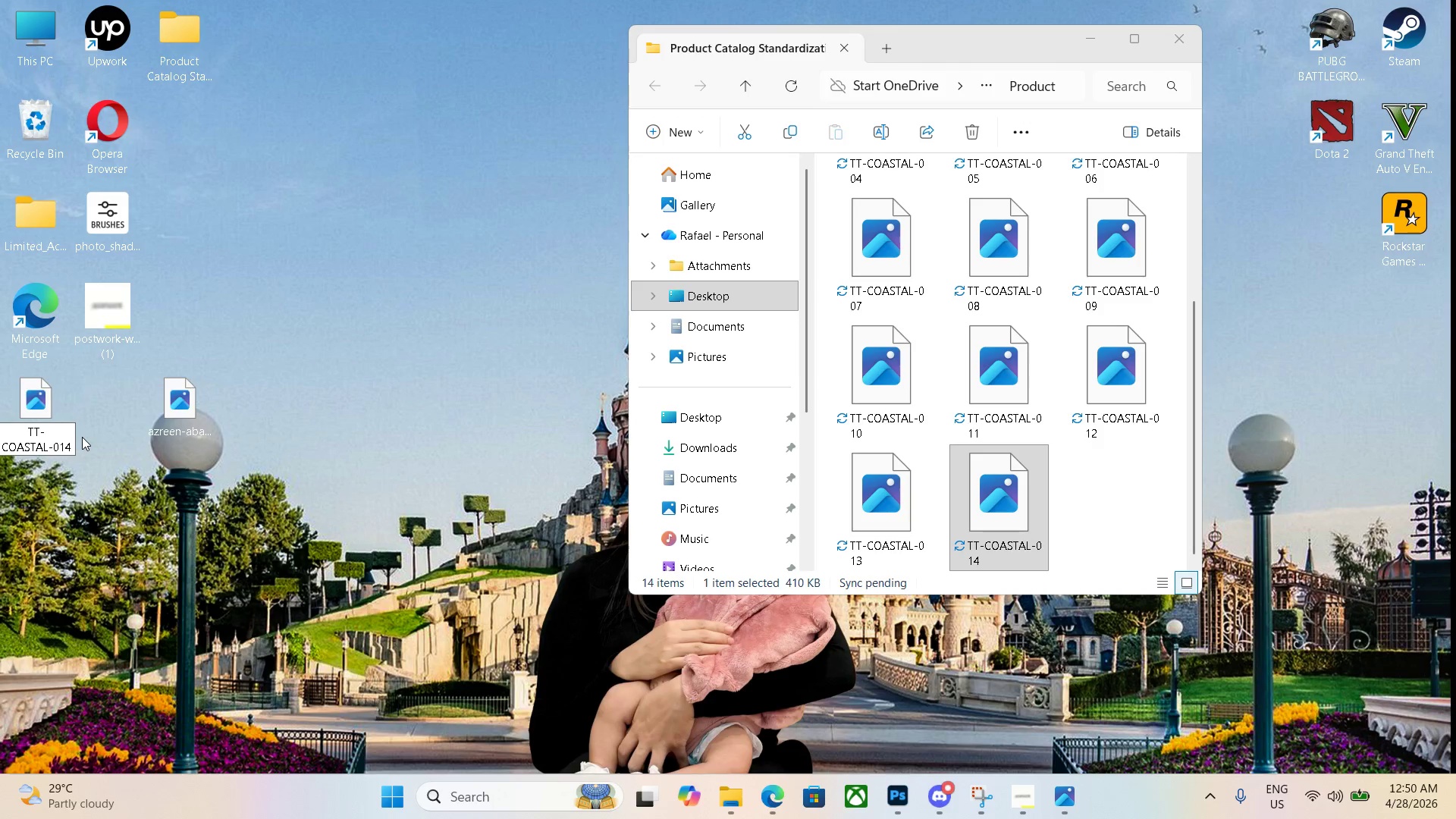 
key(Backspace)
 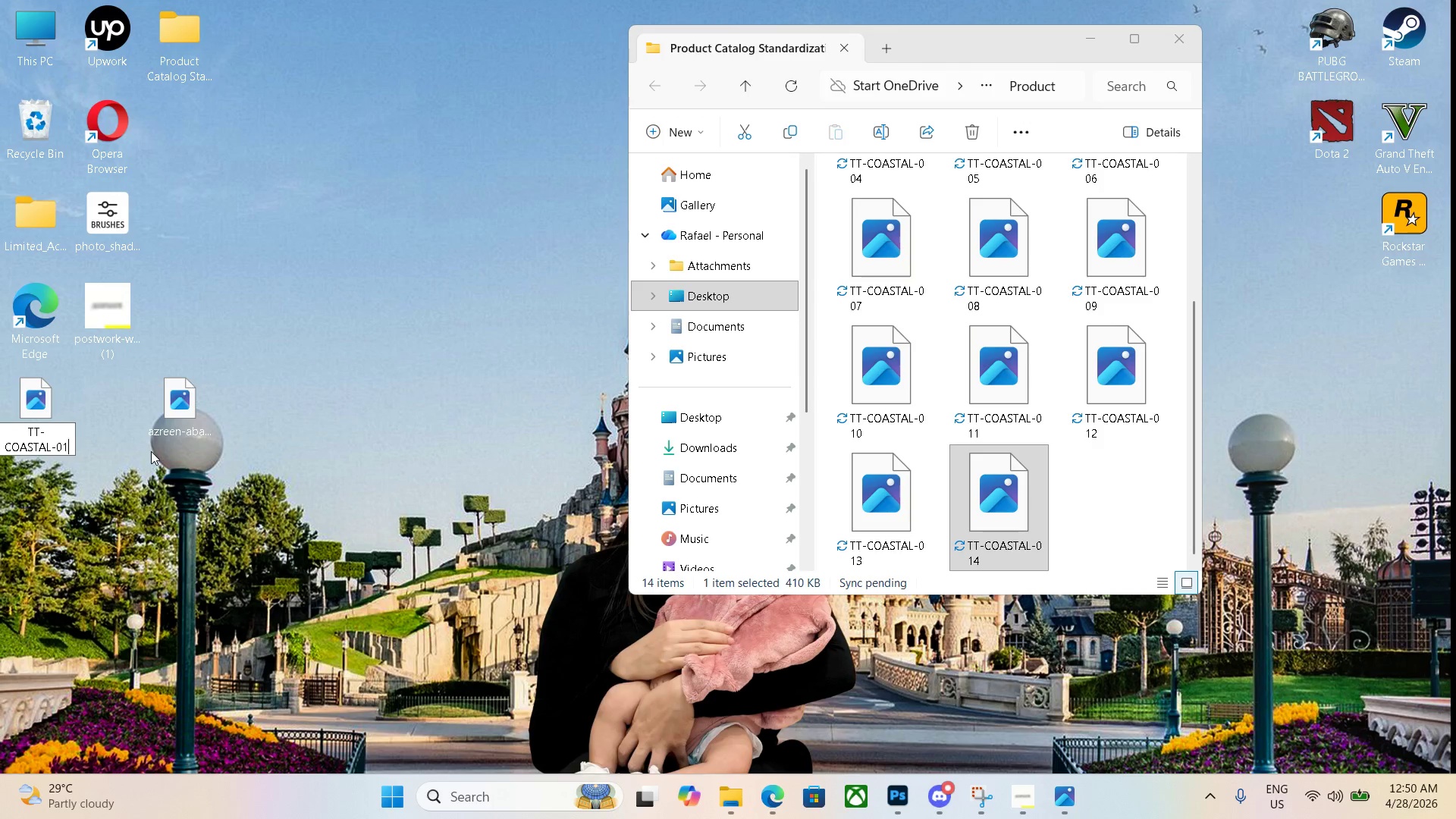 
key(5)
 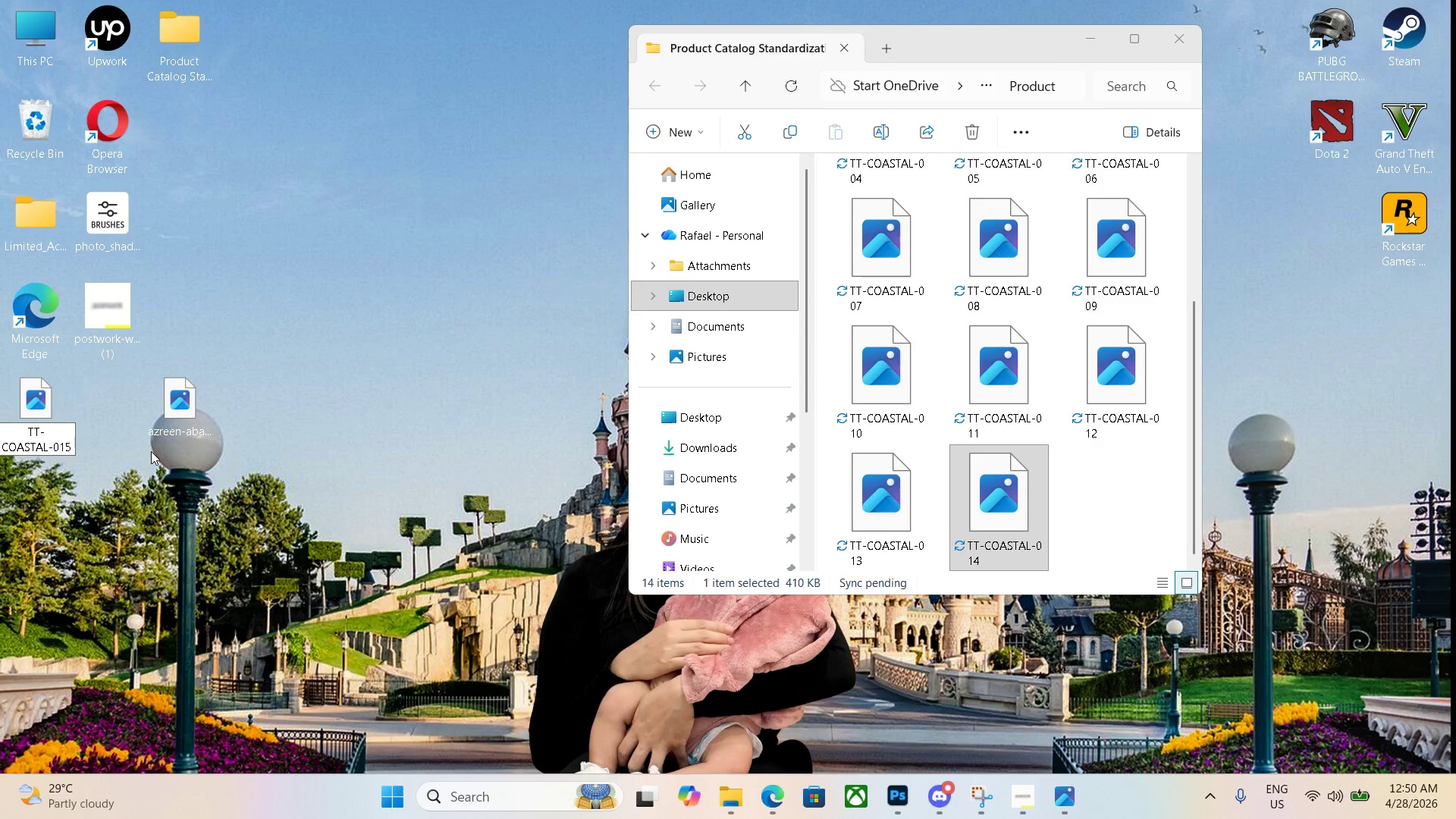 
key(Enter)
 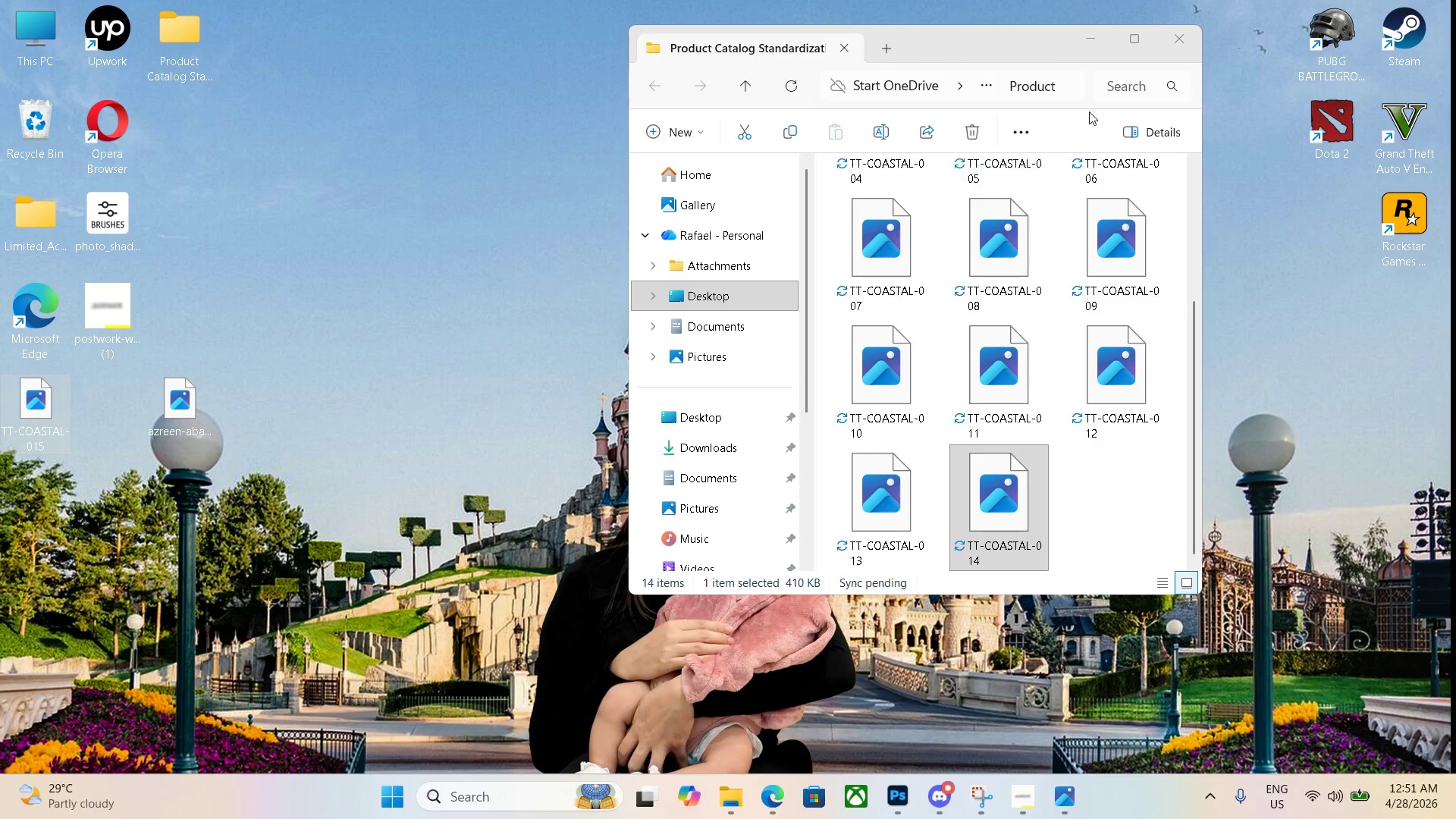 
left_click([1146, 42])
 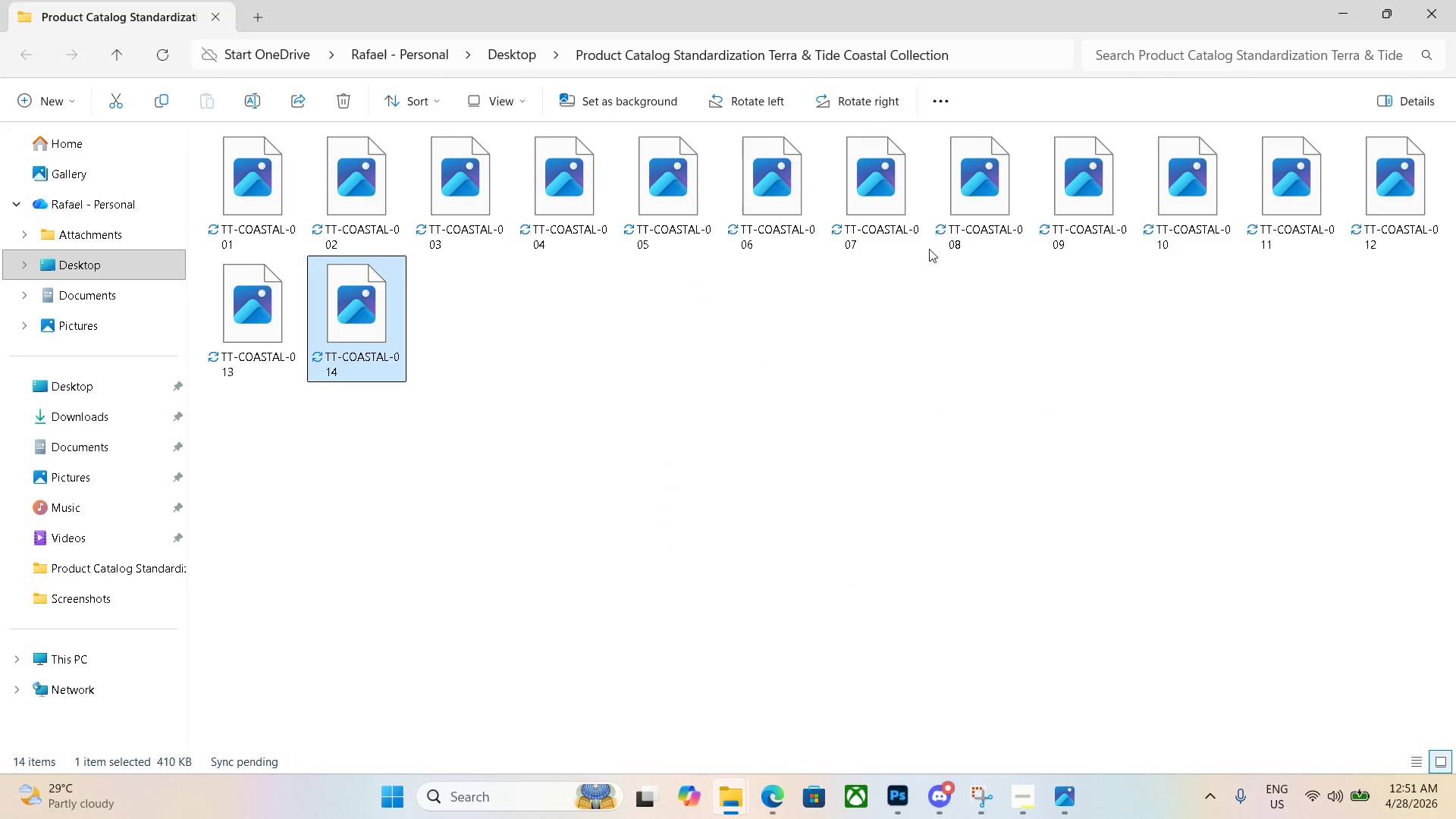 
double_click([883, 193])
 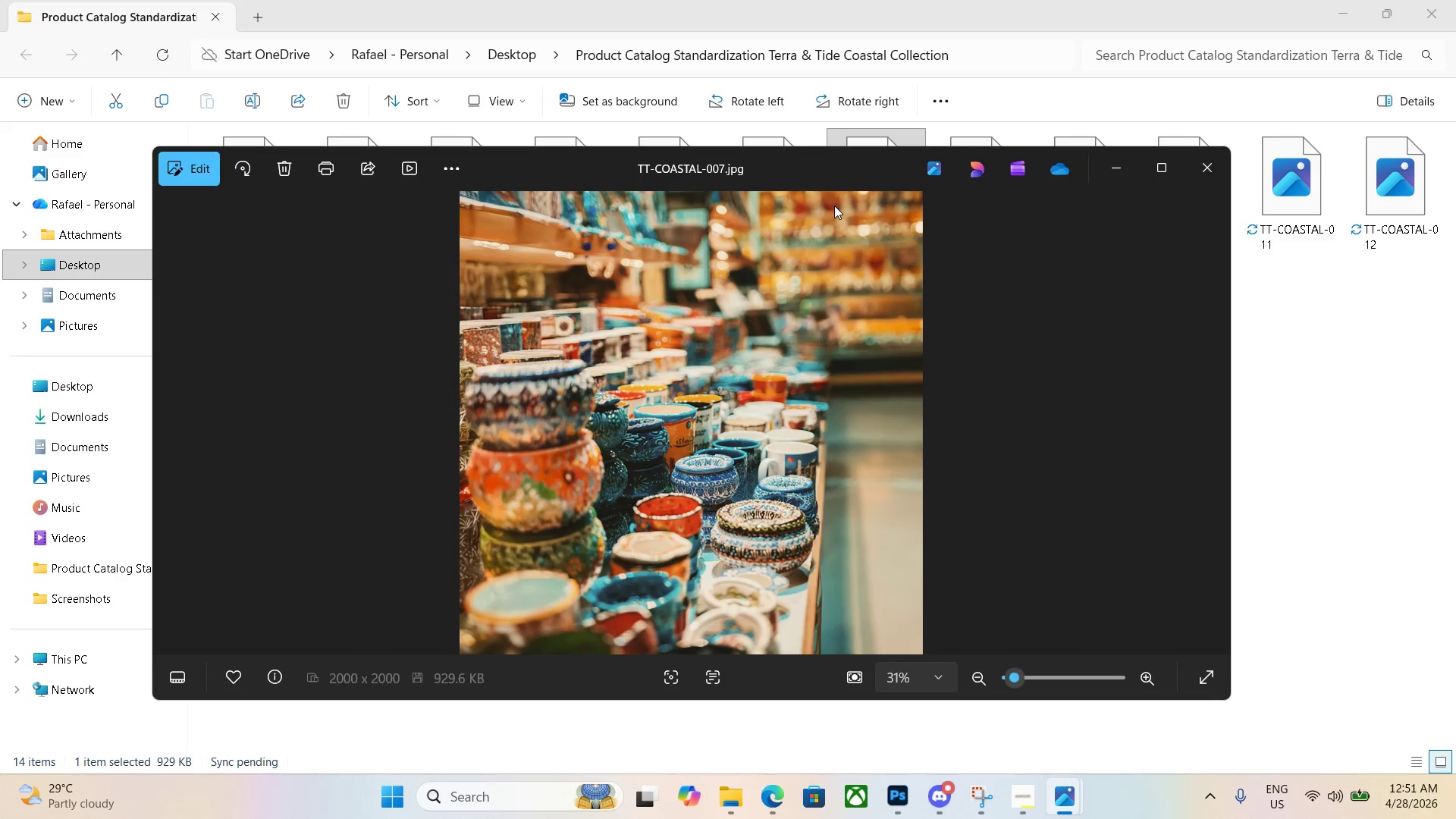 
key(Escape)
 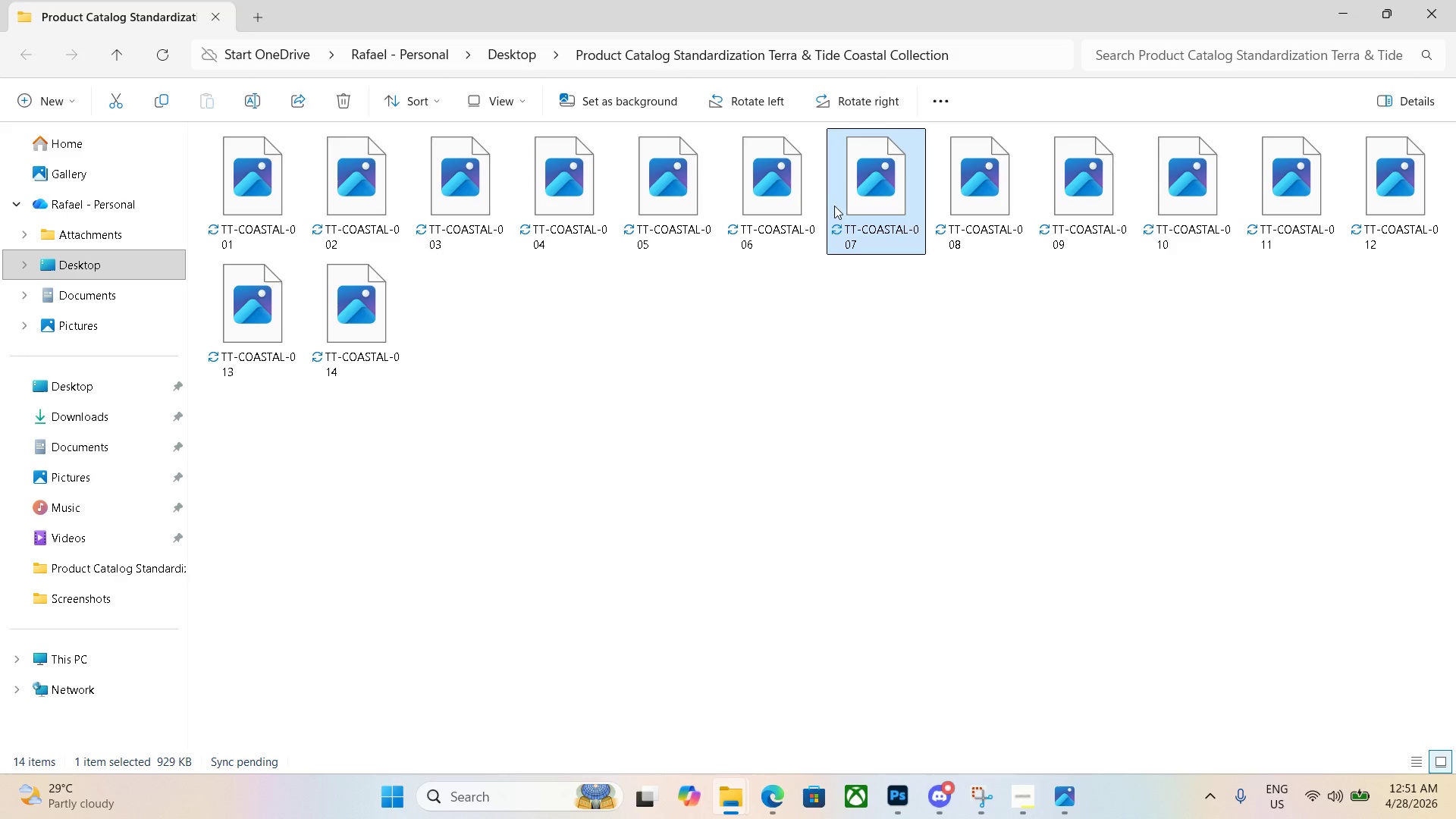 
double_click([834, 206])
 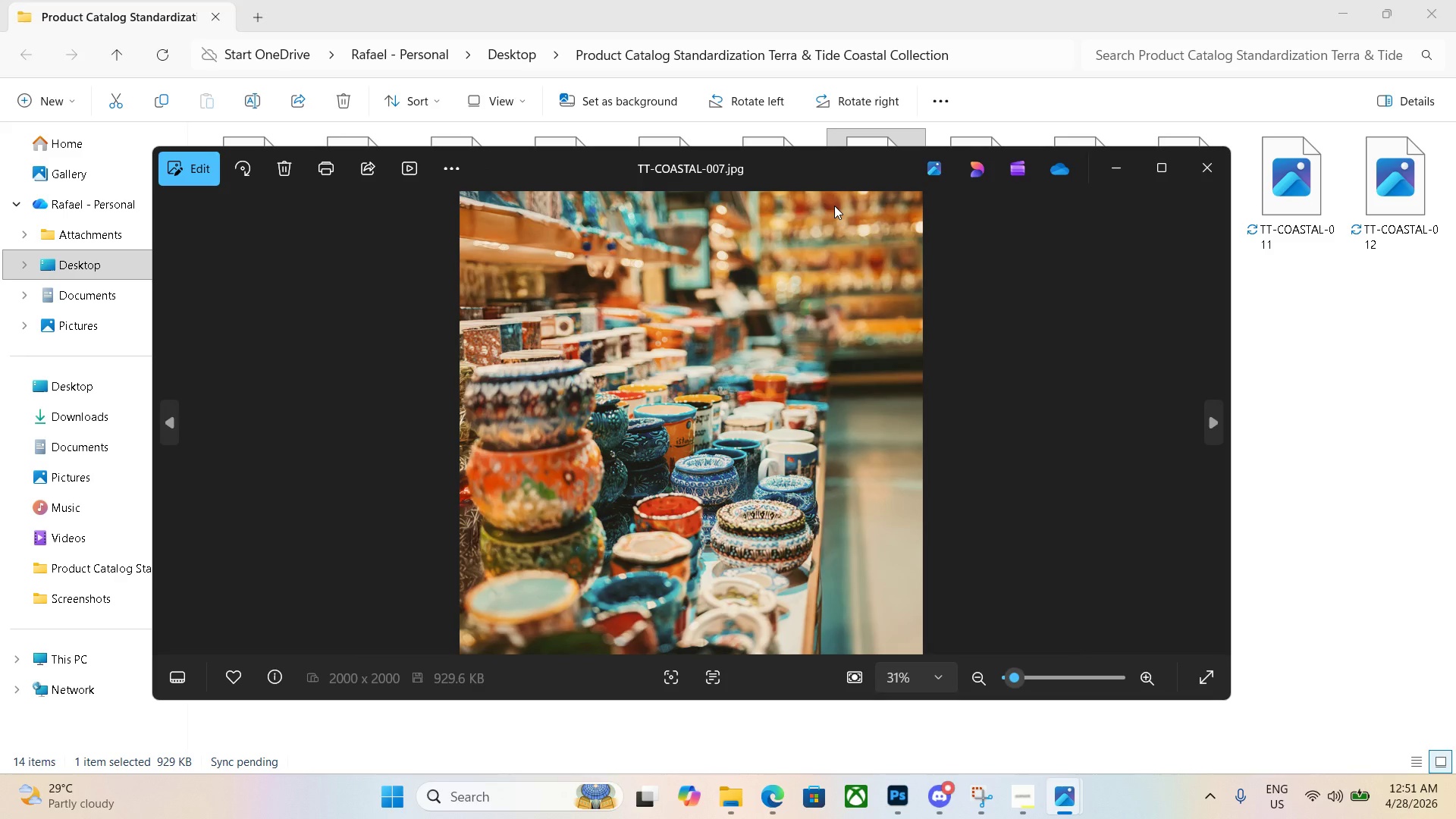 
key(Escape)
 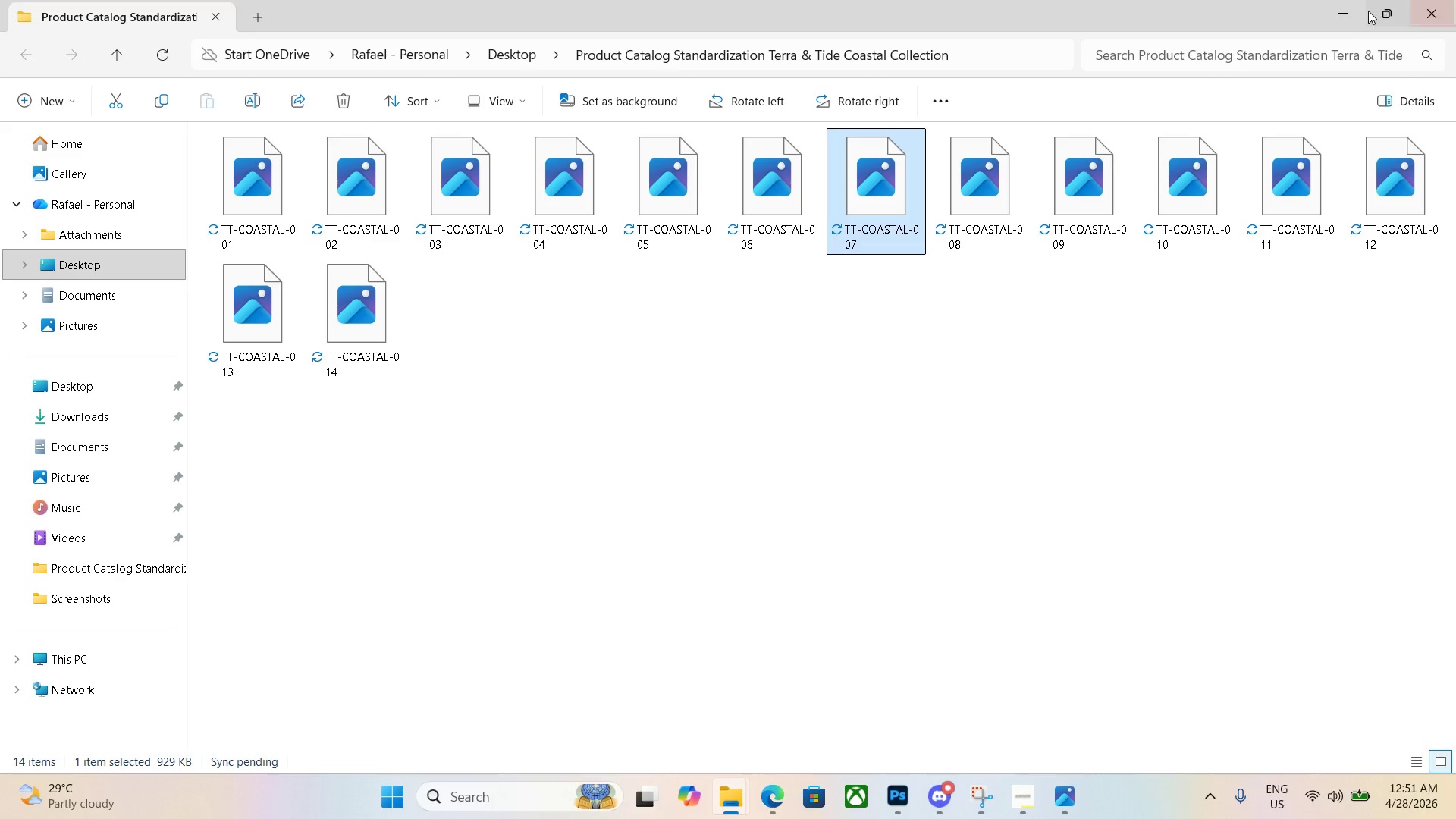 
left_click([1345, 18])
 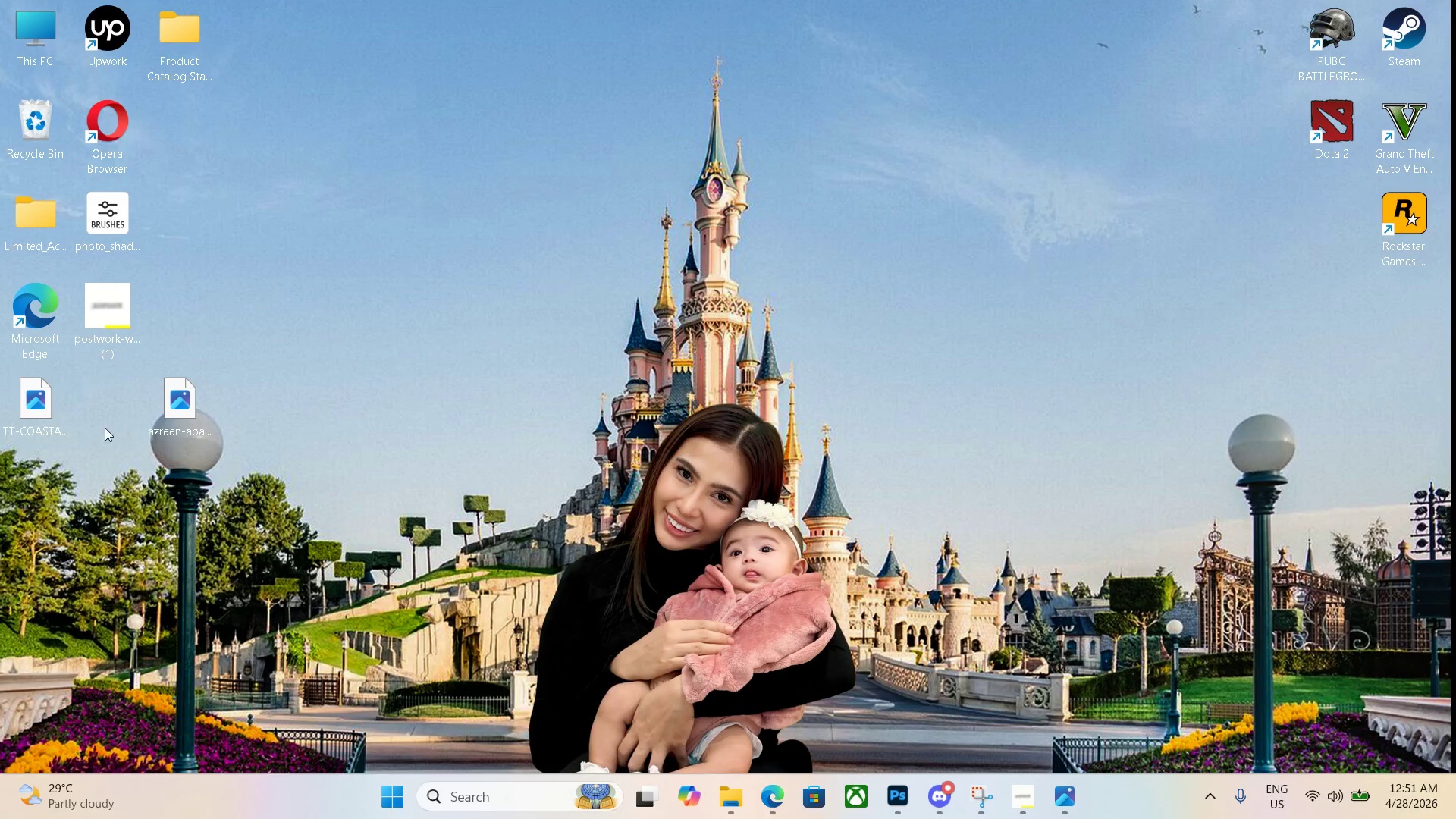 
left_click_drag(start_coordinate=[32, 425], to_coordinate=[201, 70])
 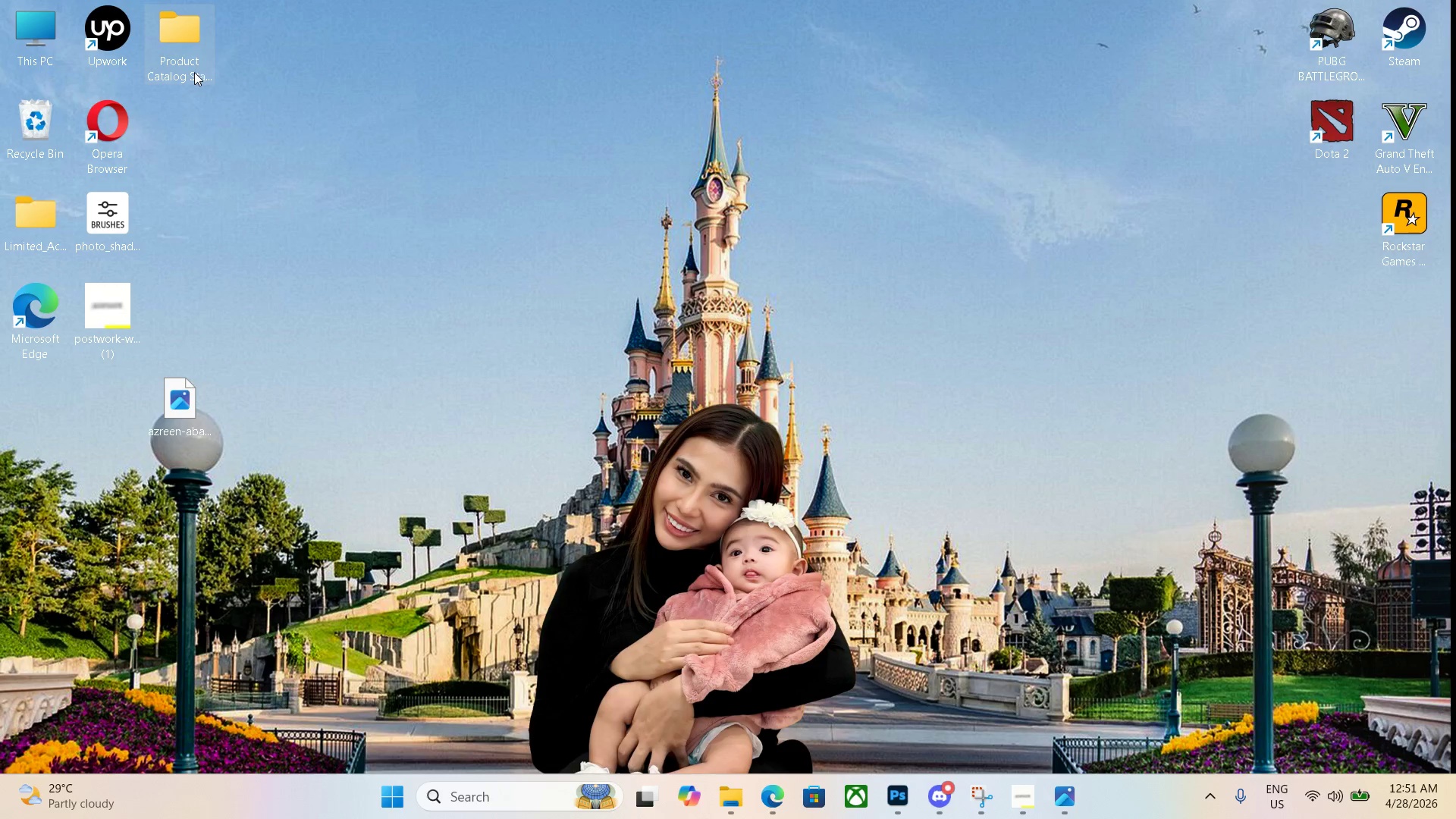 
double_click([193, 72])
 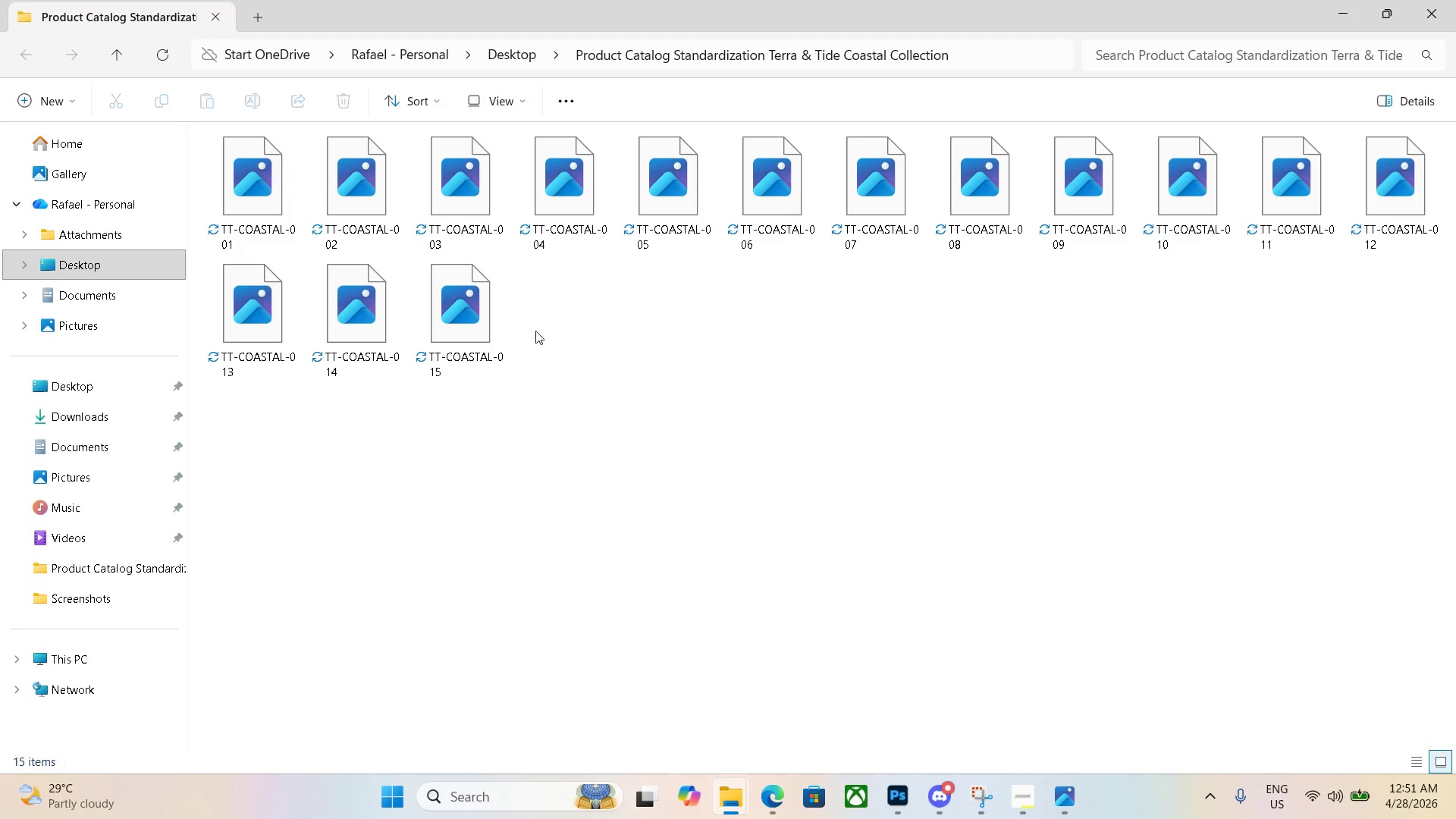 
double_click([444, 315])
 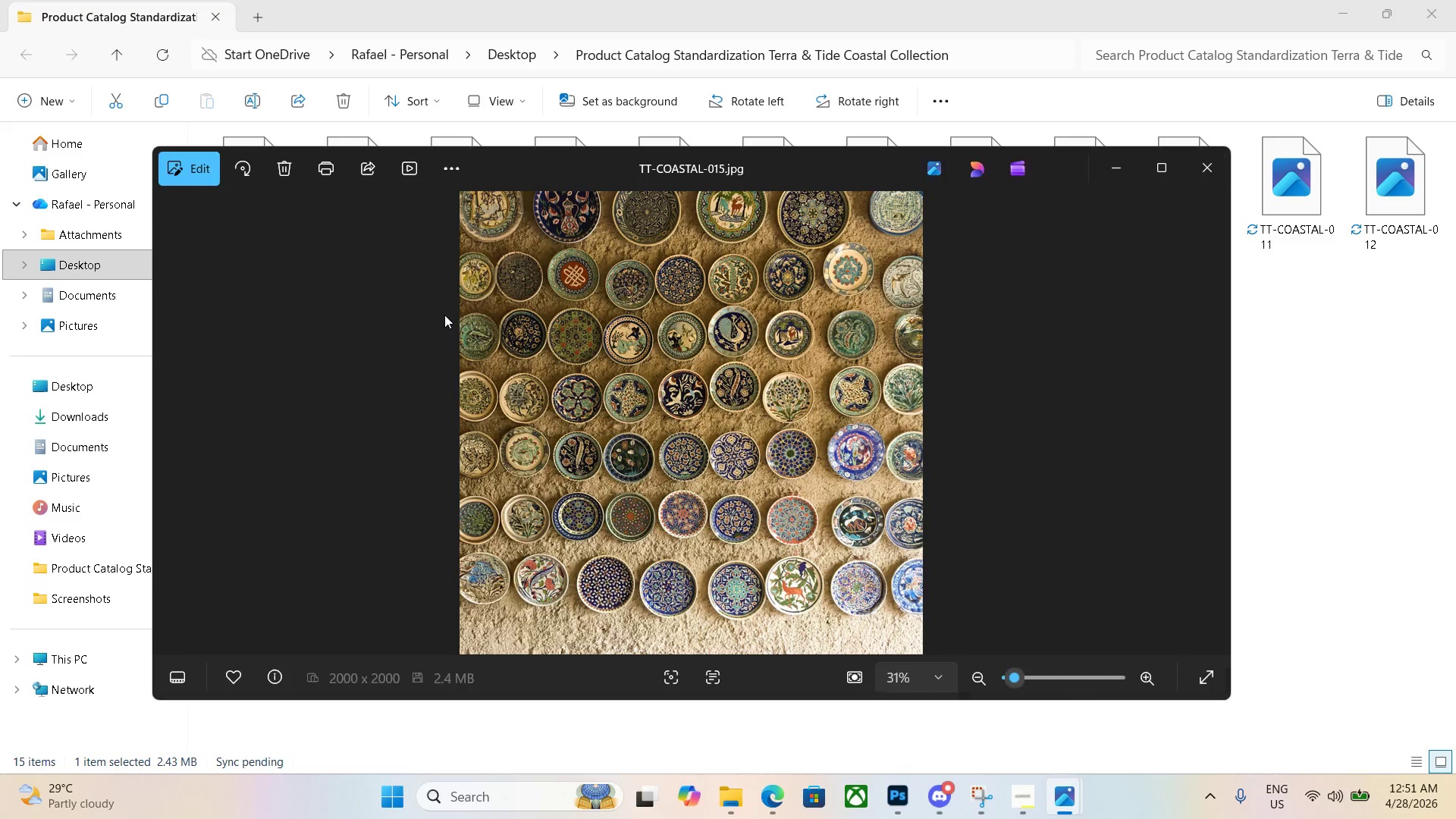 
key(Escape)
 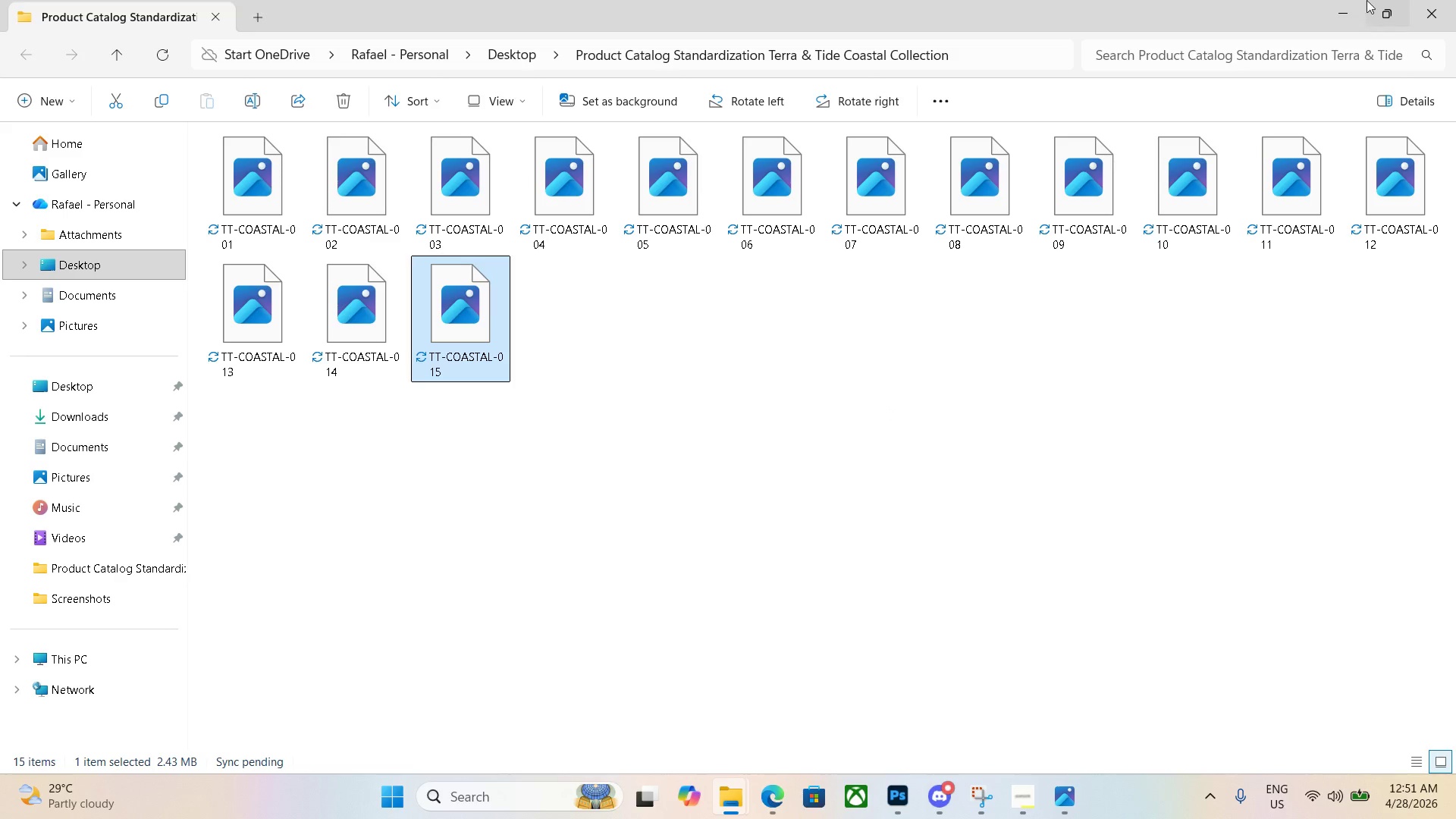 
left_click([1342, 2])
 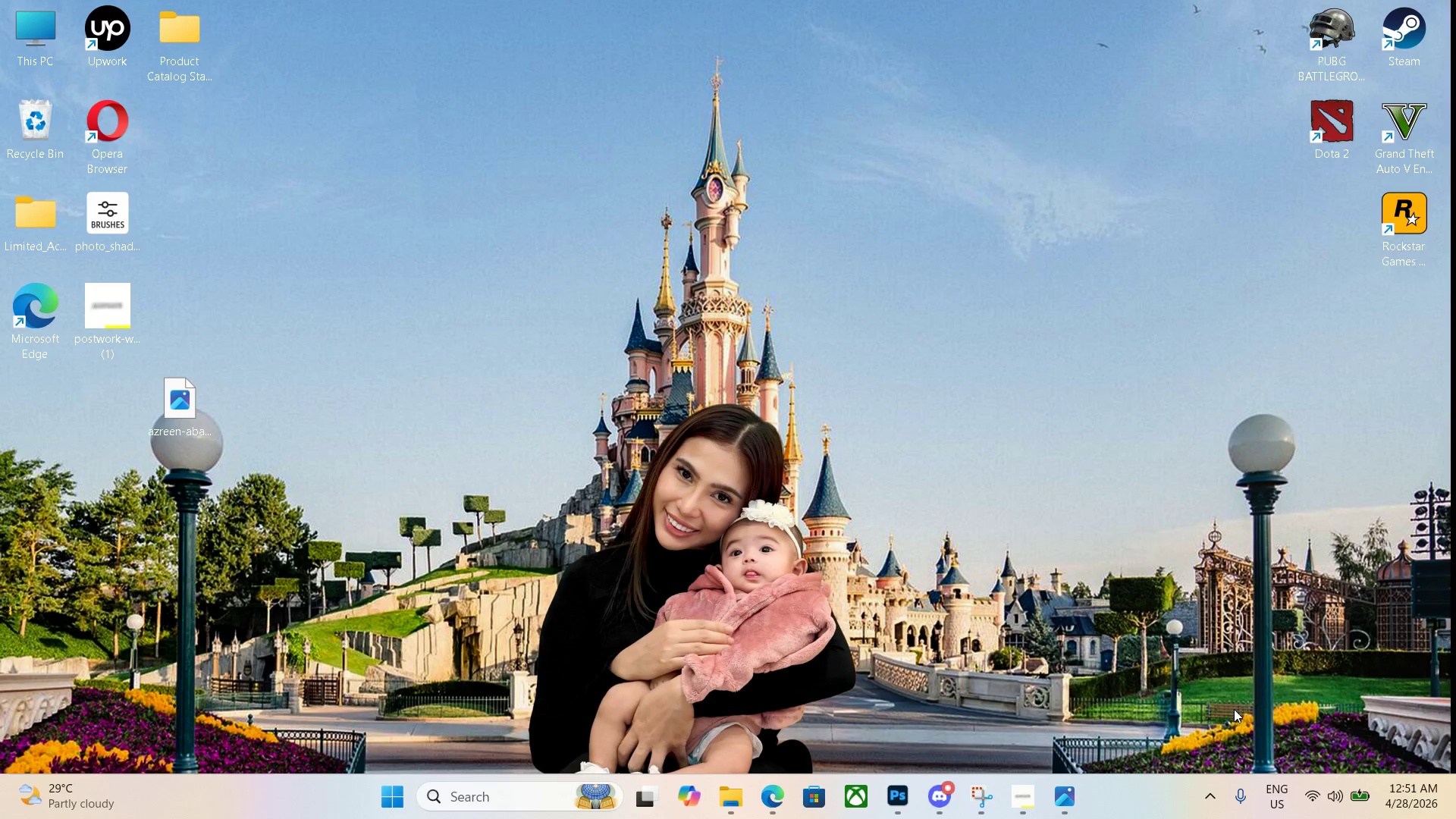 
wait(13.53)
 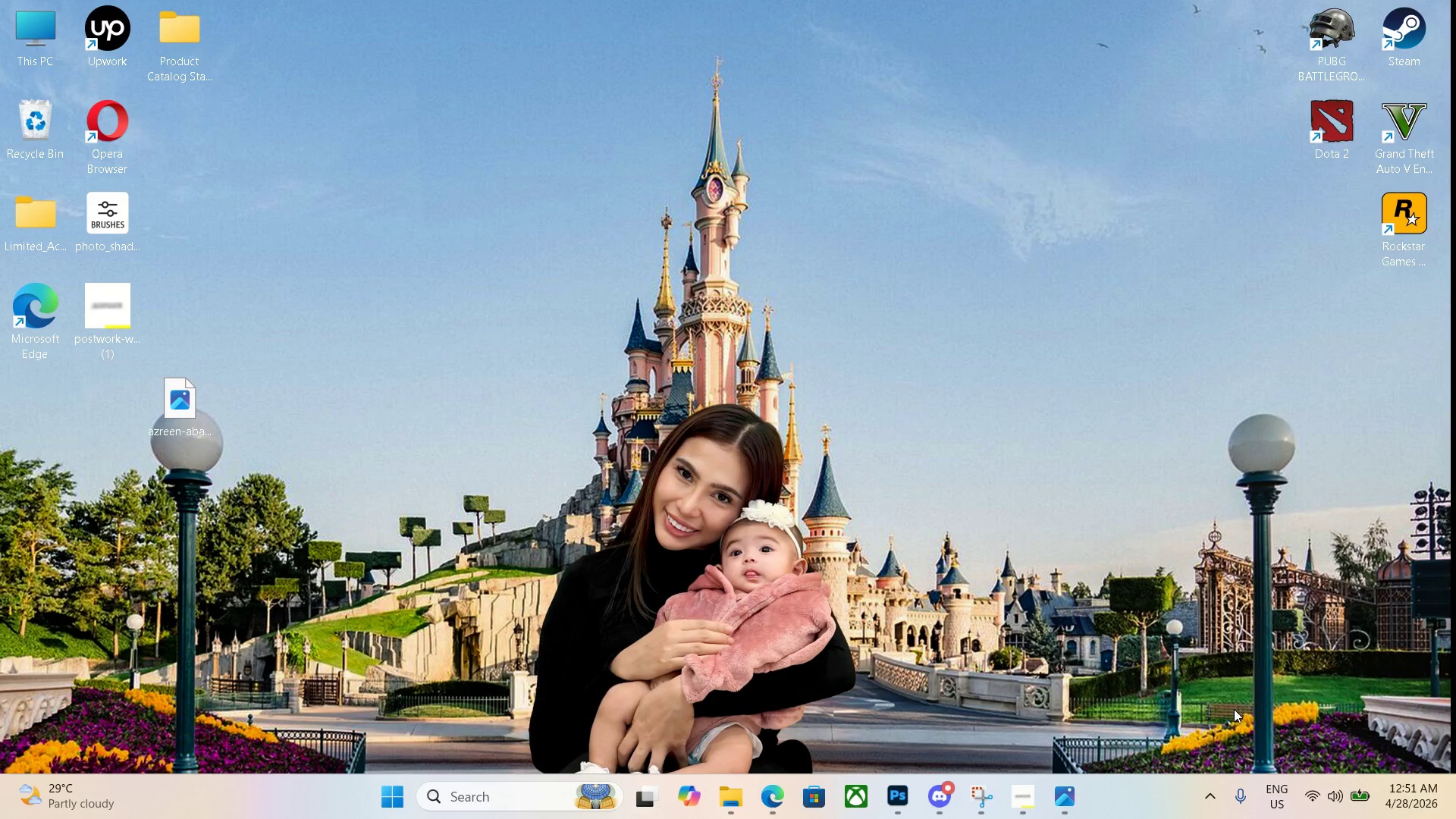 
left_click([897, 799])
 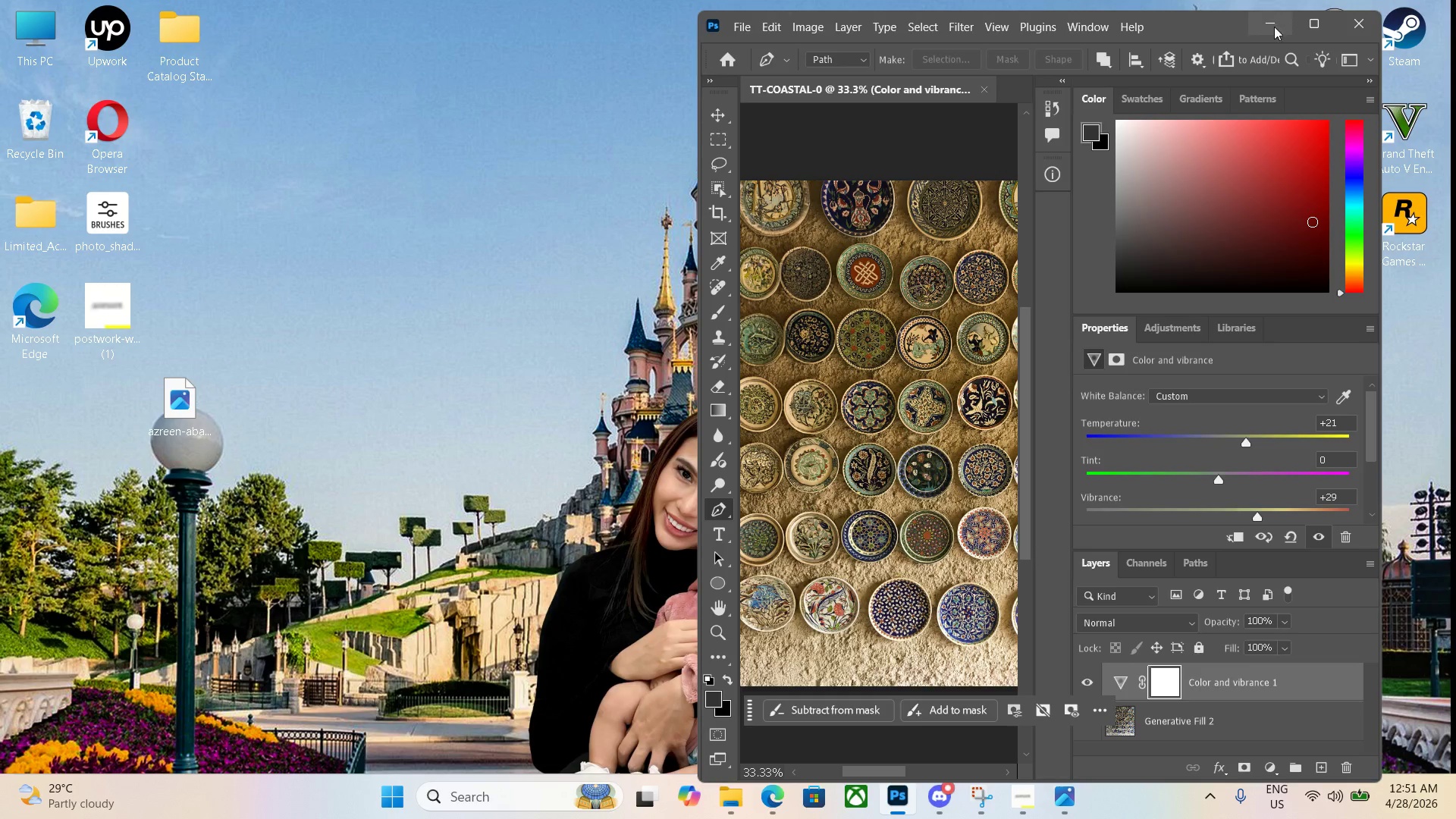 
left_click([1320, 26])
 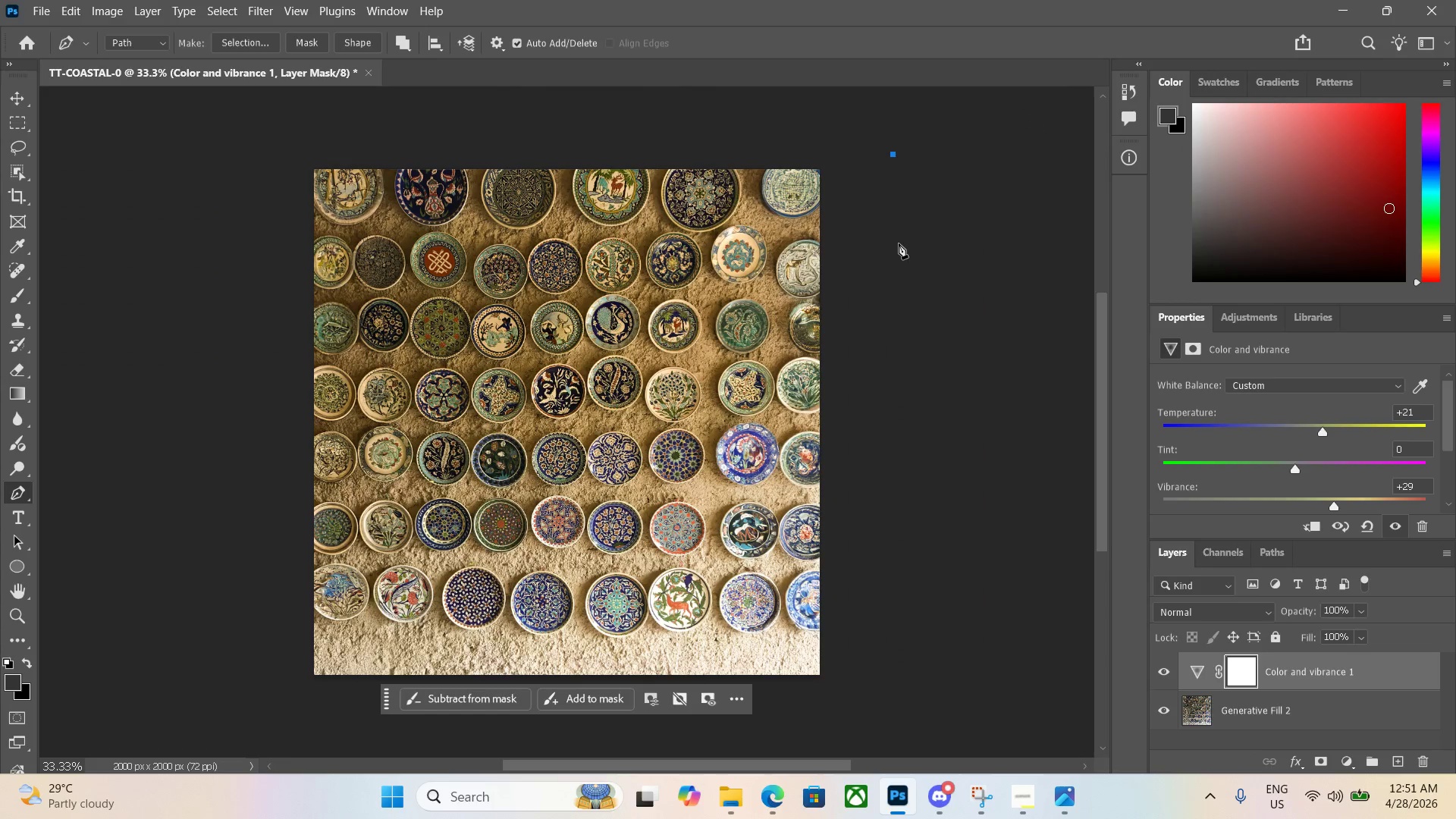 
left_click([364, 70])
 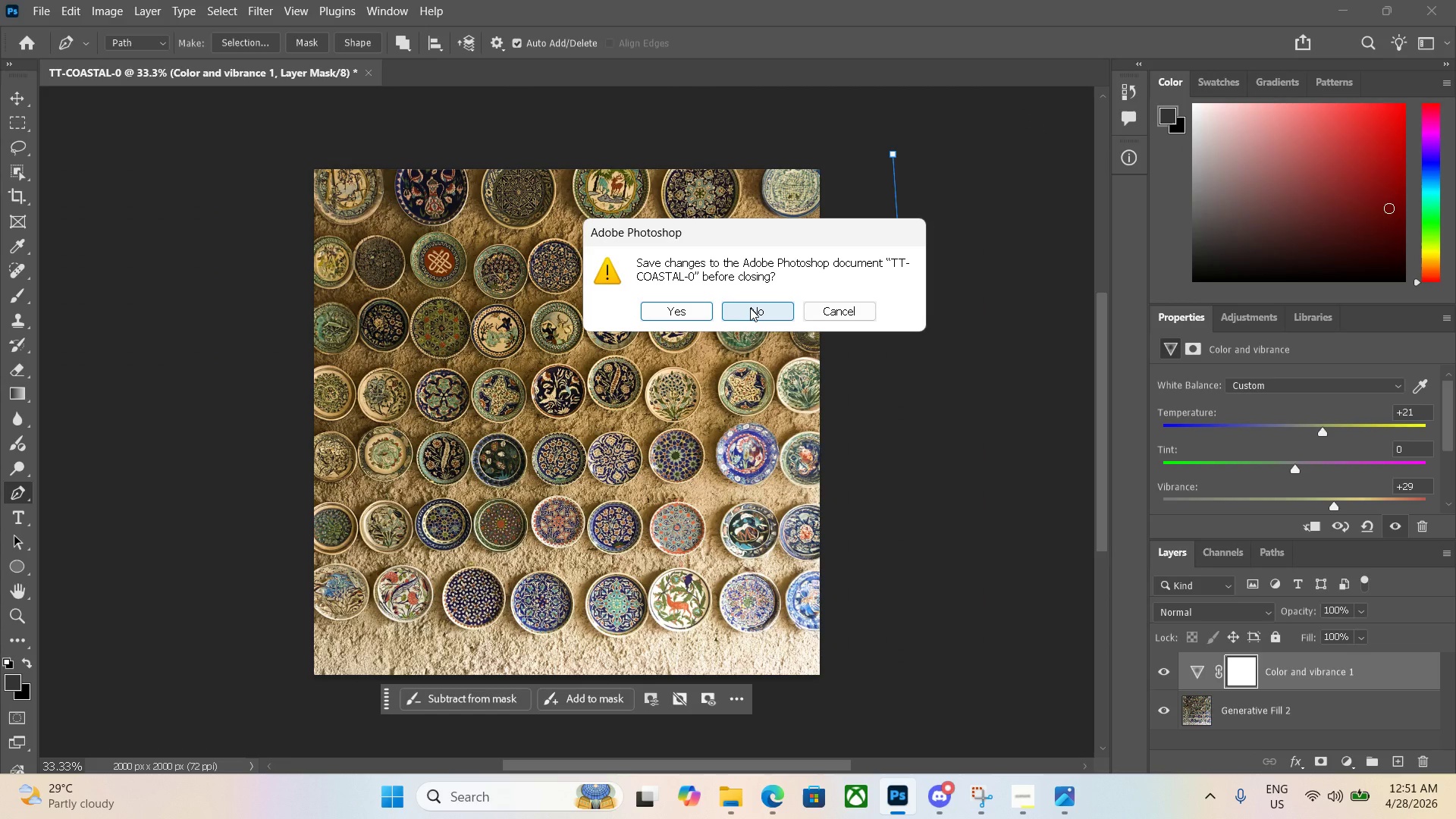 
left_click([750, 308])
 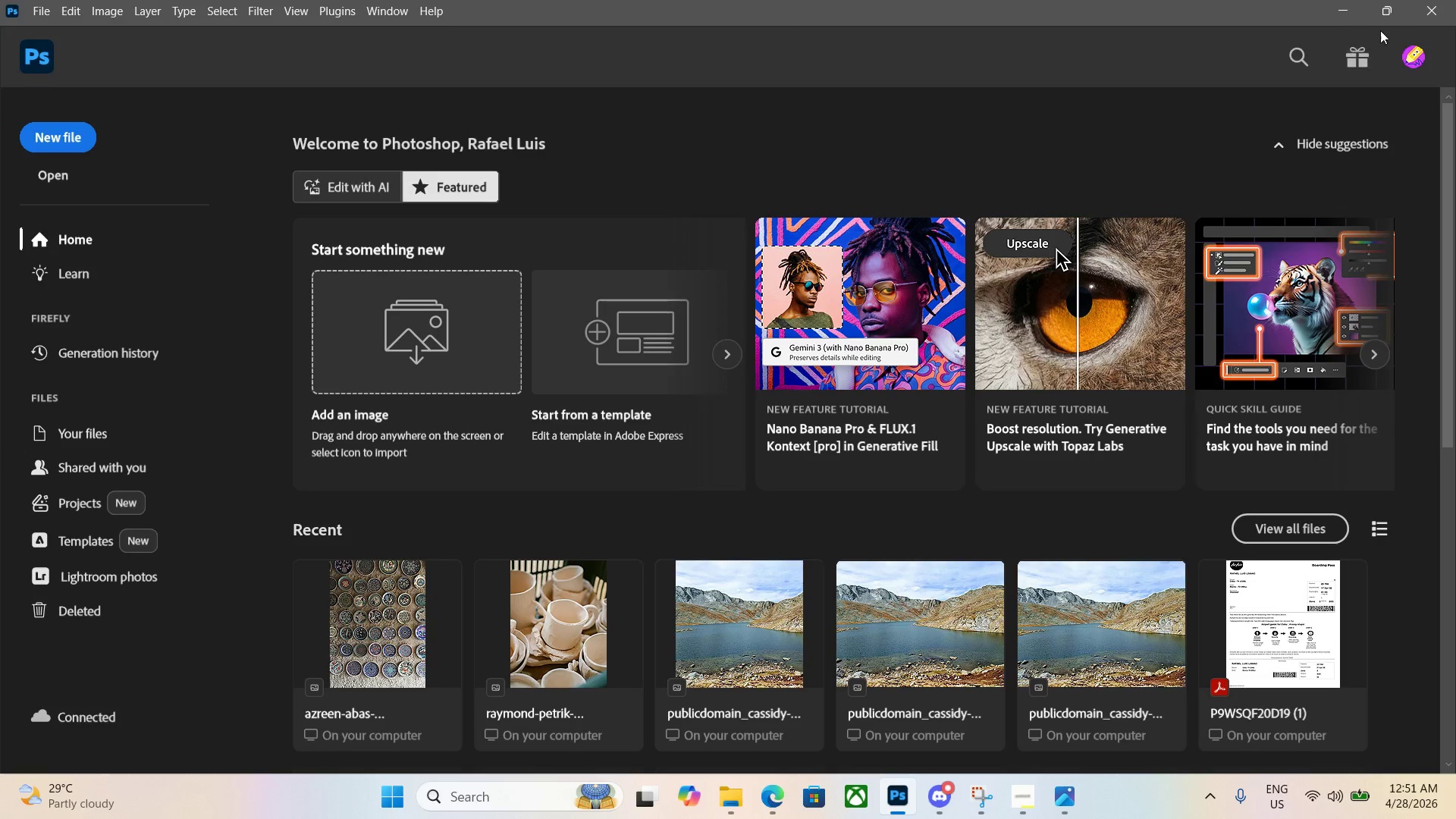 
left_click([1394, 13])
 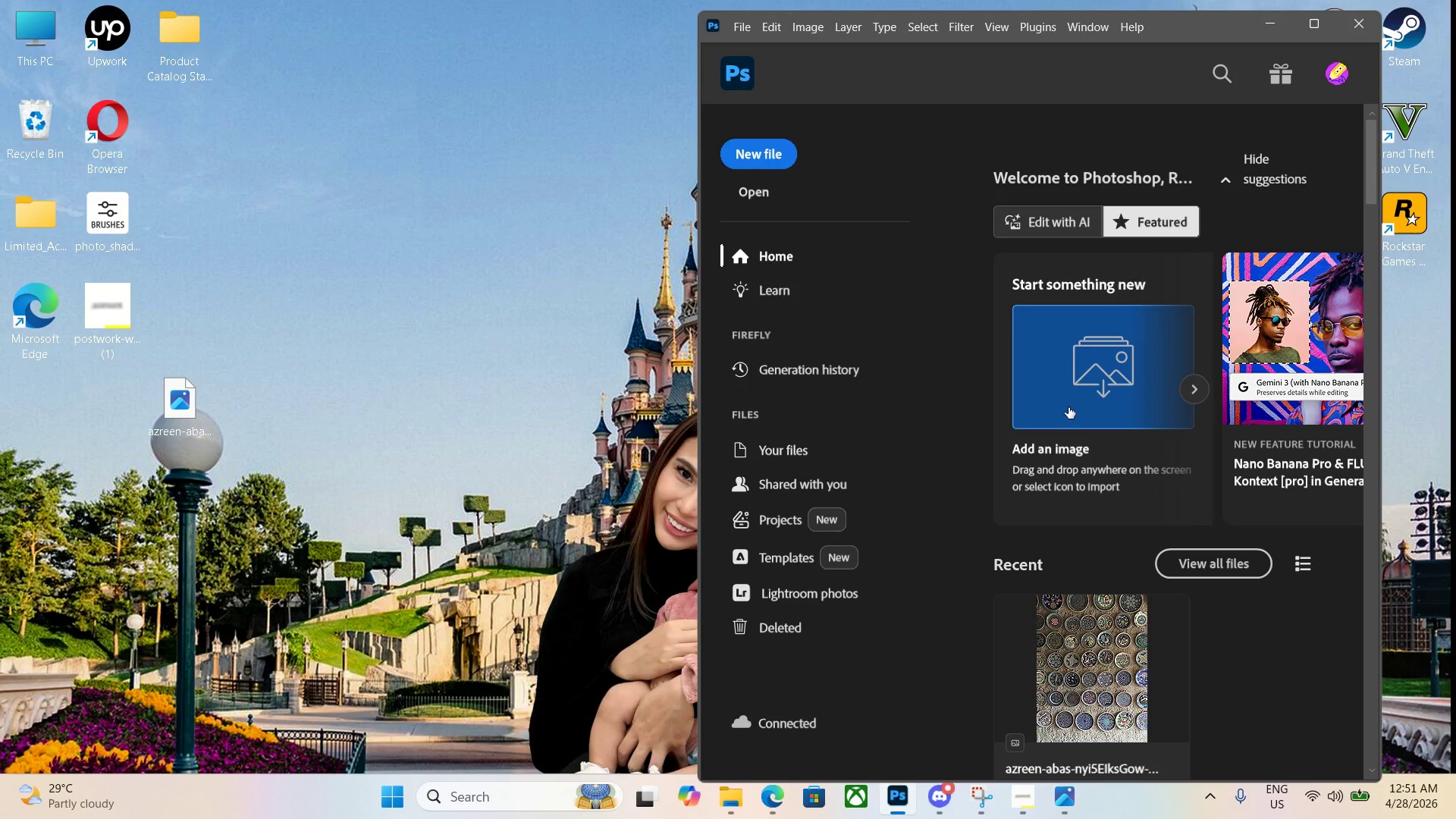 
key(Control+ControlLeft)
 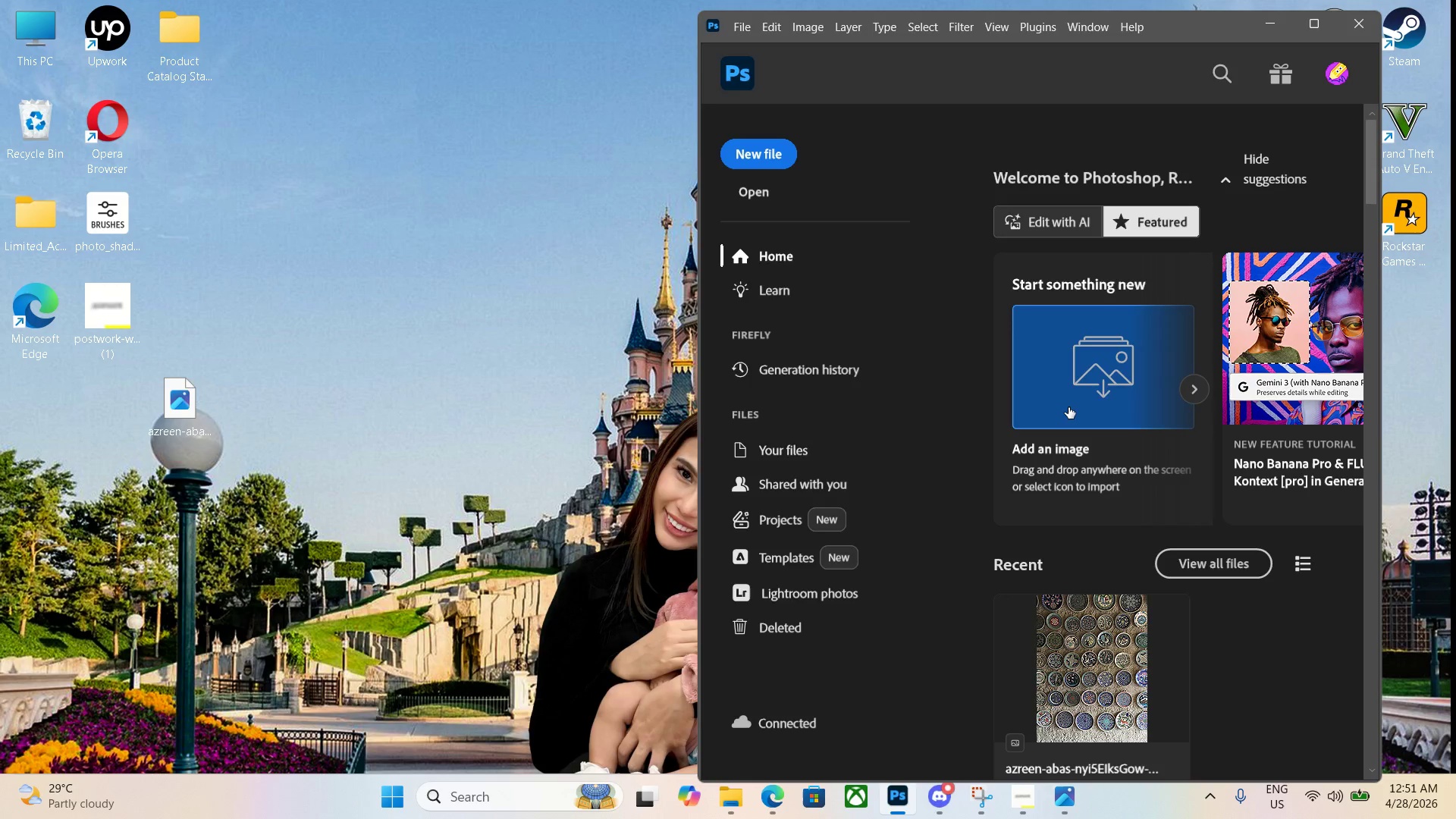 
key(Control+N)
 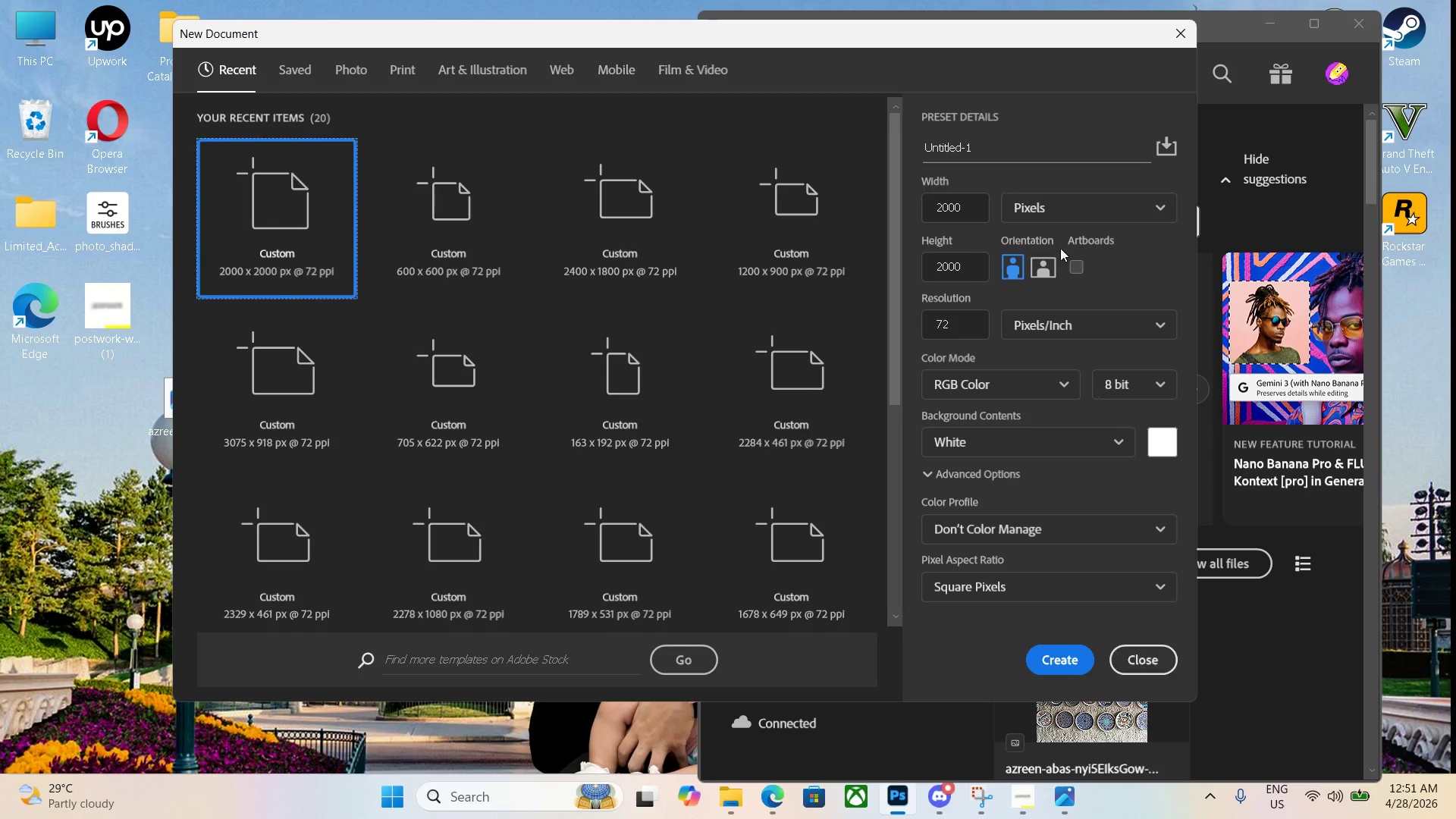 
double_click([988, 146])
 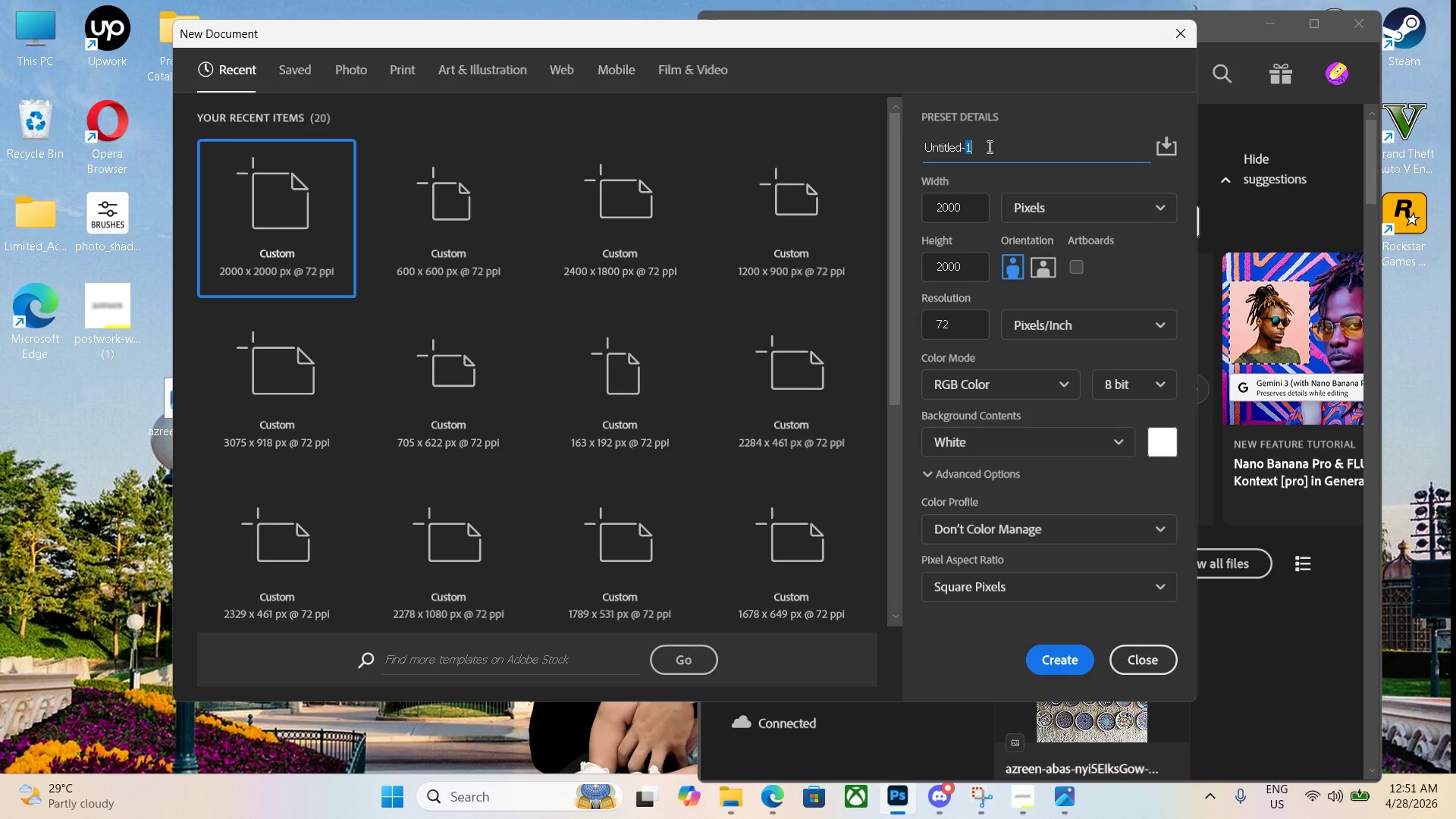 
triple_click([988, 146])
 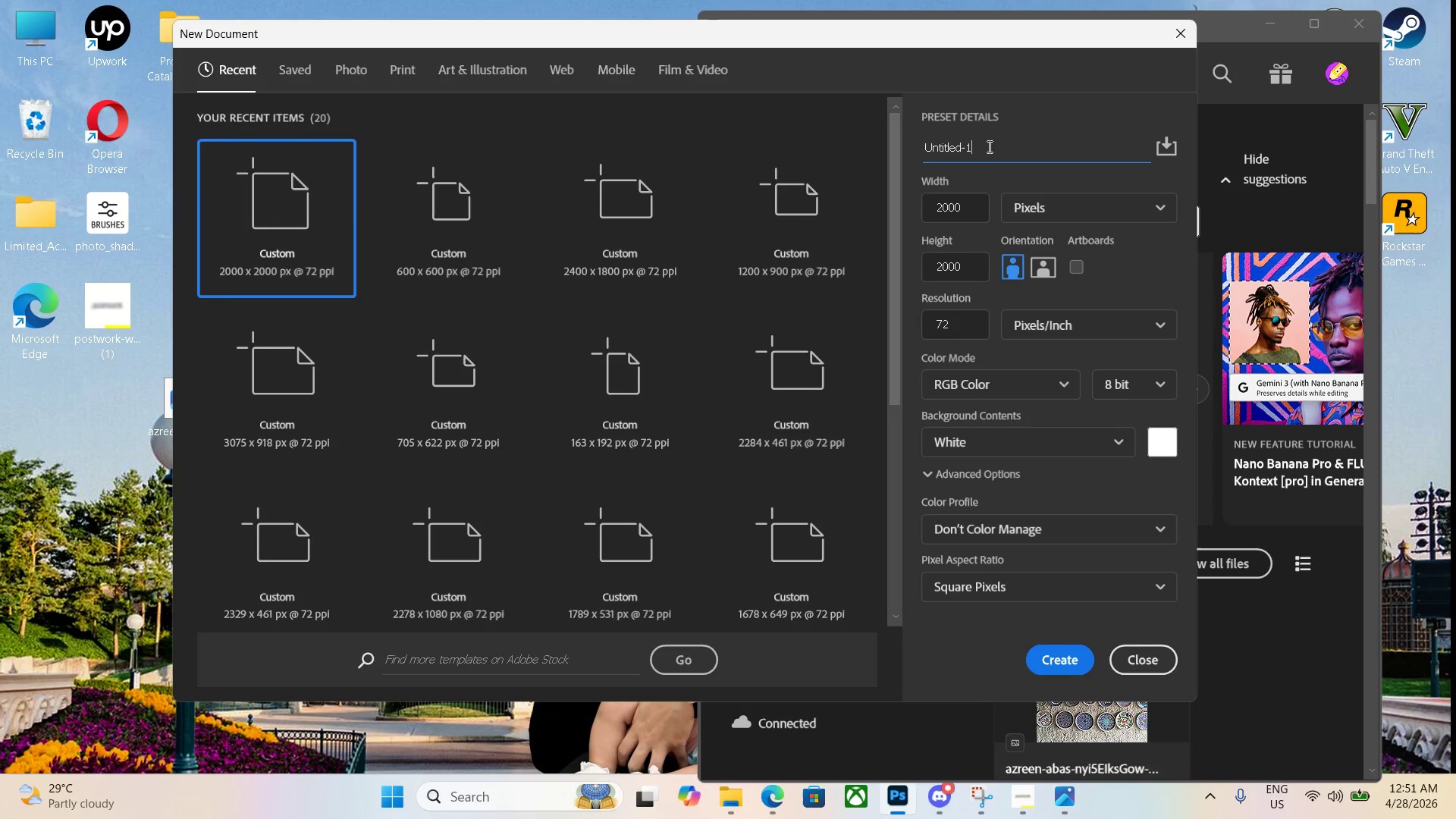 
left_click_drag(start_coordinate=[988, 146], to_coordinate=[868, 130])
 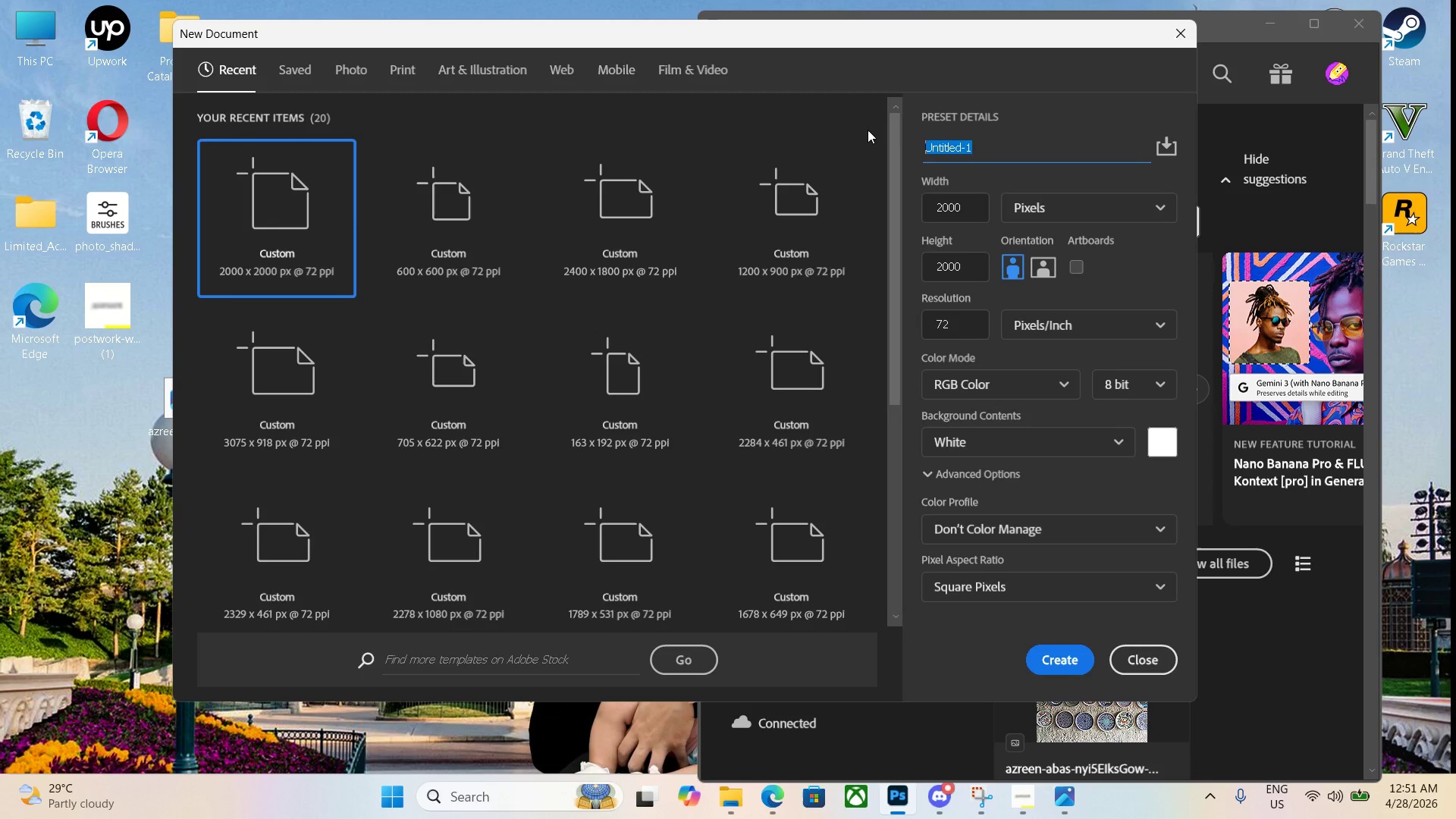 
key(Control+V)
 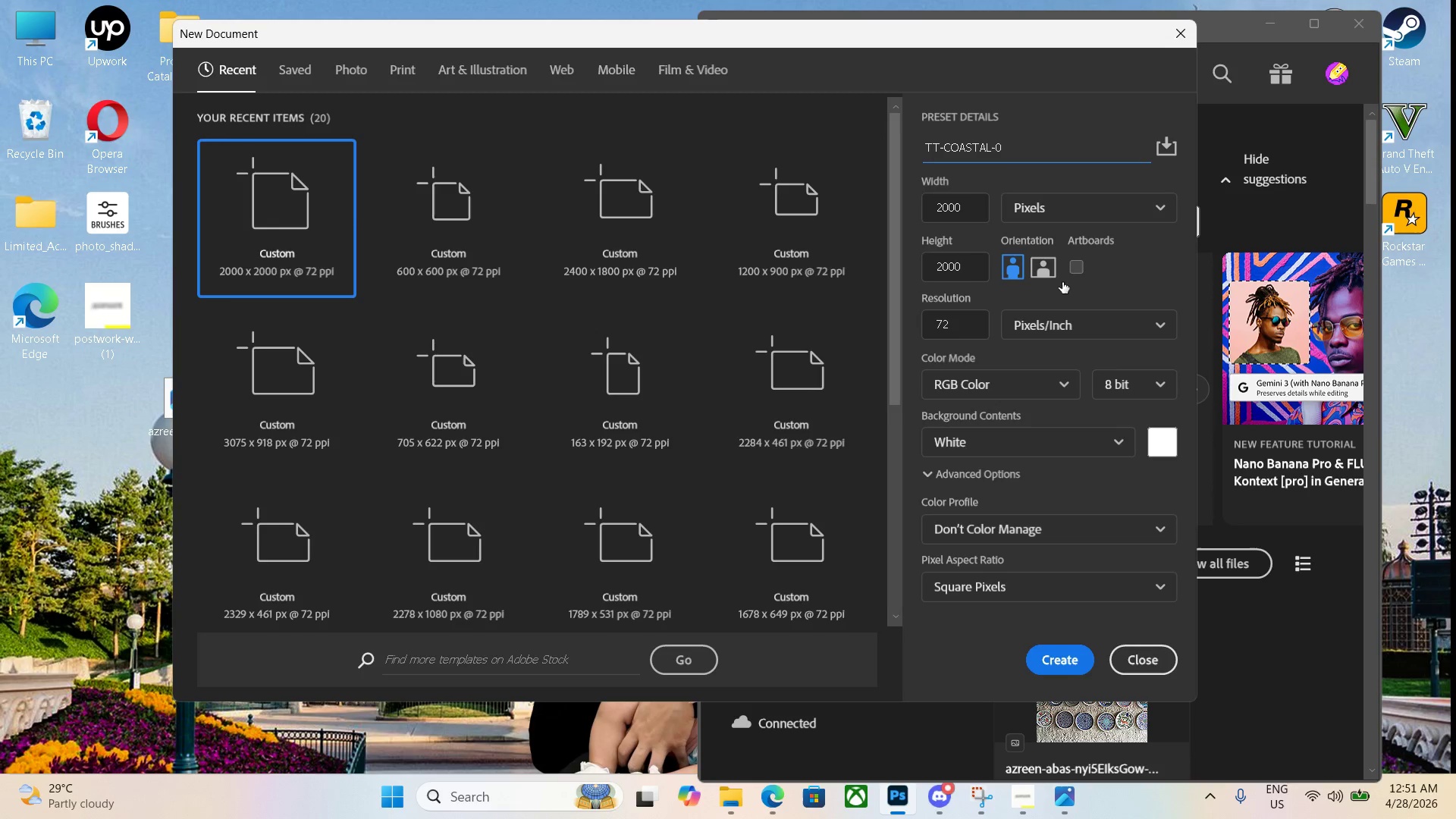 
left_click([1056, 658])
 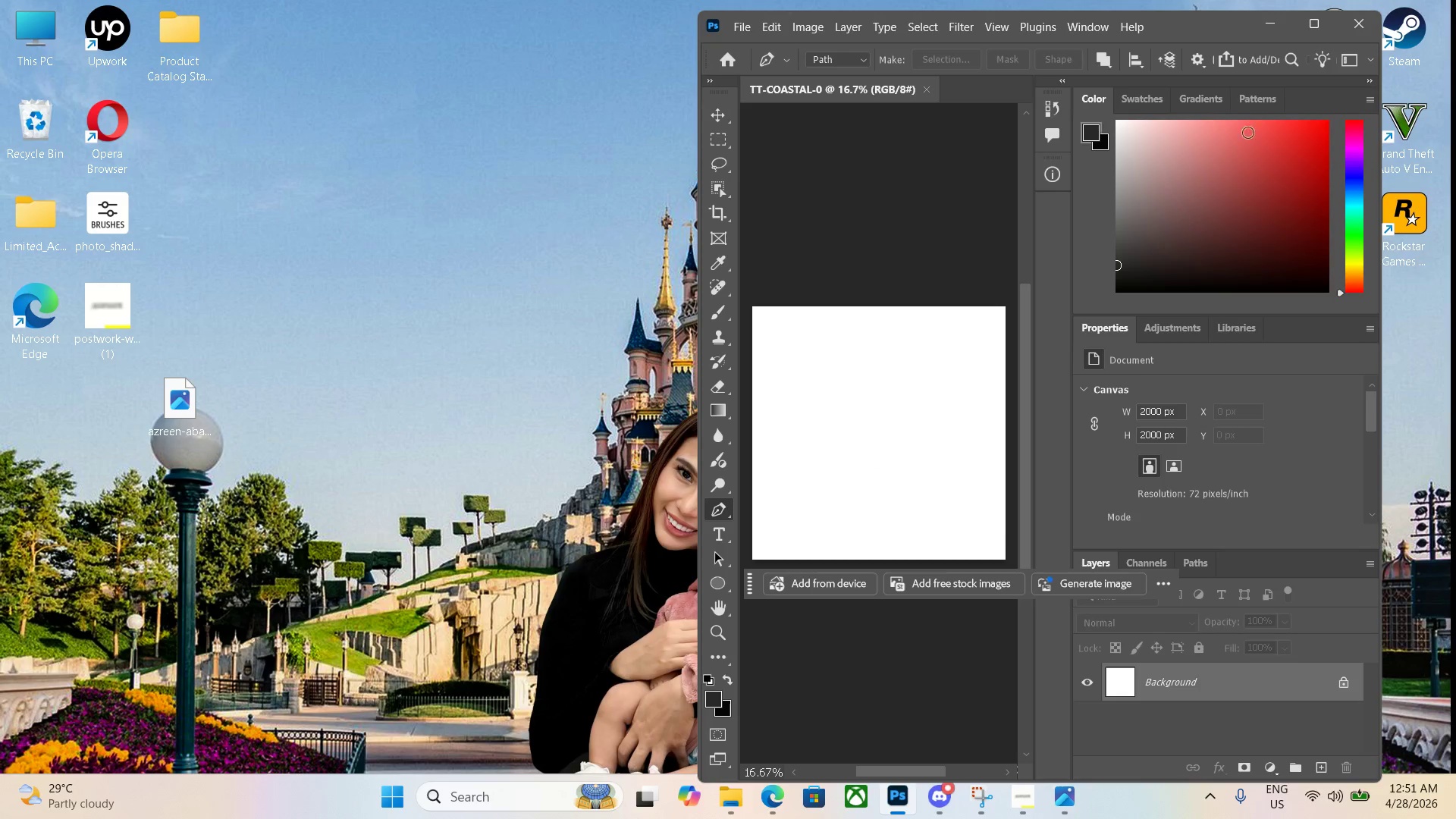 
left_click([1325, 24])
 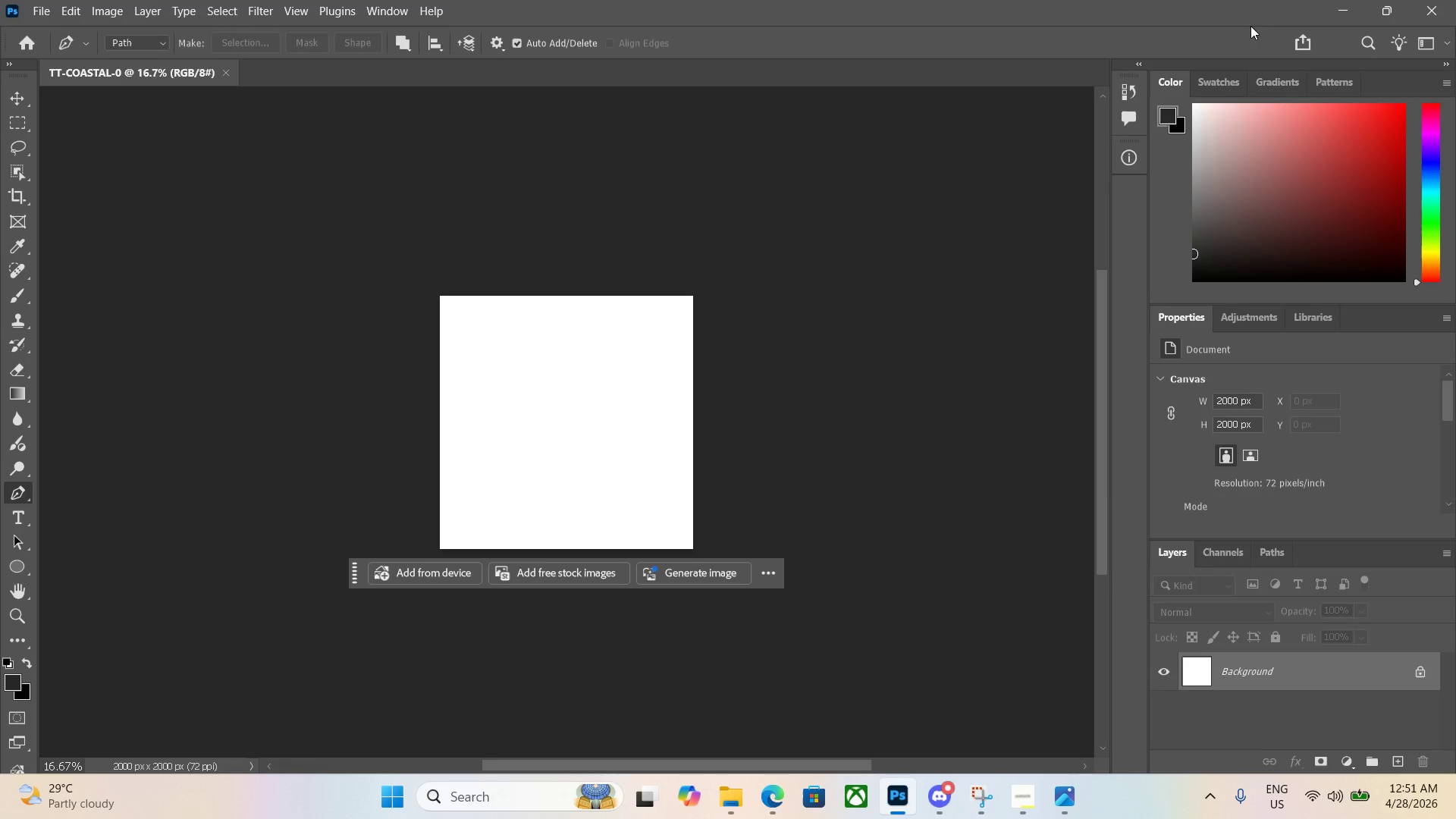 
key(Control+ControlLeft)
 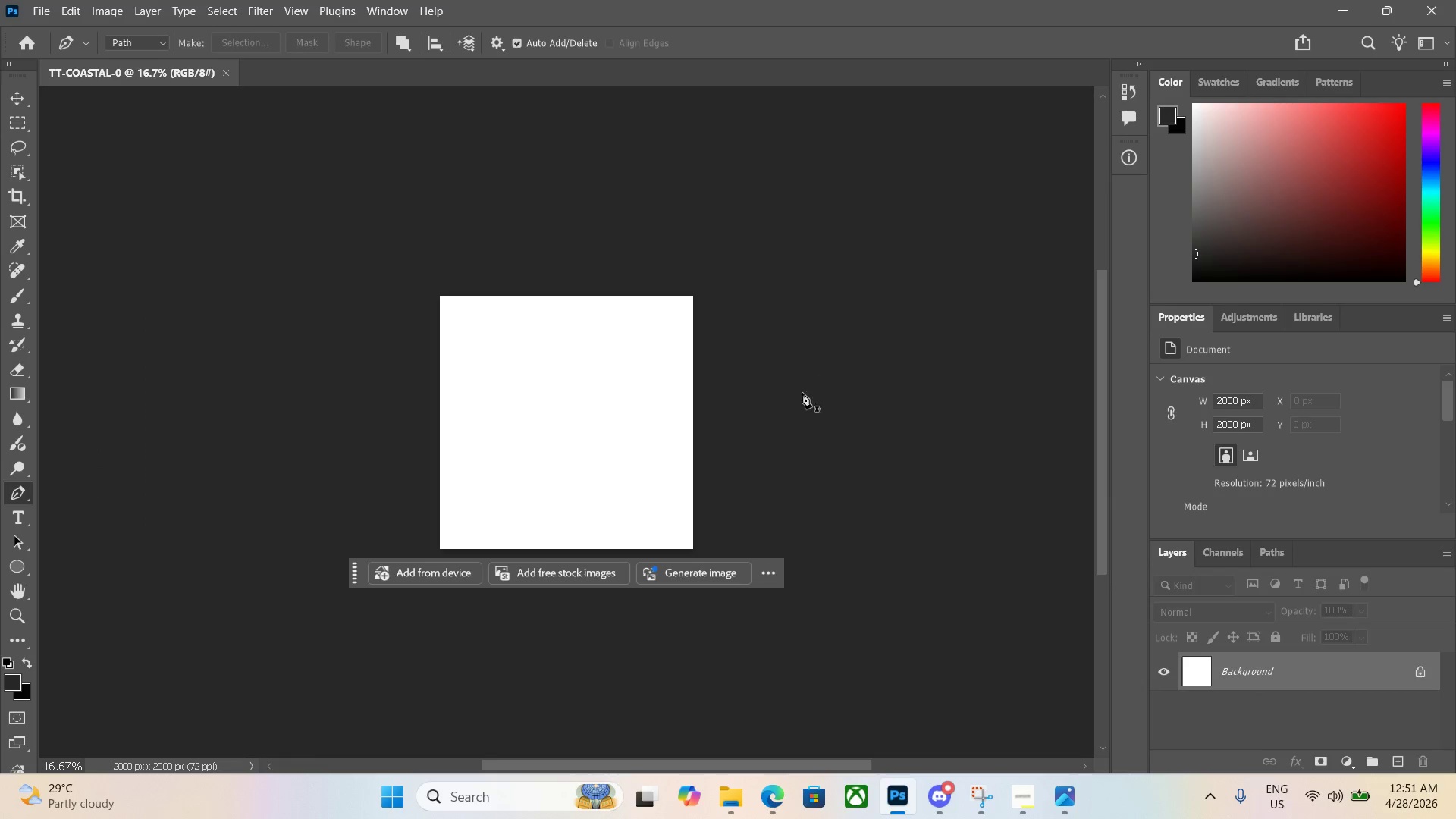 
scroll: coordinate [801, 403], scroll_direction: up, amount: 2.0
 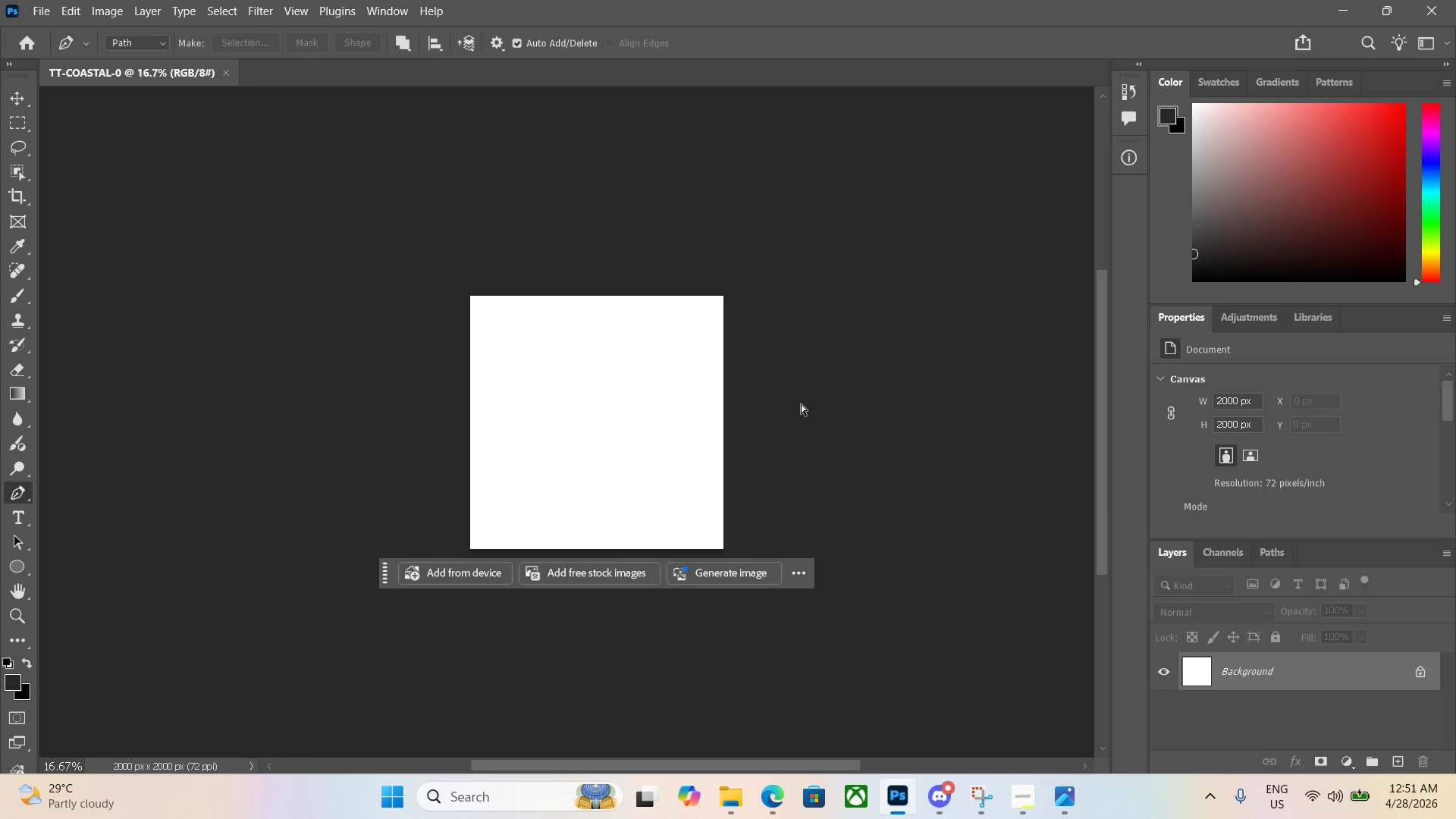 
scroll: coordinate [801, 404], scroll_direction: down, amount: 1.0
 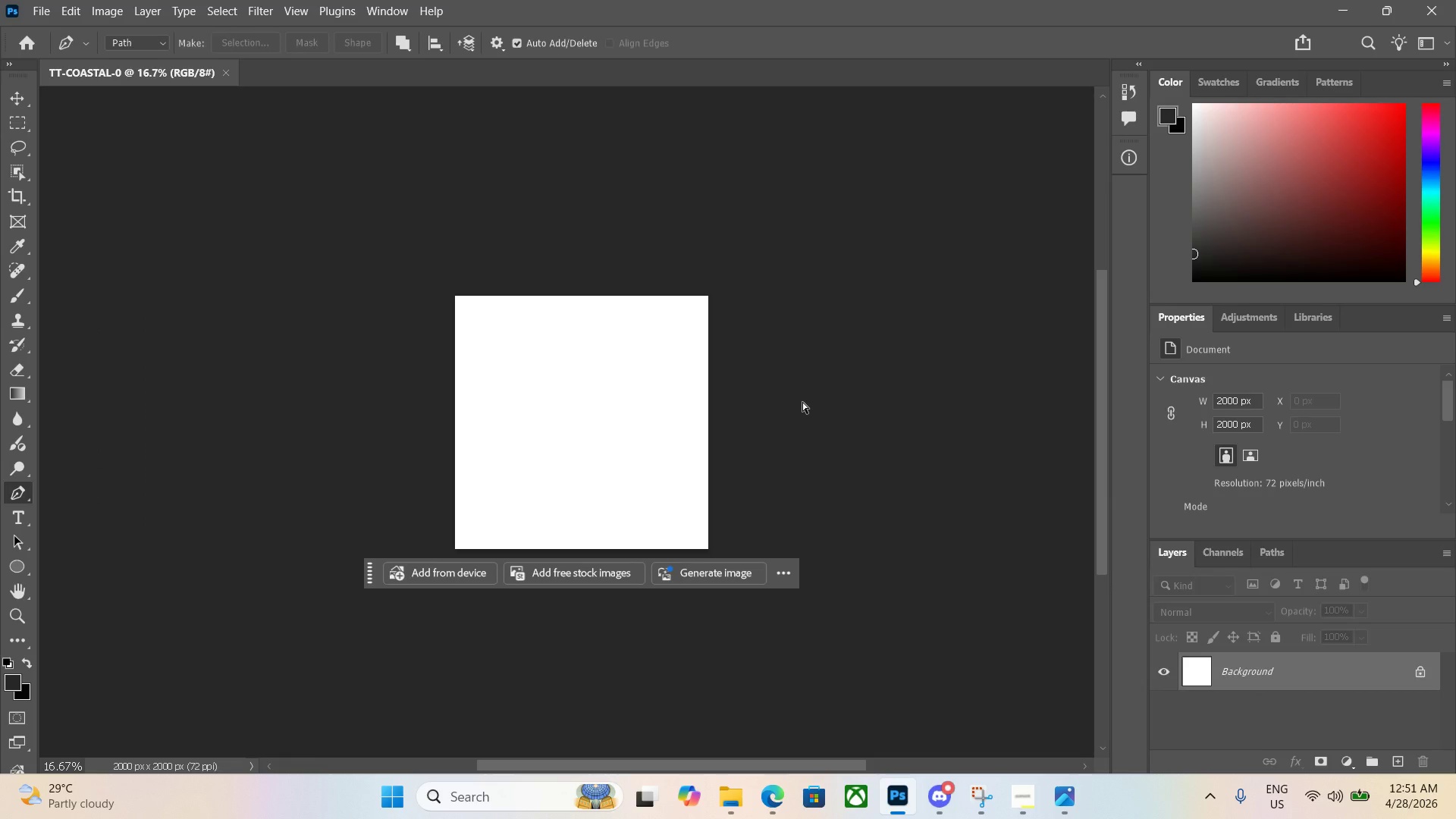 
key(Control+Equal)
 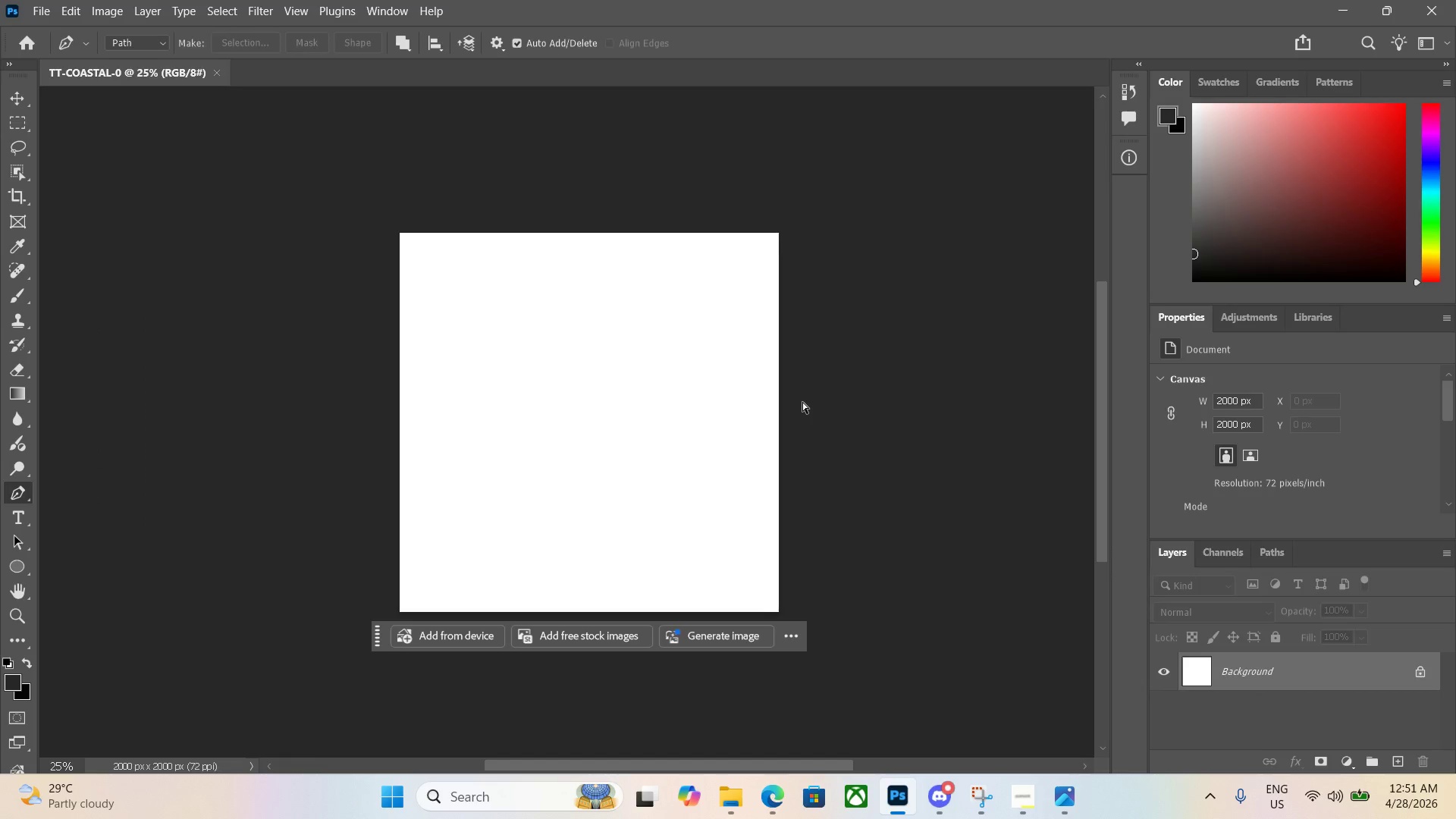 
key(Control+Equal)
 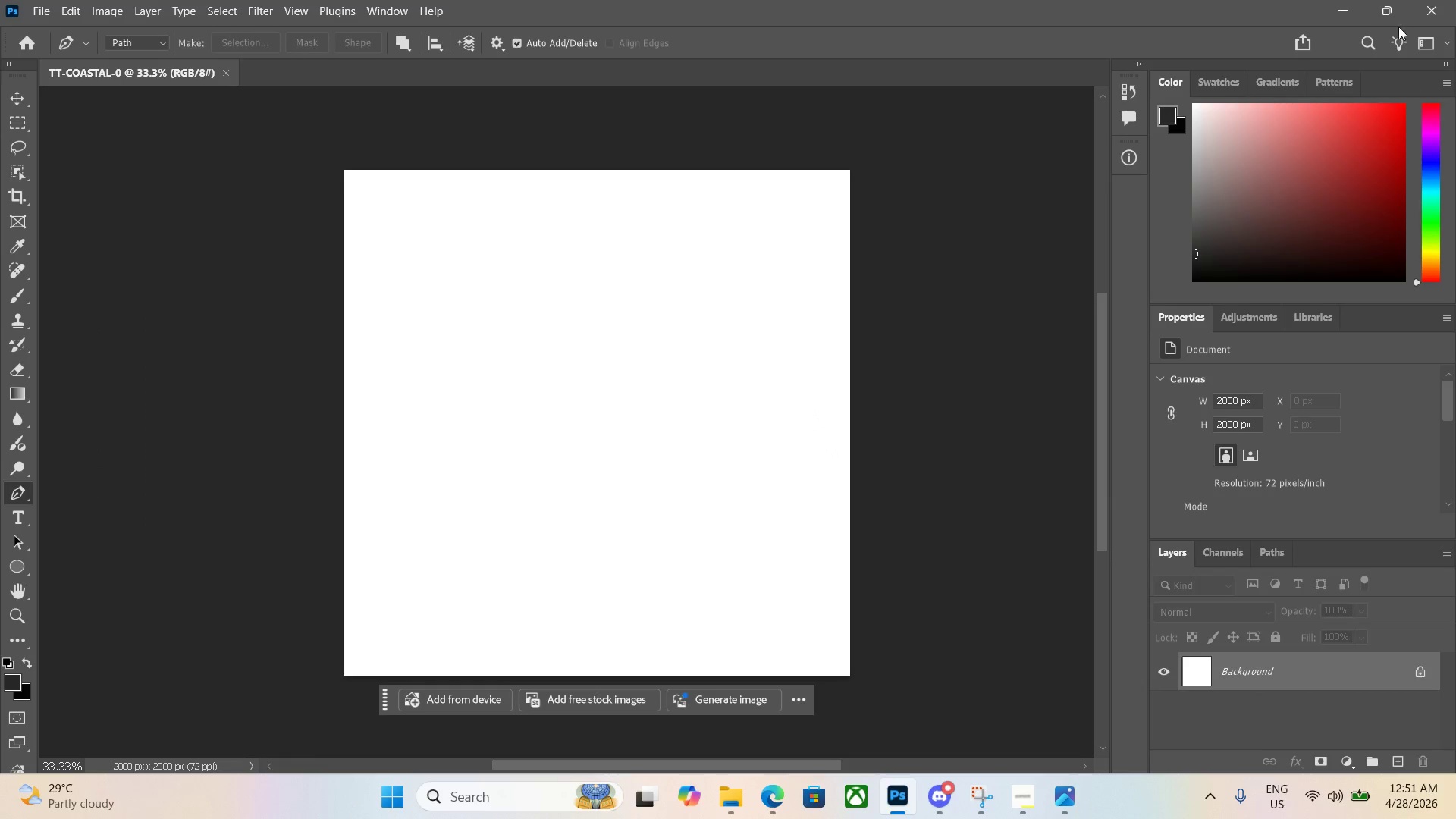 
left_click([1385, 6])
 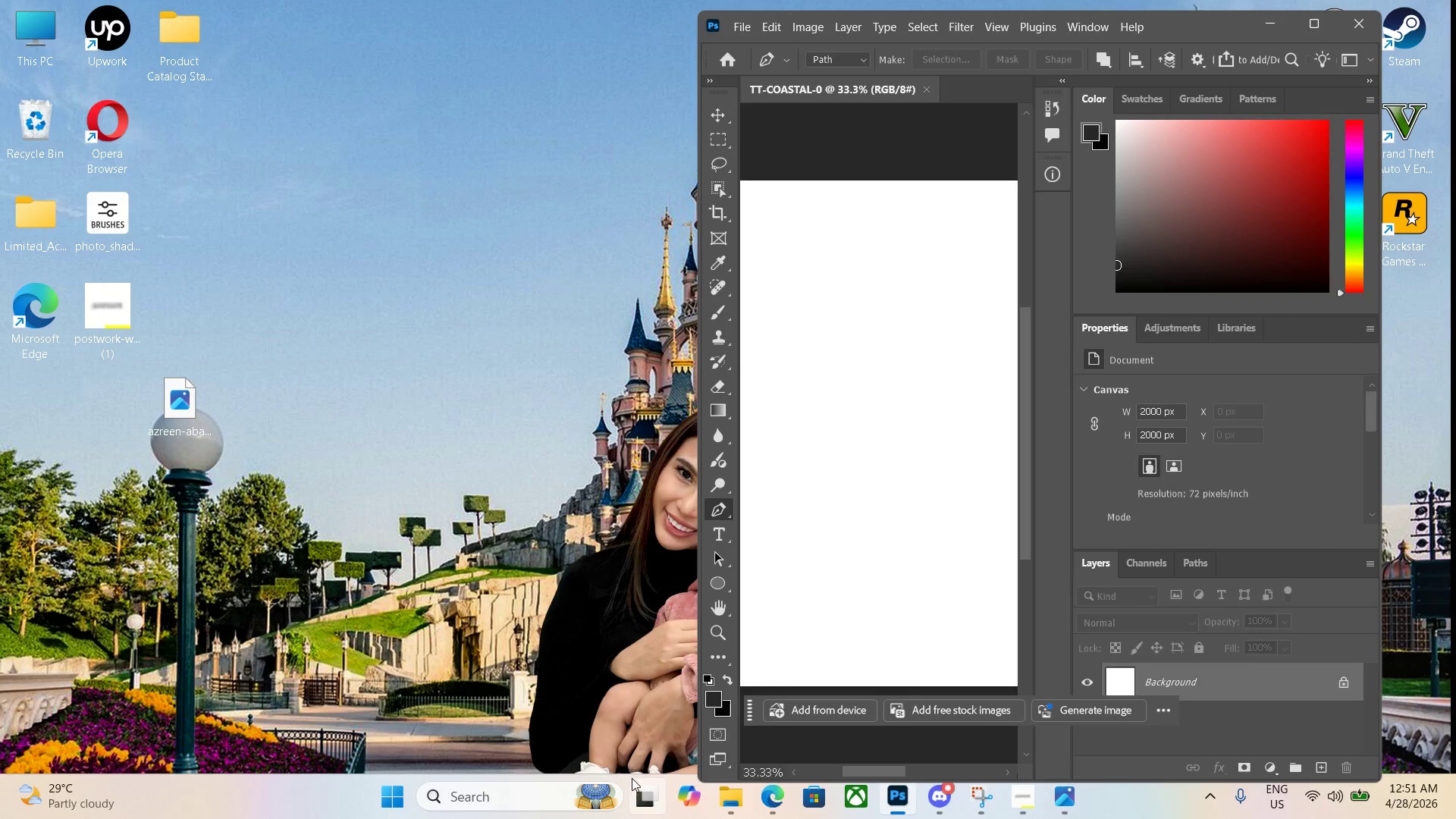 
left_click([761, 795])
 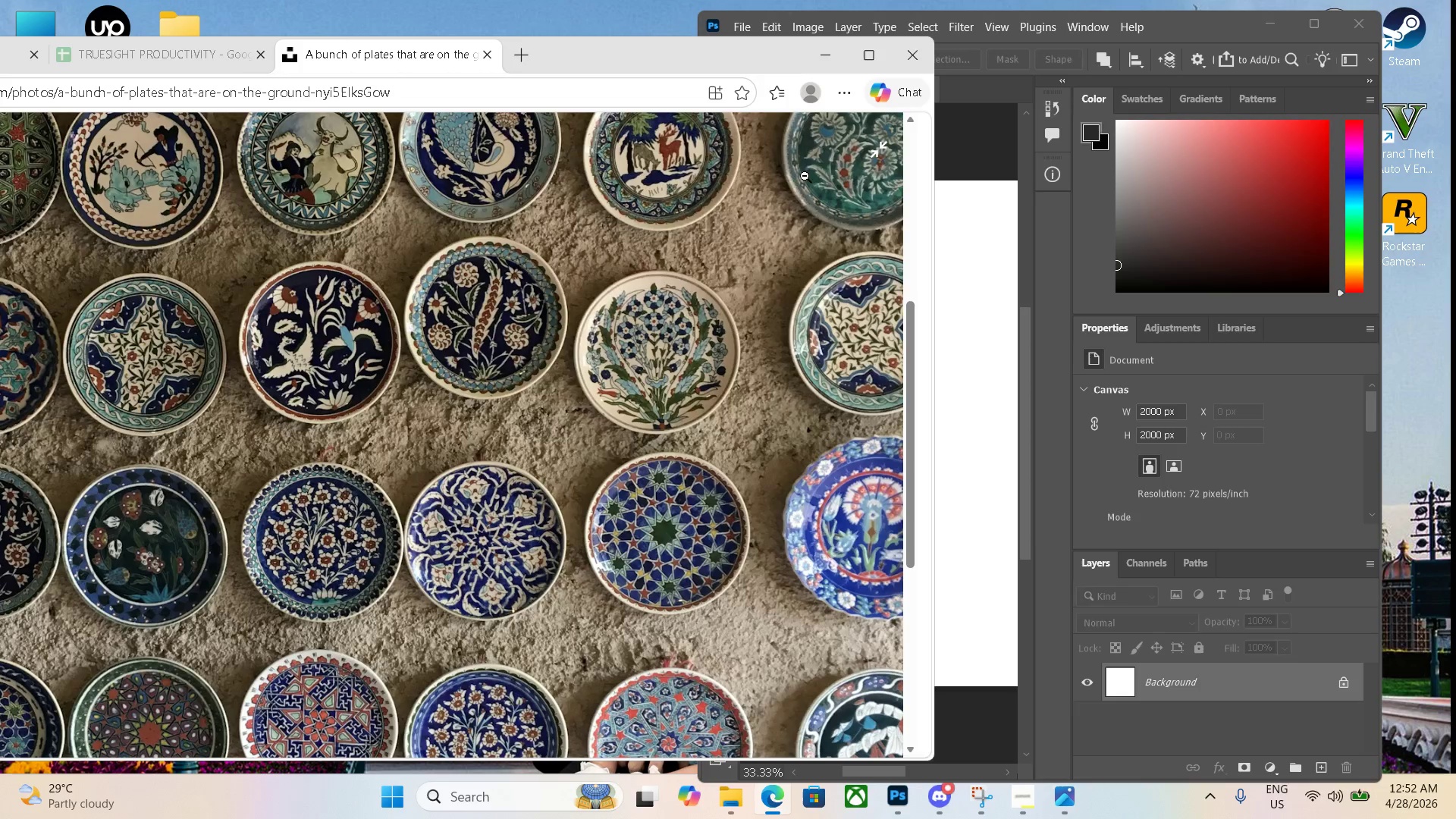 
key(Escape)
 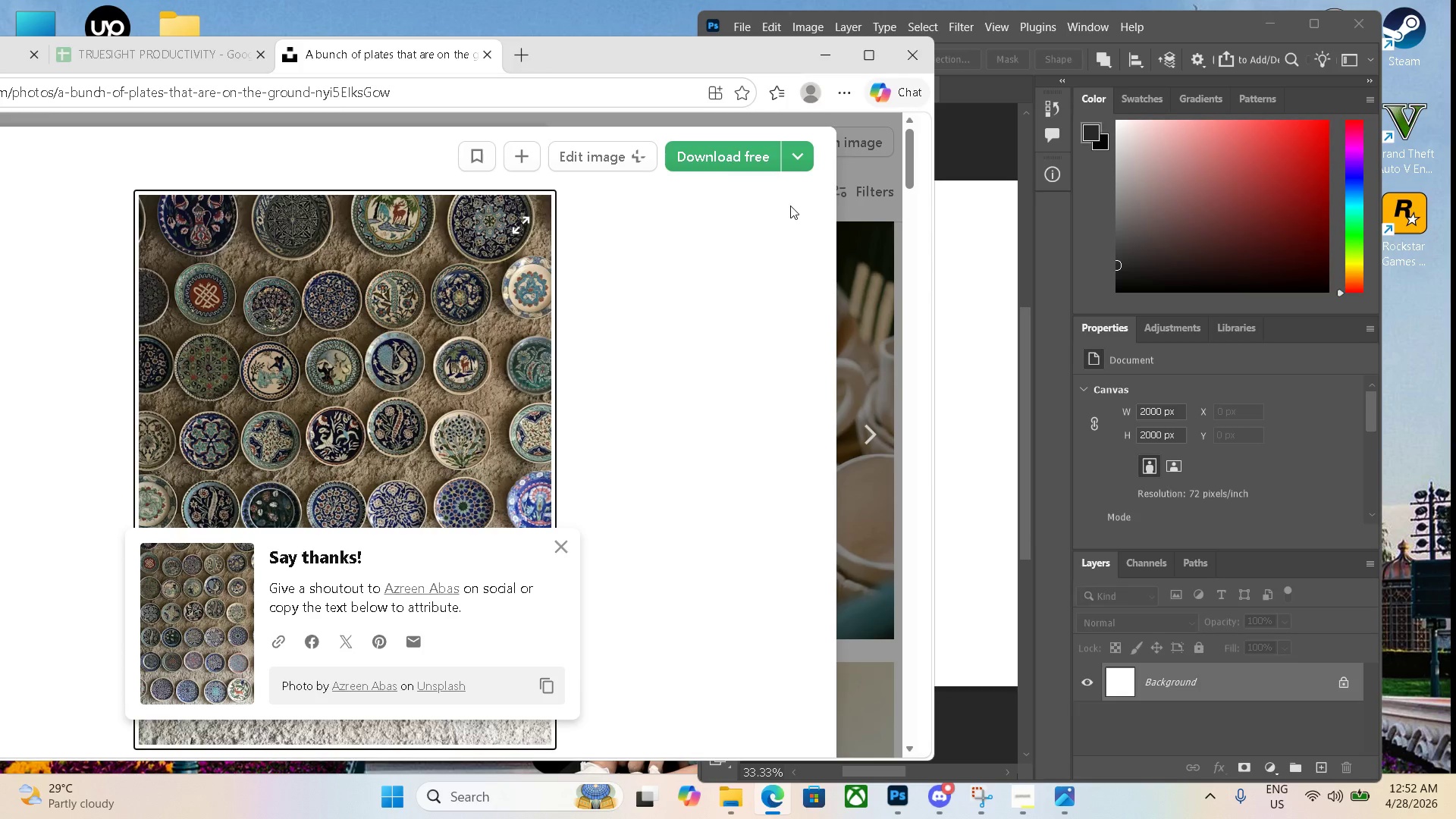 
key(Escape)
 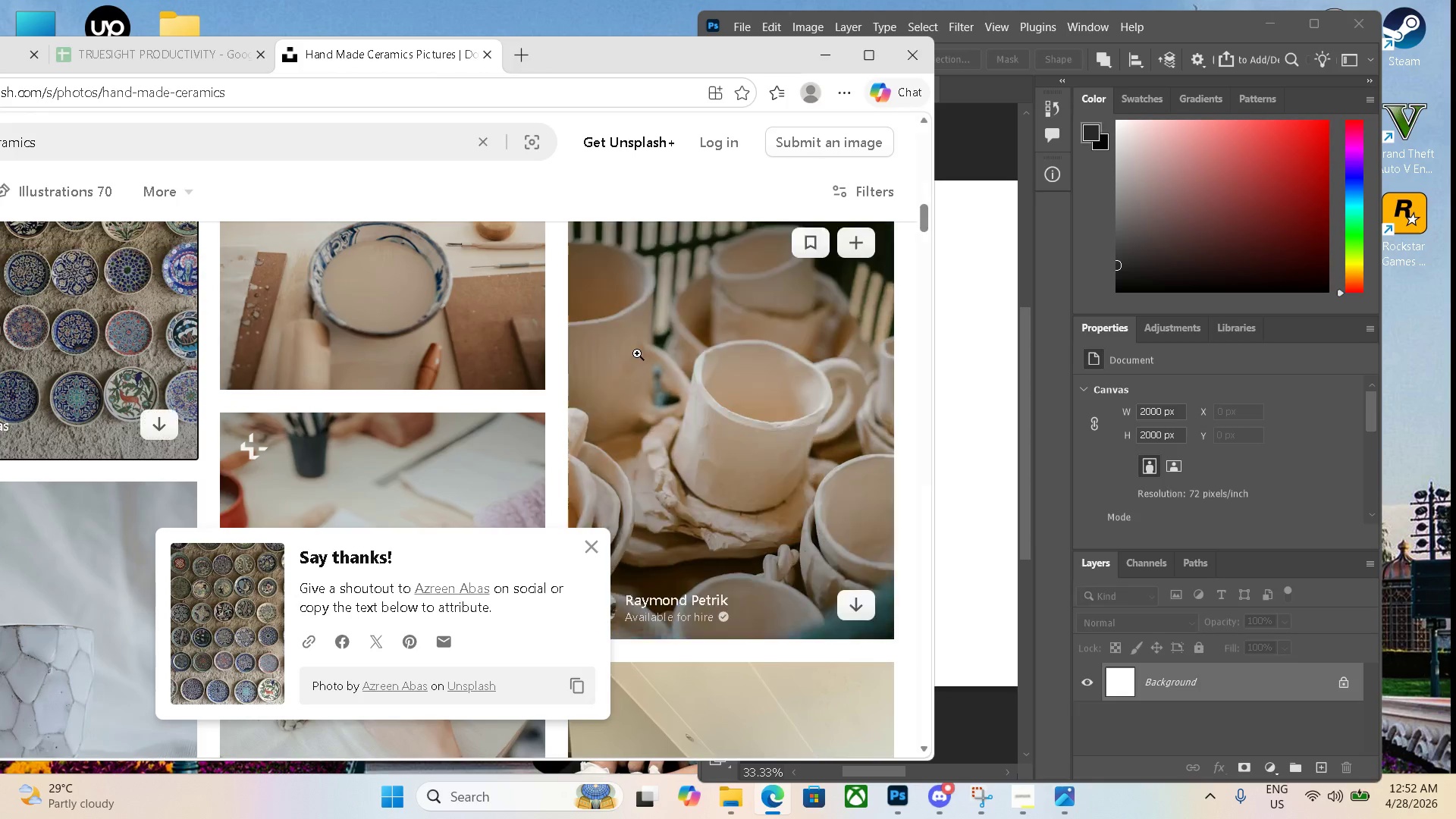 
scroll: coordinate [347, 394], scroll_direction: up, amount: 20.0
 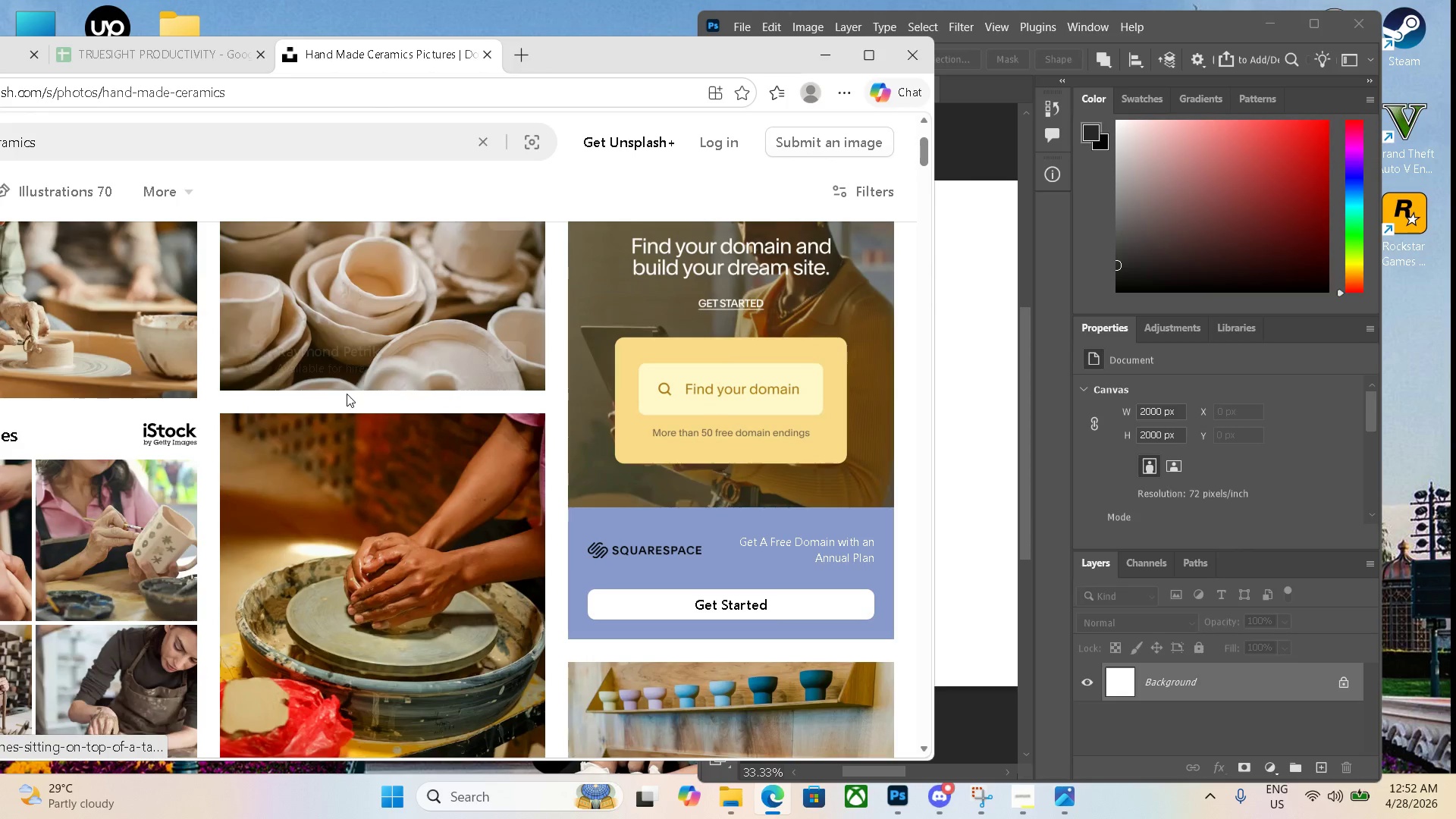 
scroll: coordinate [347, 394], scroll_direction: down, amount: 16.0
 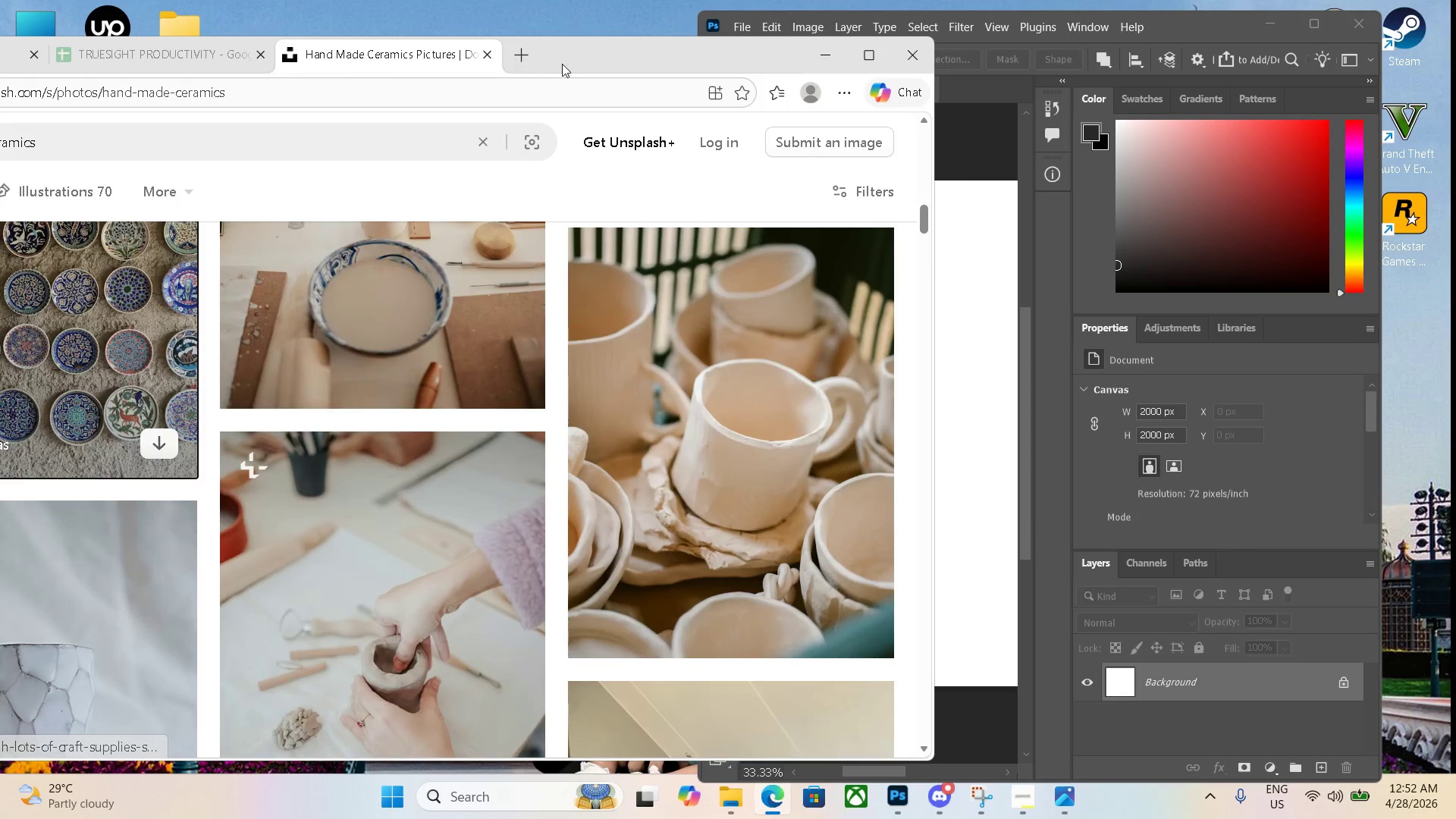 
left_click_drag(start_coordinate=[577, 58], to_coordinate=[665, 39])
 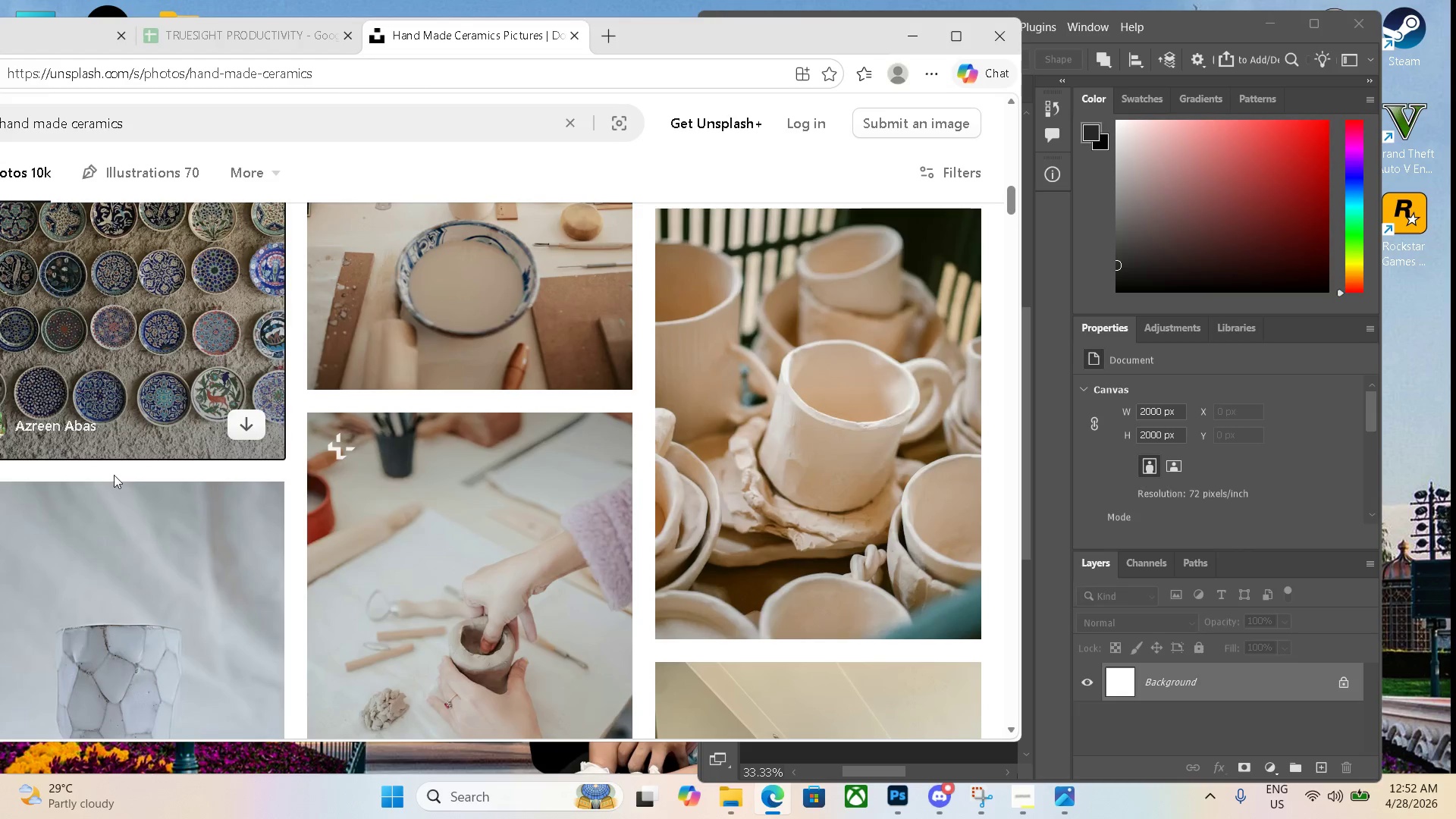 
scroll: coordinate [109, 496], scroll_direction: down, amount: 3.0
 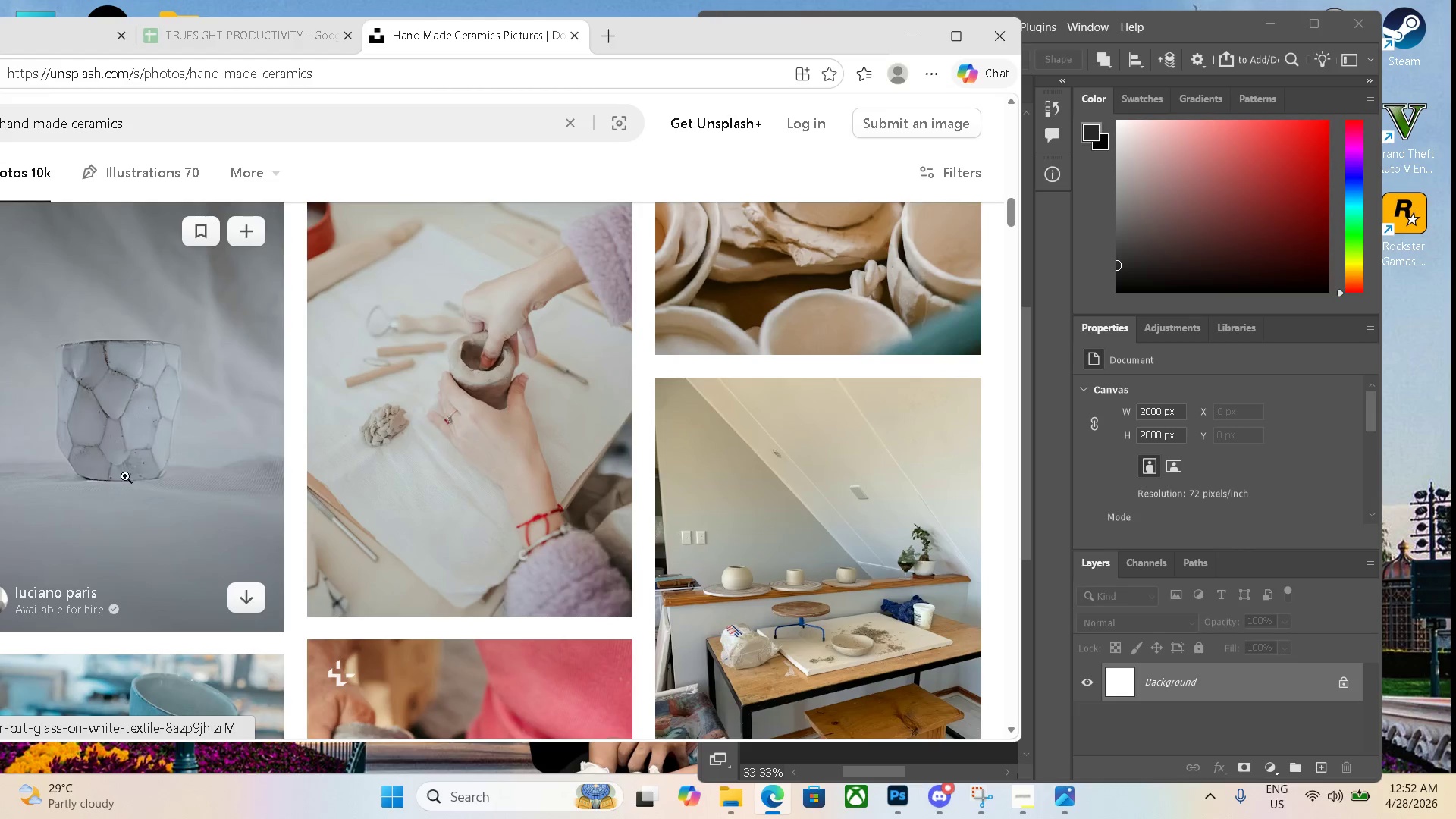 
left_click([126, 462])
 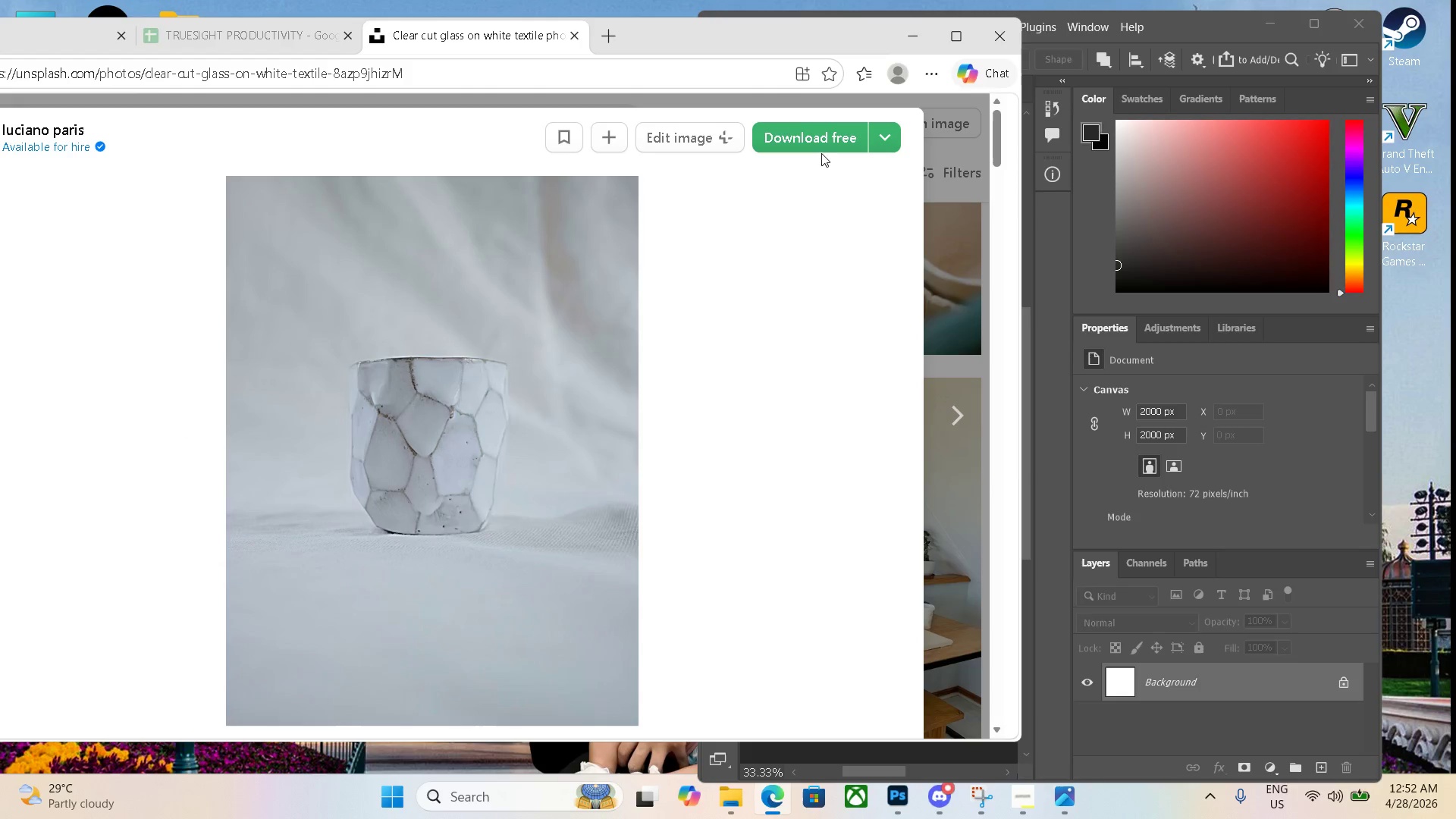 
mouse_move([883, 140])
 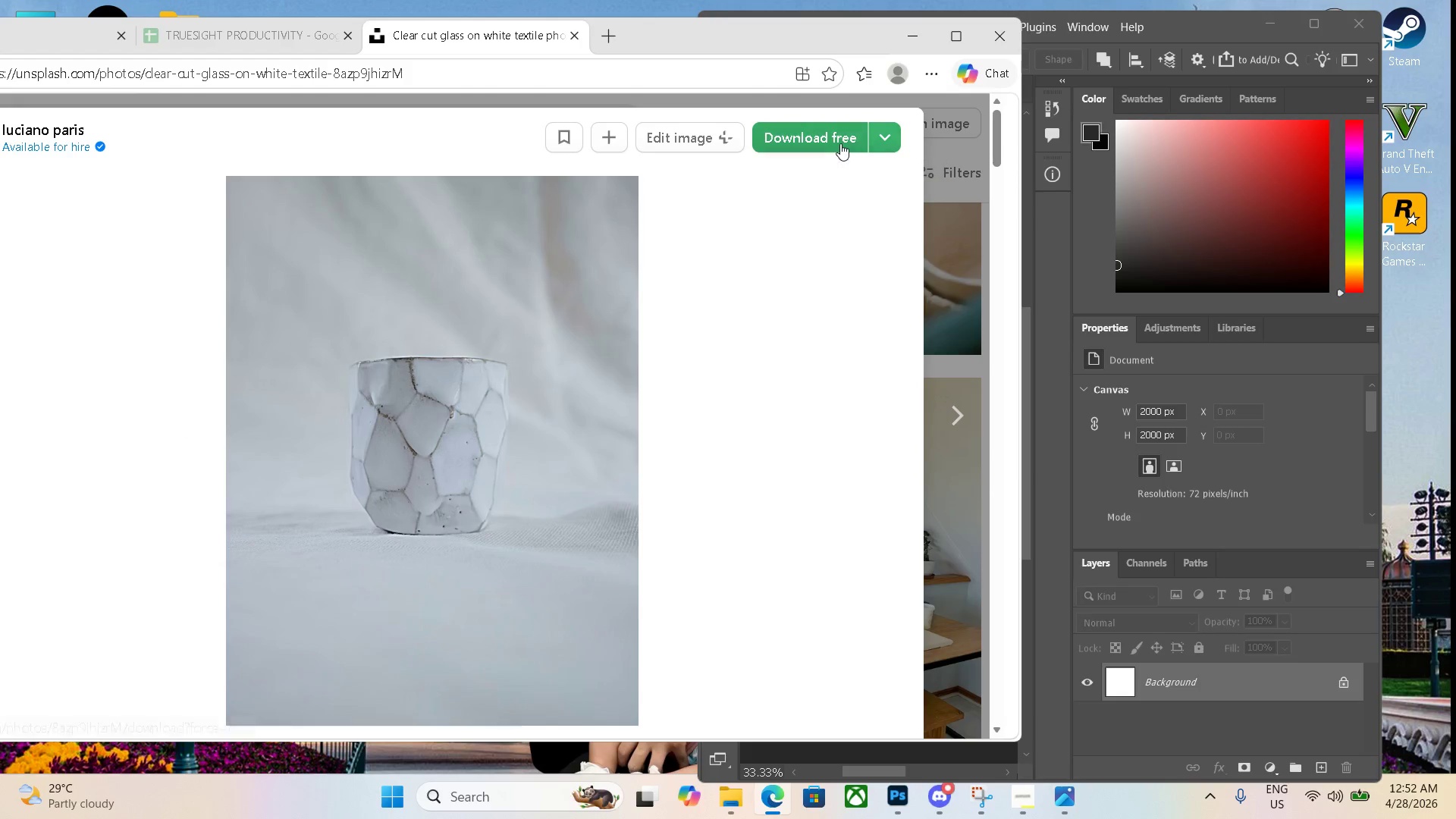 
left_click([840, 143])
 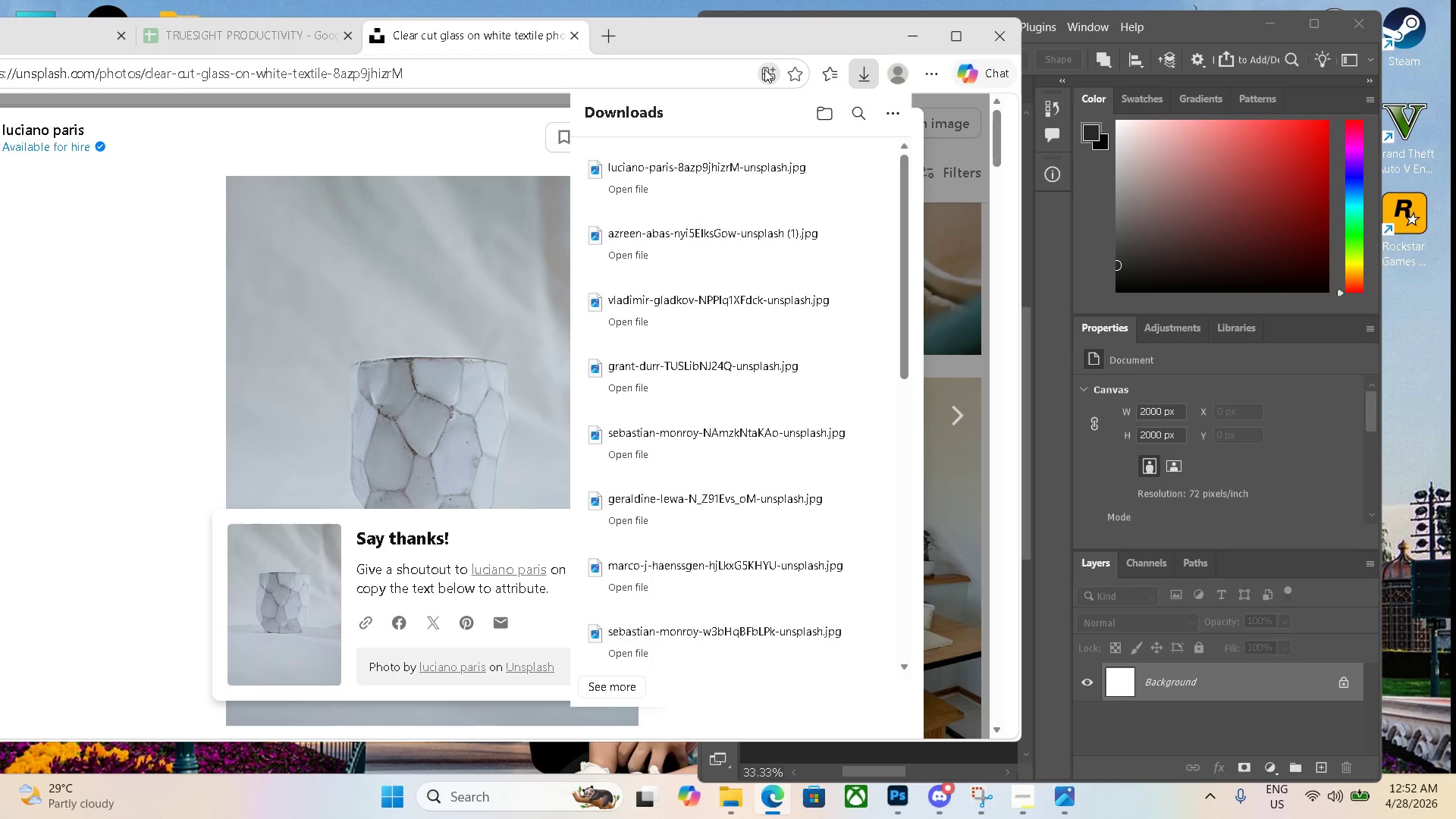 
left_click_drag(start_coordinate=[733, 42], to_coordinate=[427, 22])
 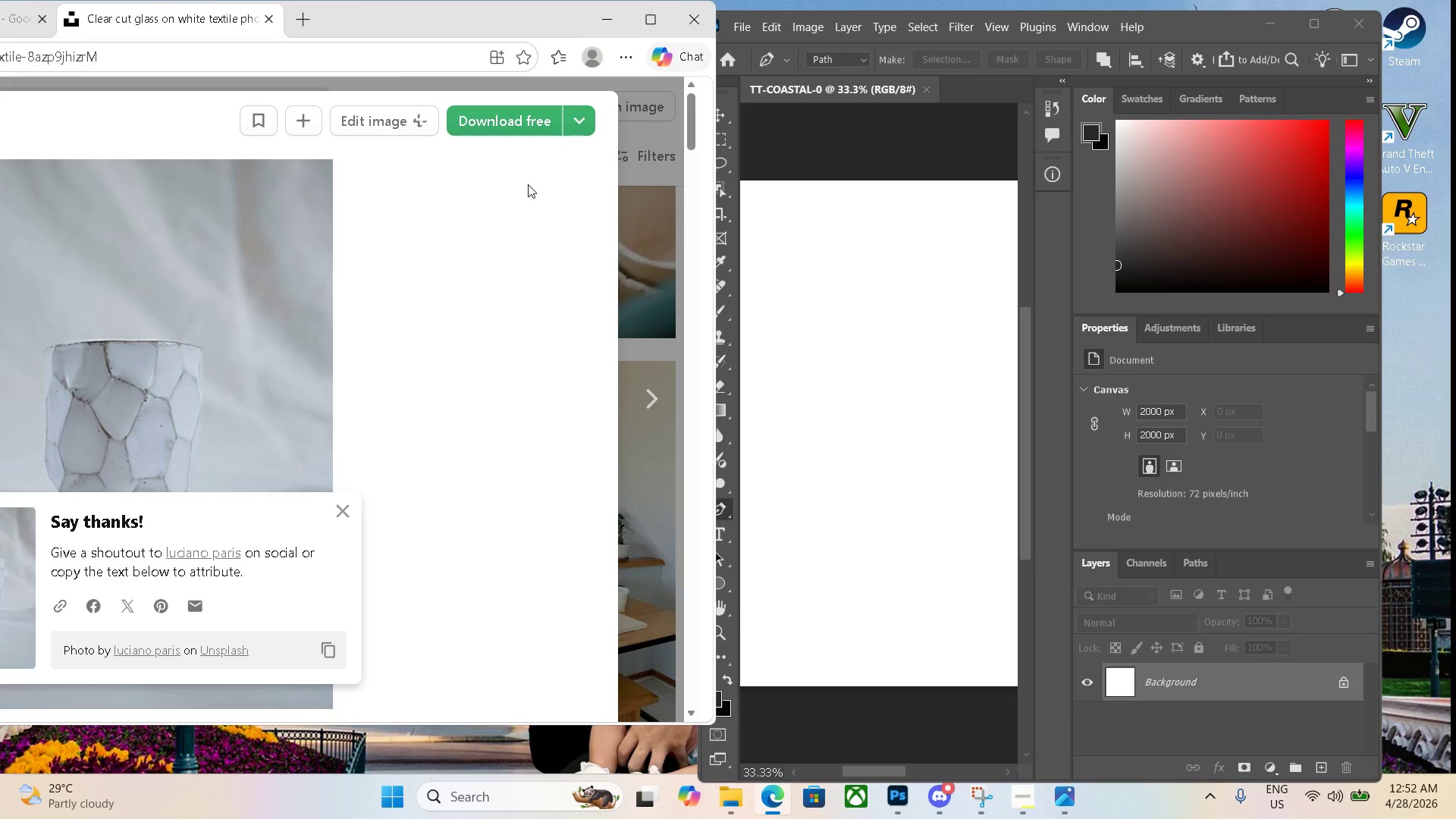 
key(Control+J)
 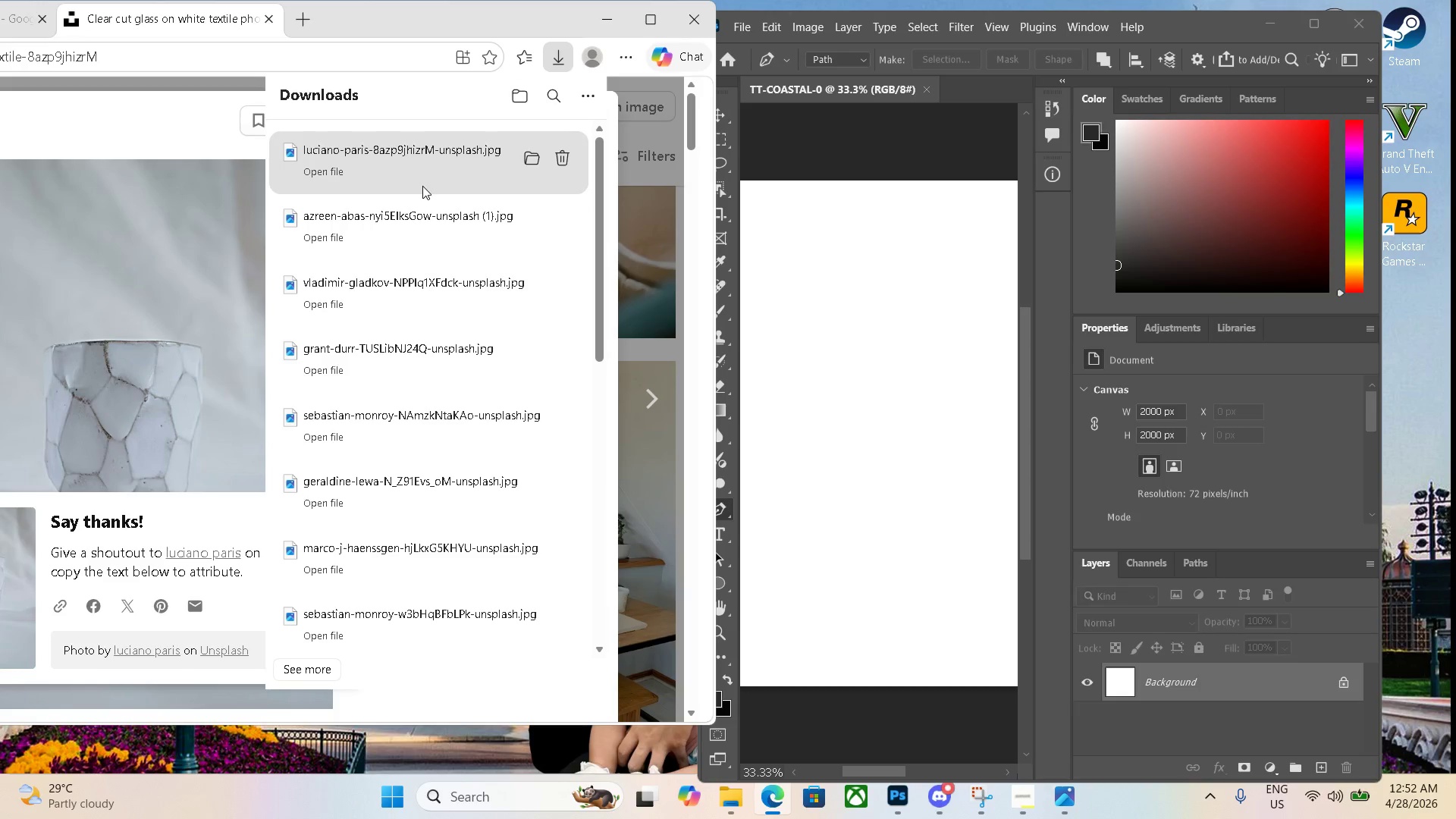 
left_click_drag(start_coordinate=[427, 182], to_coordinate=[896, 447])
 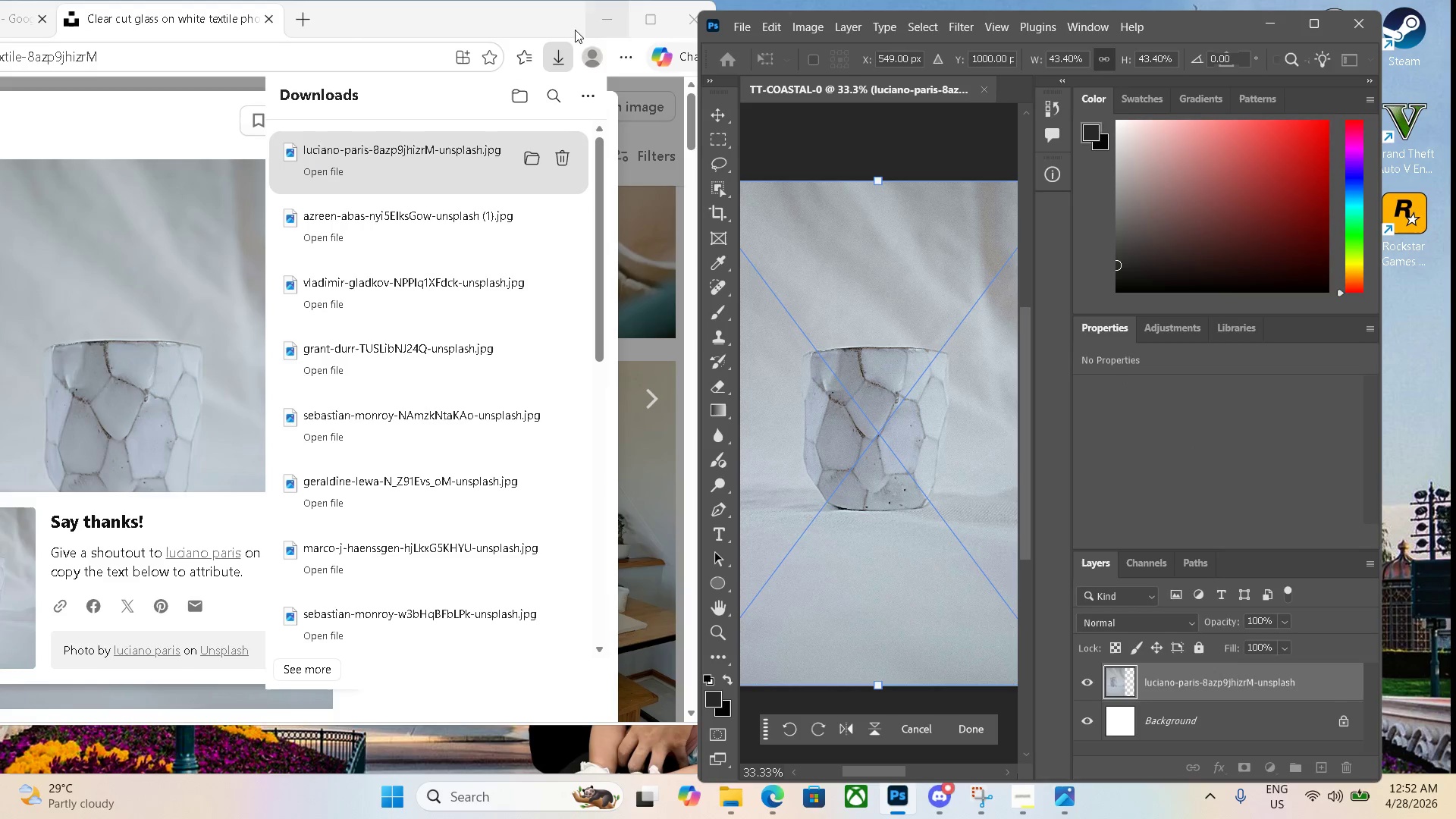 
left_click([605, 21])
 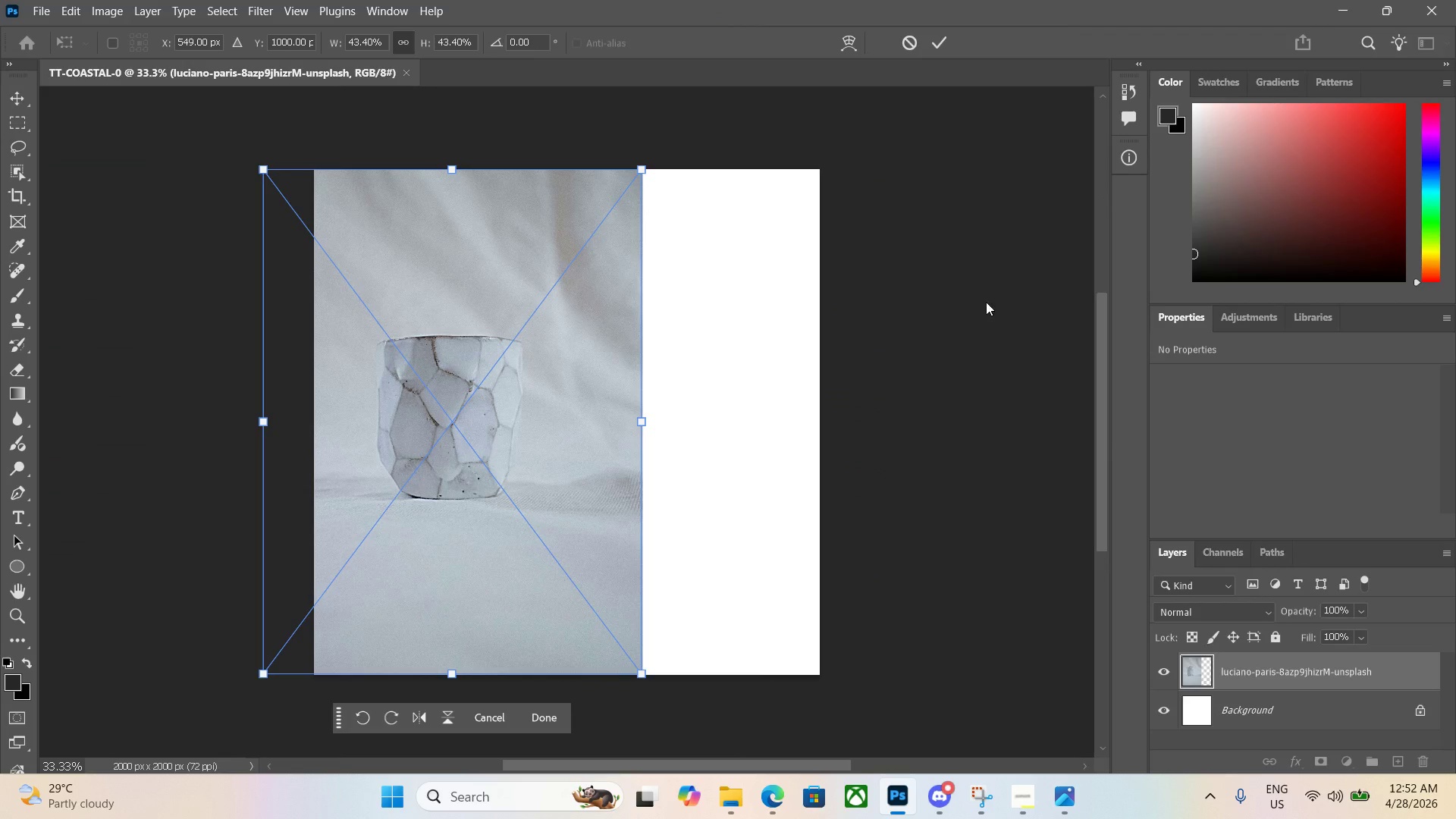 
left_click_drag(start_coordinate=[505, 408], to_coordinate=[603, 409])
 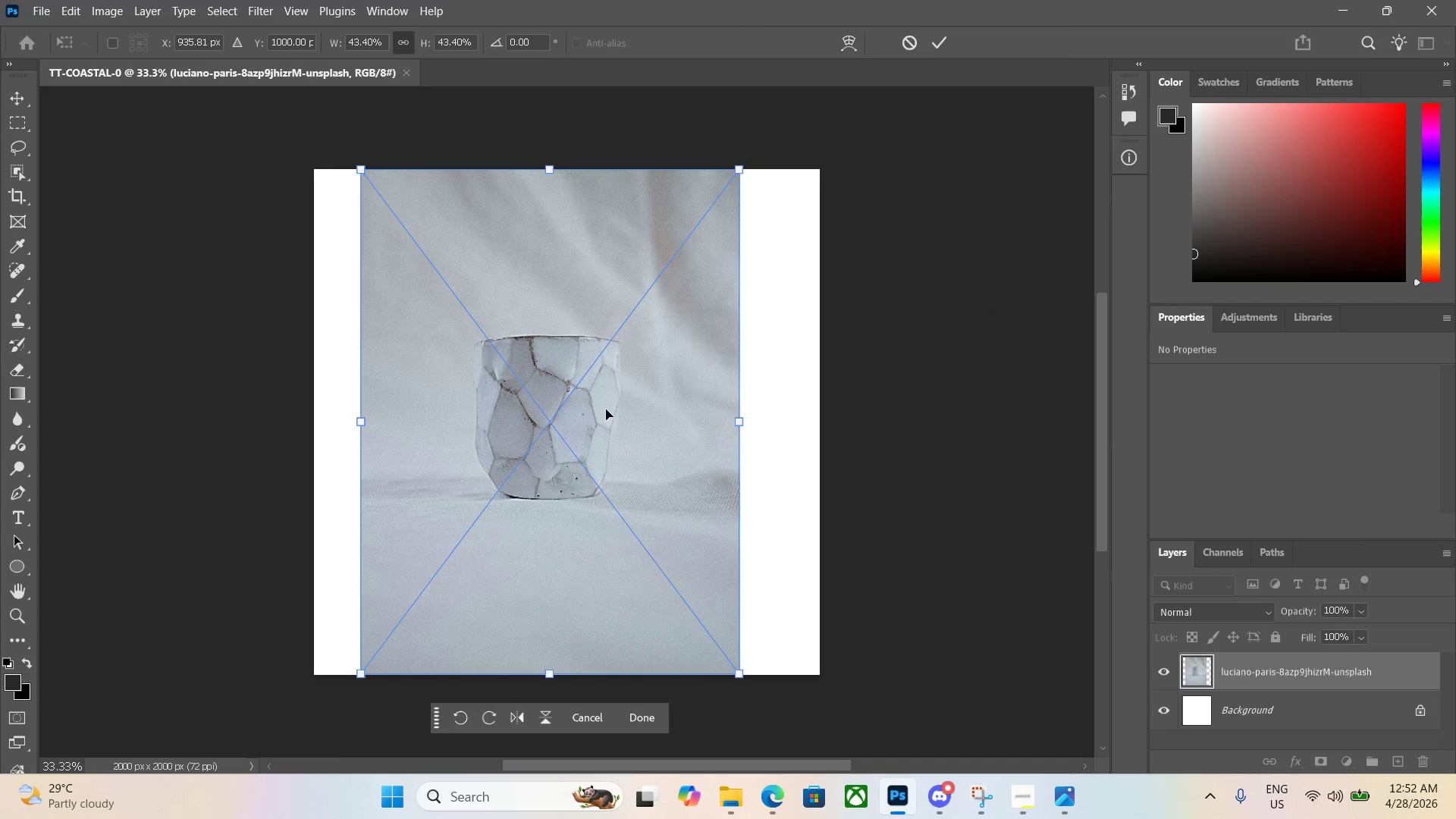 
left_click_drag(start_coordinate=[607, 410], to_coordinate=[637, 416])
 